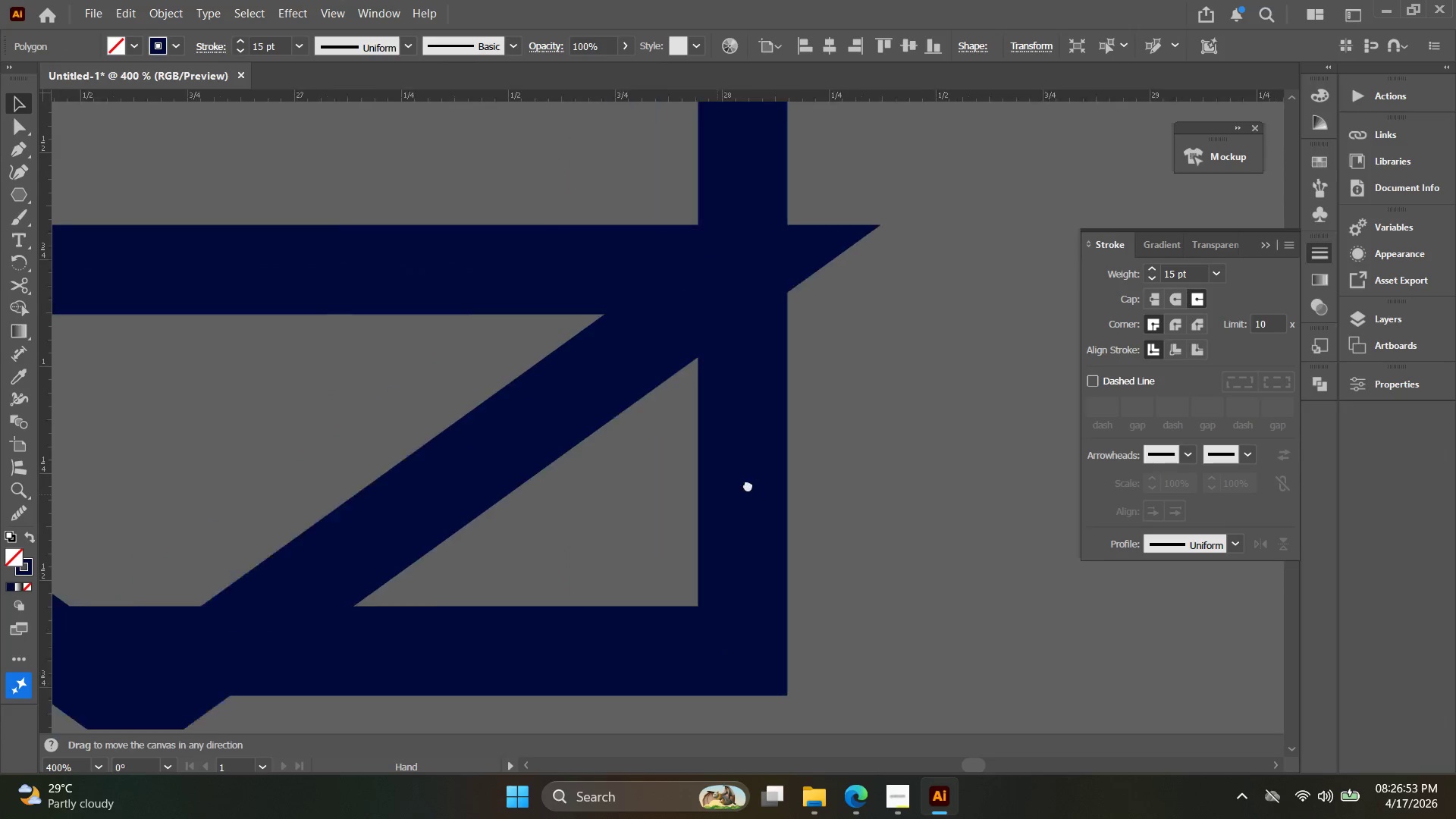 
scroll: coordinate [626, 419], scroll_direction: down, amount: 2.0
 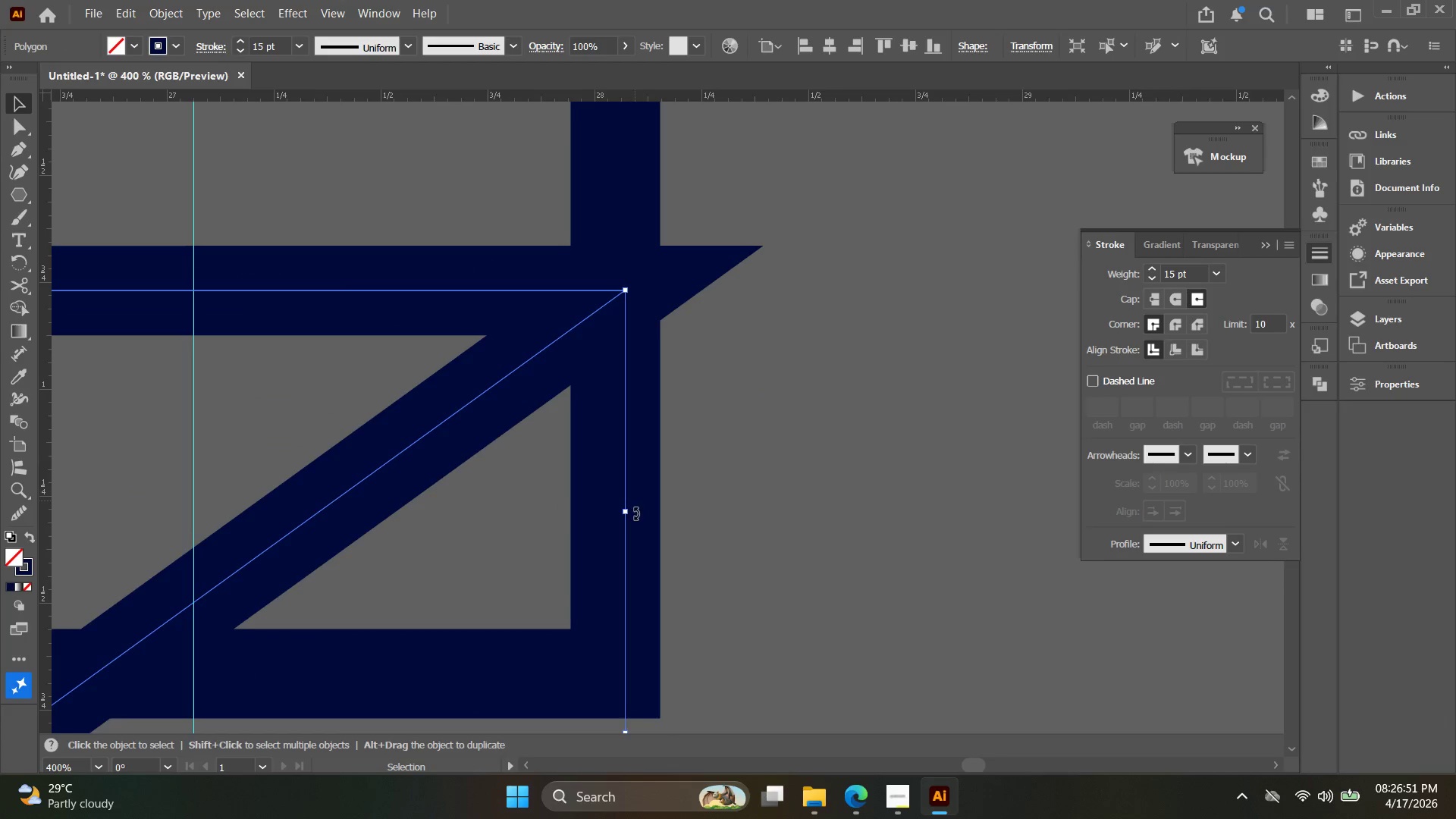 
left_click_drag(start_coordinate=[623, 513], to_coordinate=[613, 515])
 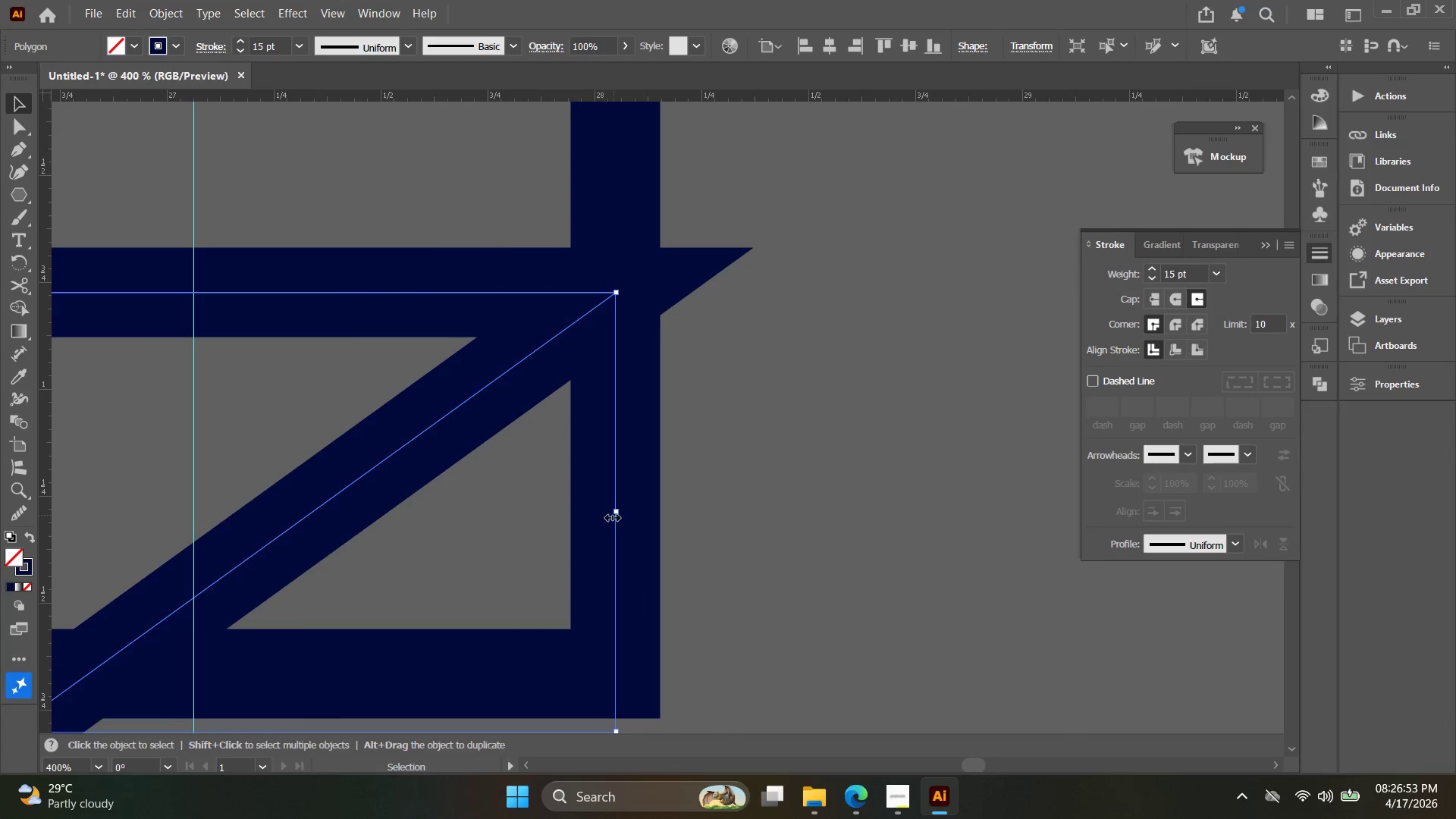 
hold_key(key=Space, duration=0.33)
 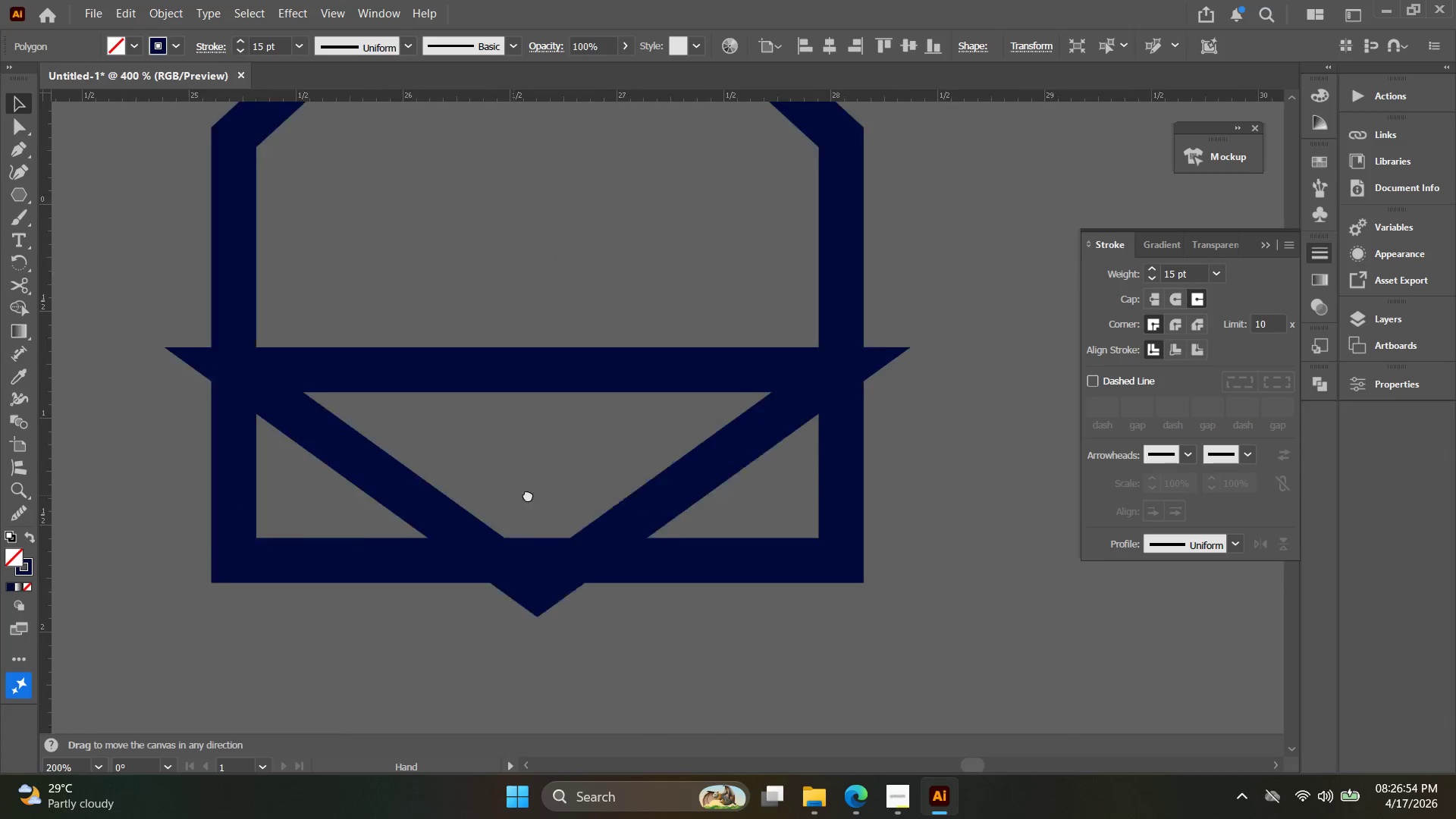 
left_click_drag(start_coordinate=[590, 517], to_coordinate=[783, 470])
 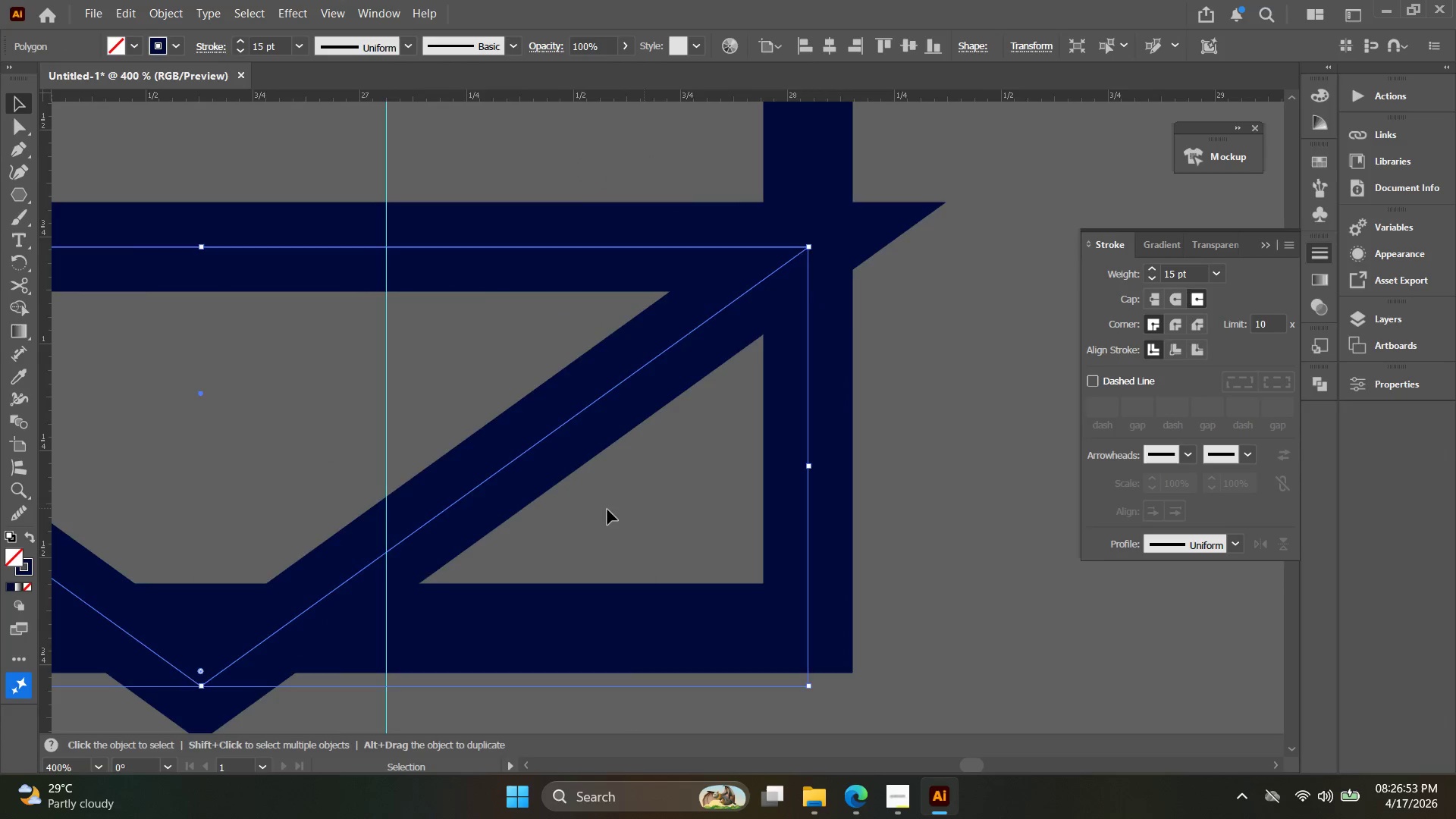 
key(Alt+AltLeft)
 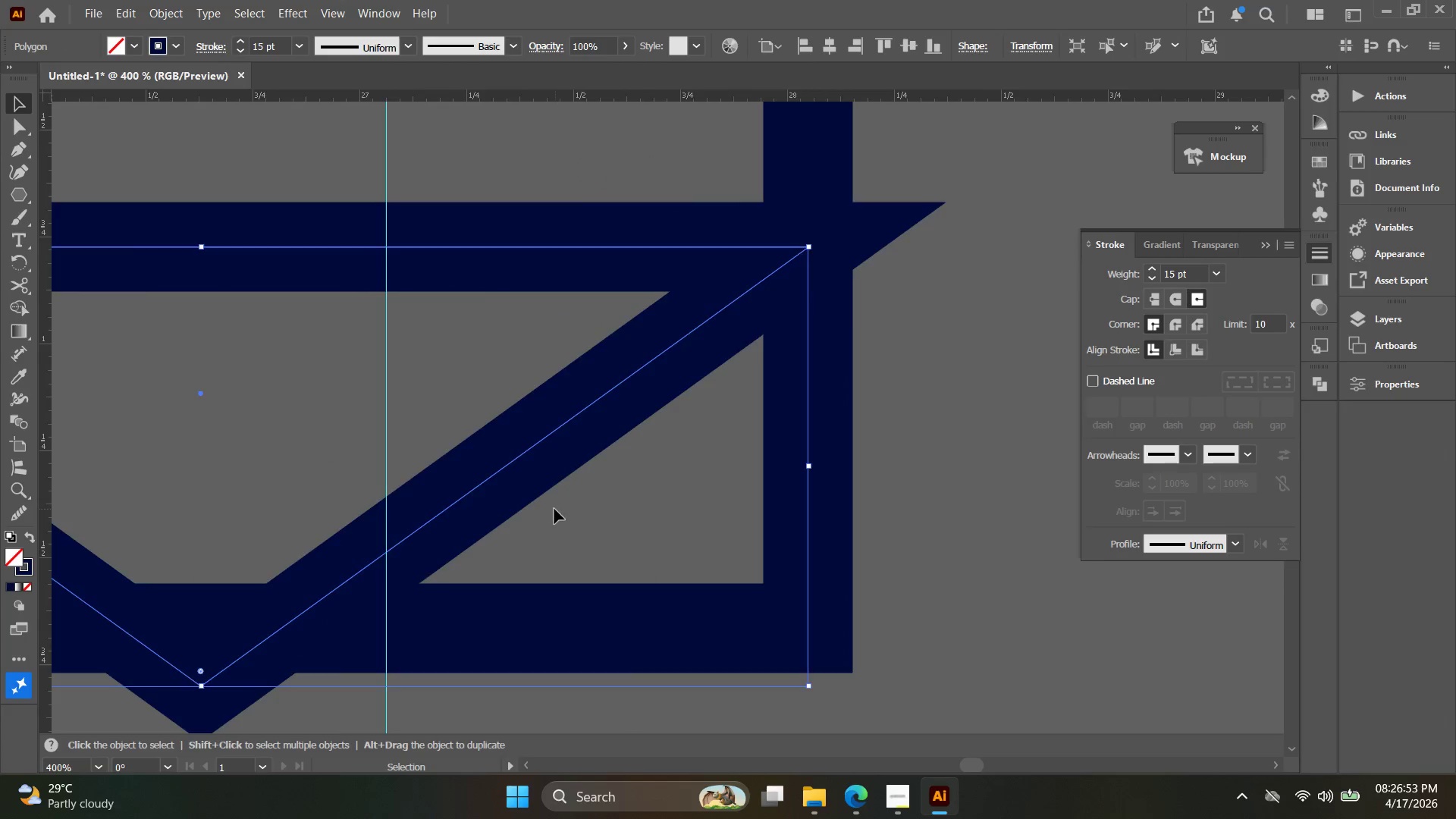 
key(Space)
 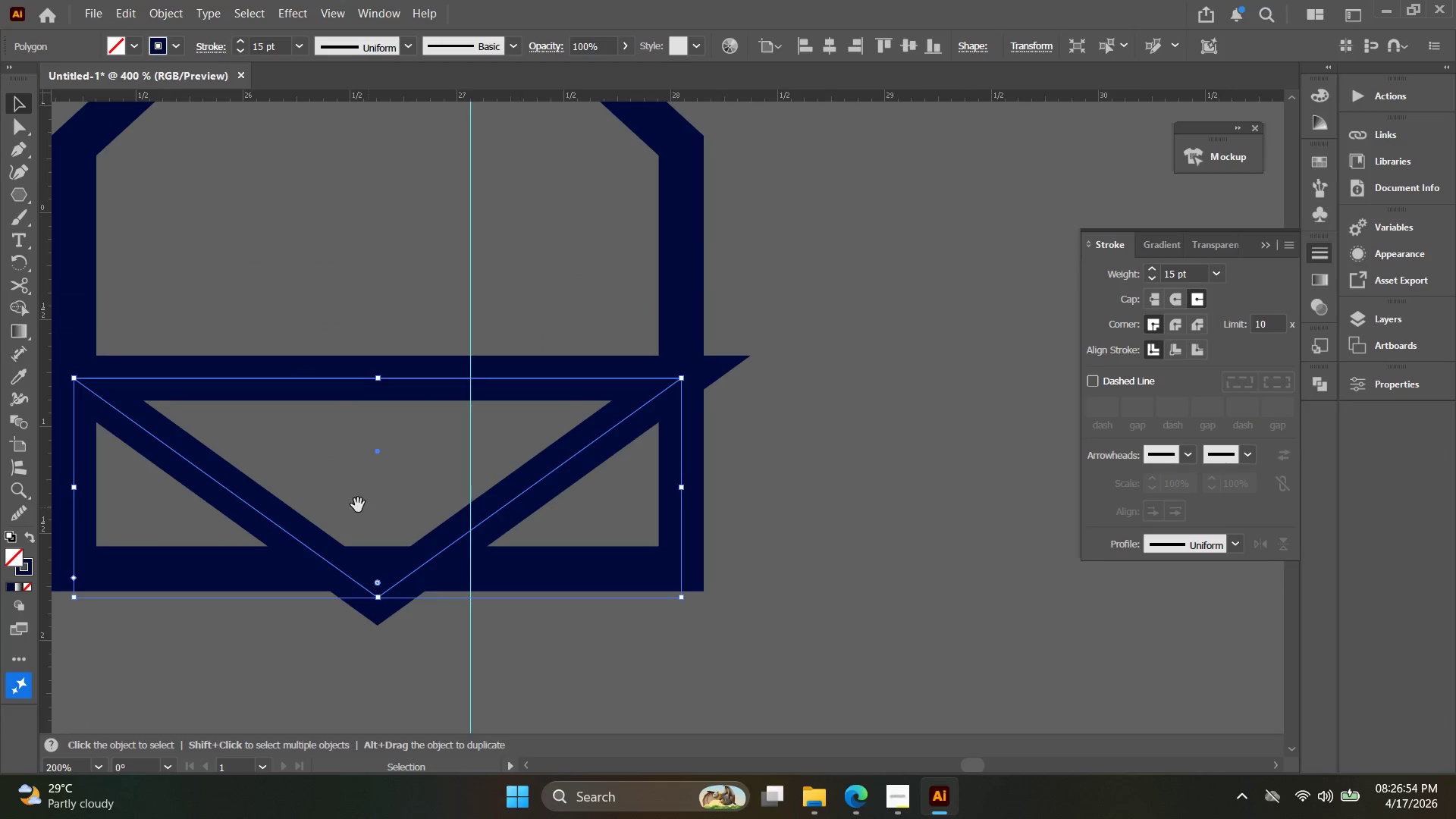 
left_click_drag(start_coordinate=[353, 504], to_coordinate=[545, 493])
 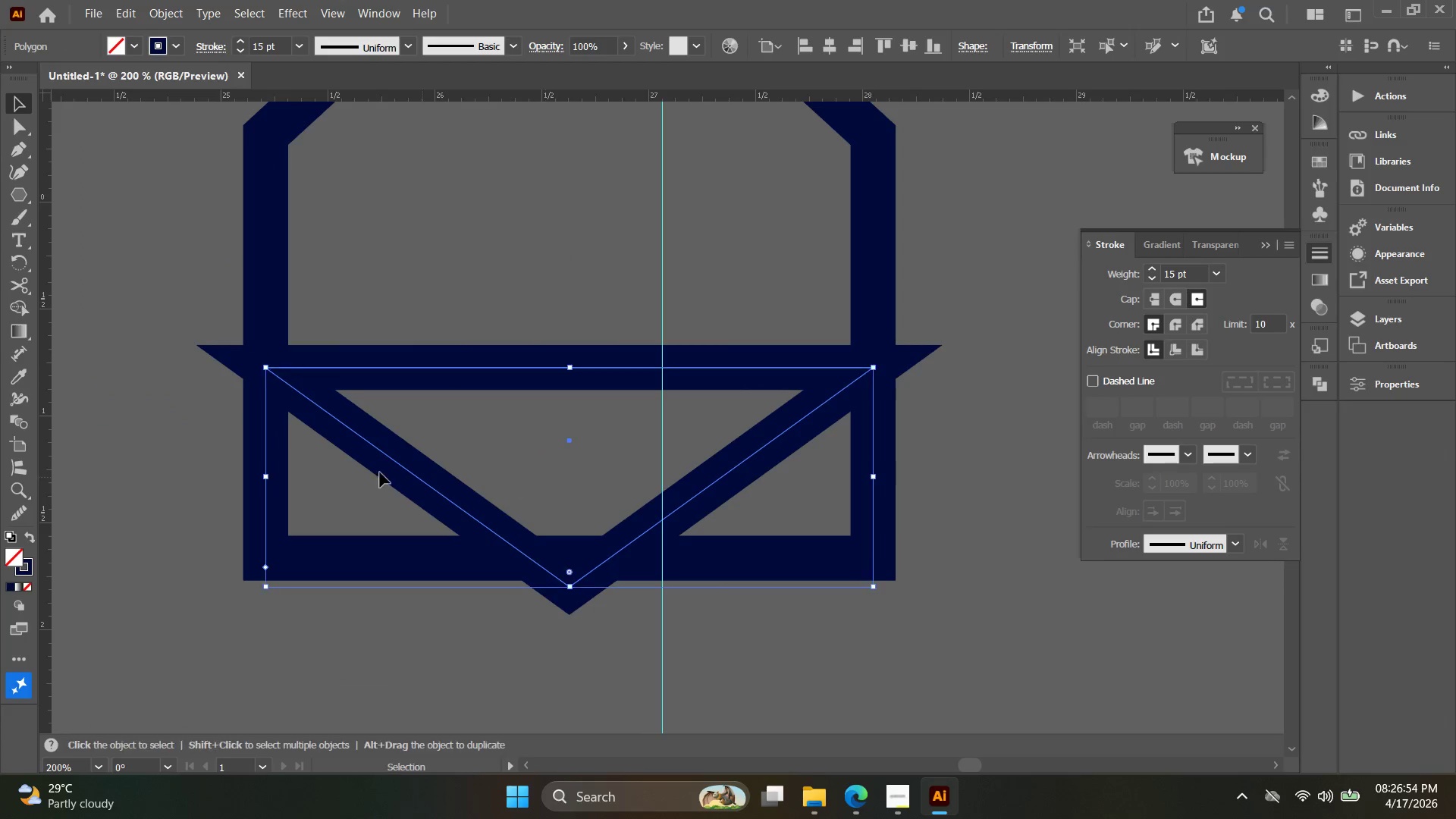 
scroll: coordinate [554, 509], scroll_direction: down, amount: 1.0
 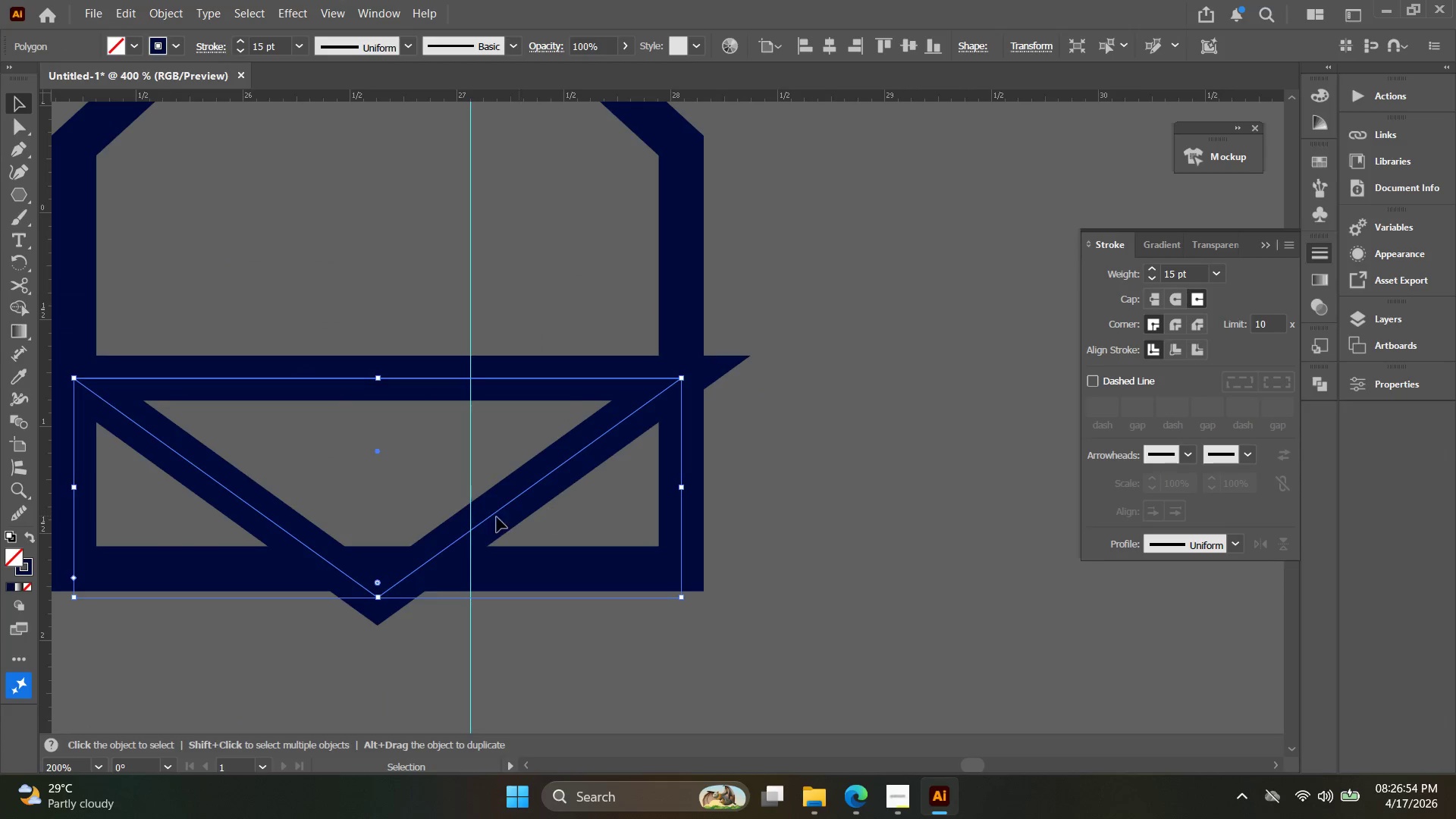 
key(Alt+AltLeft)
 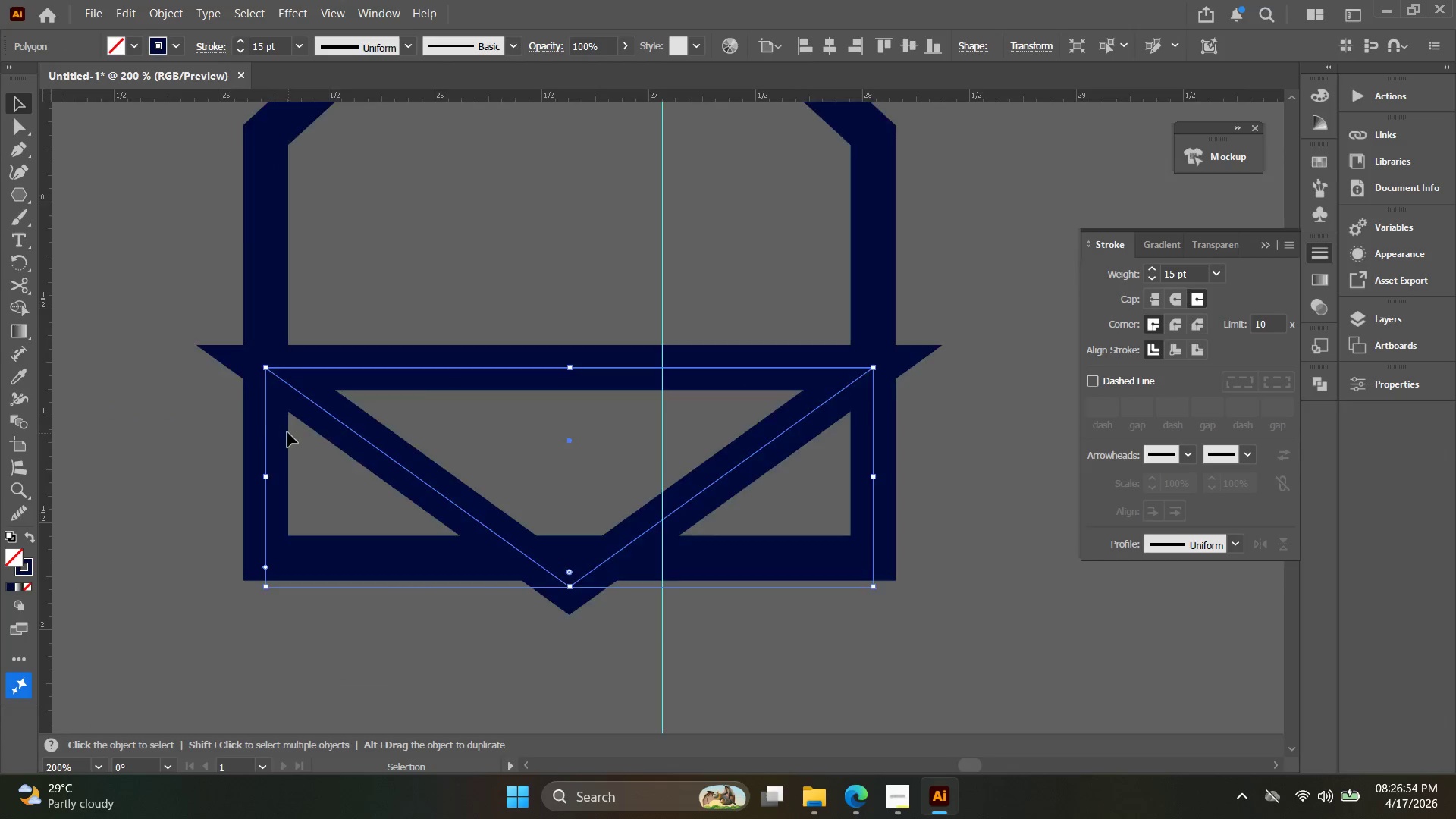 
hold_key(key=ShiftLeft, duration=2.56)
 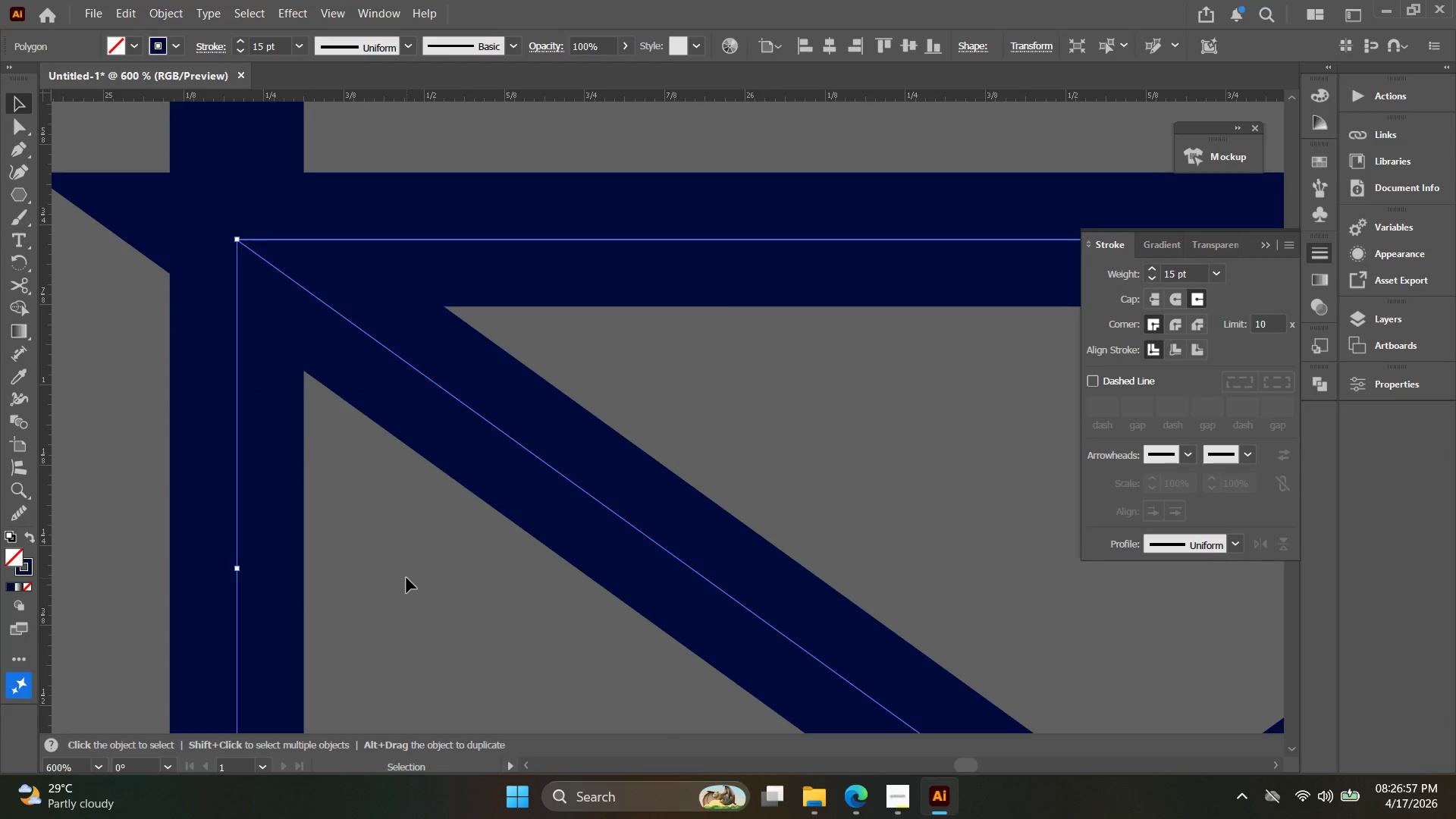 
scroll: coordinate [270, 431], scroll_direction: up, amount: 3.0
 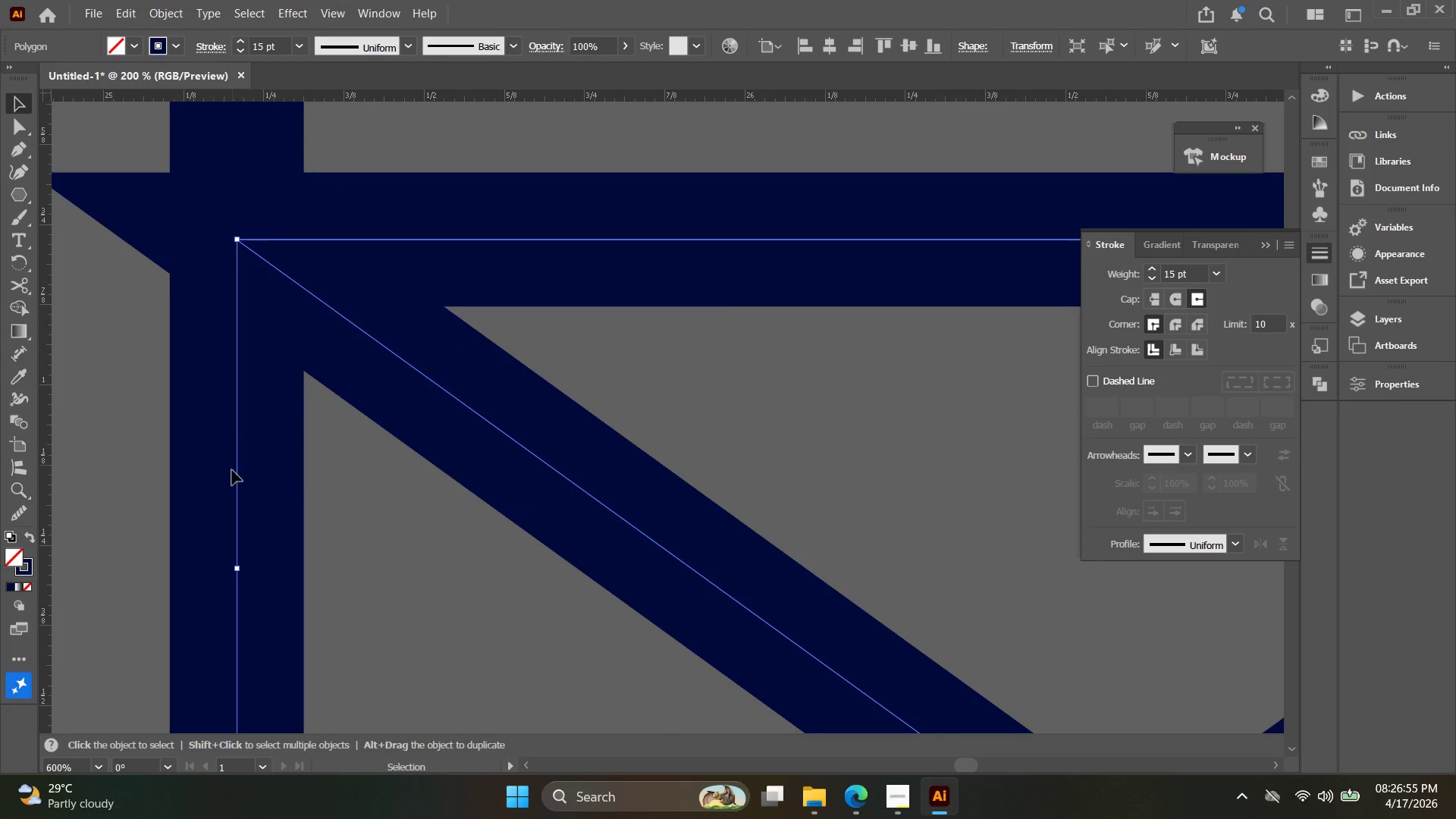 
left_click([406, 578])
 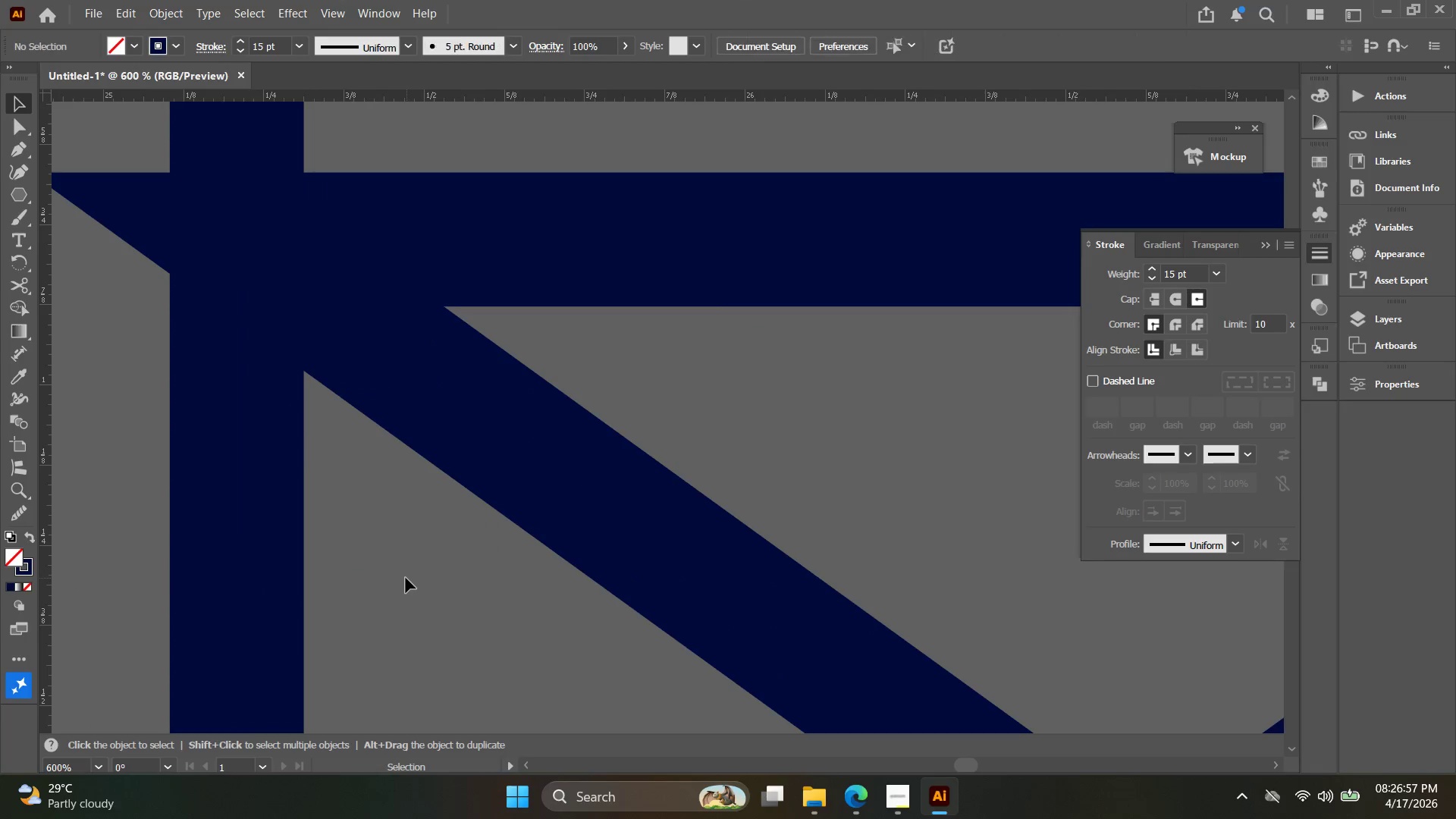 
key(Alt+AltLeft)
 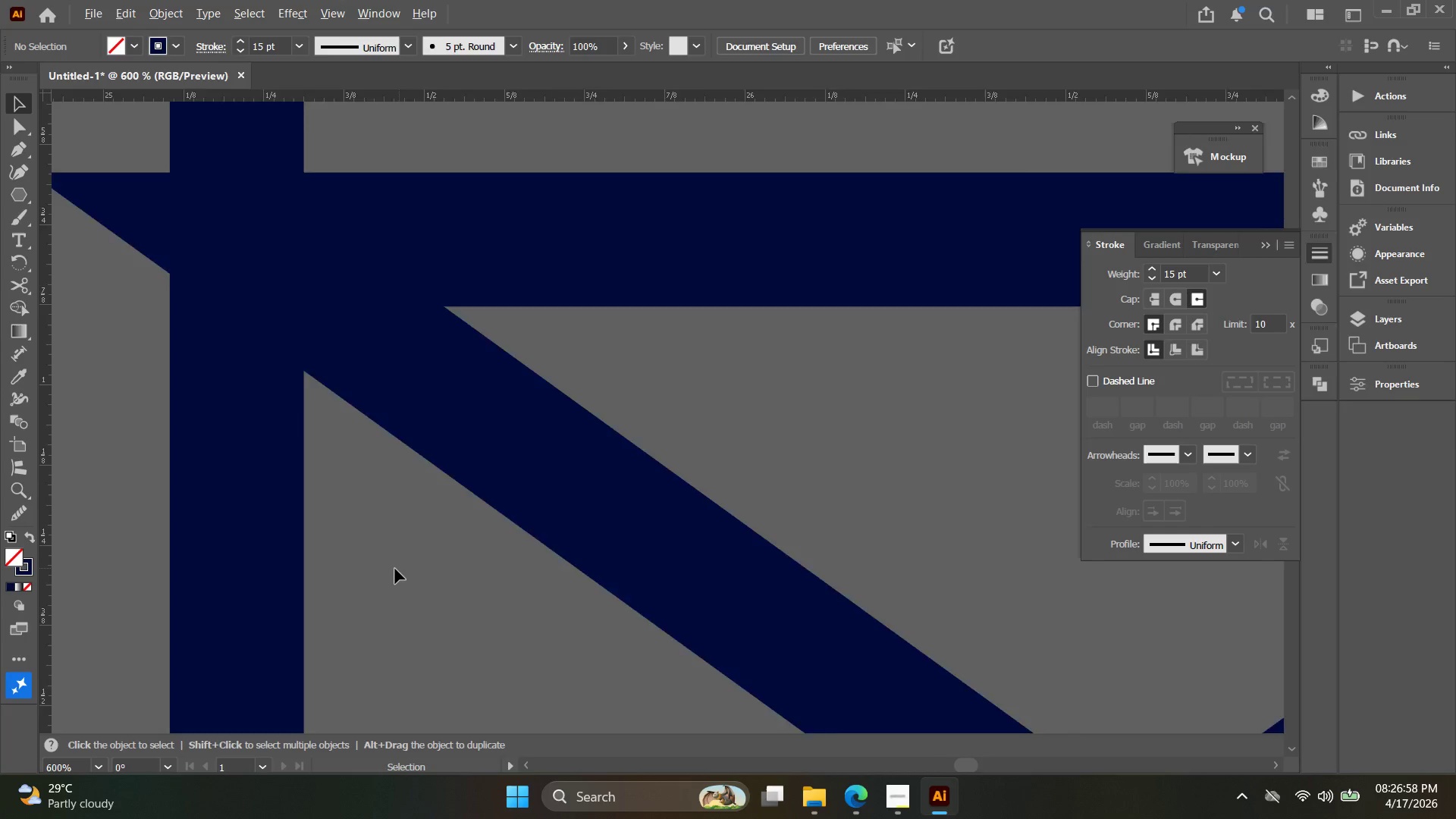 
key(Alt+AltLeft)
 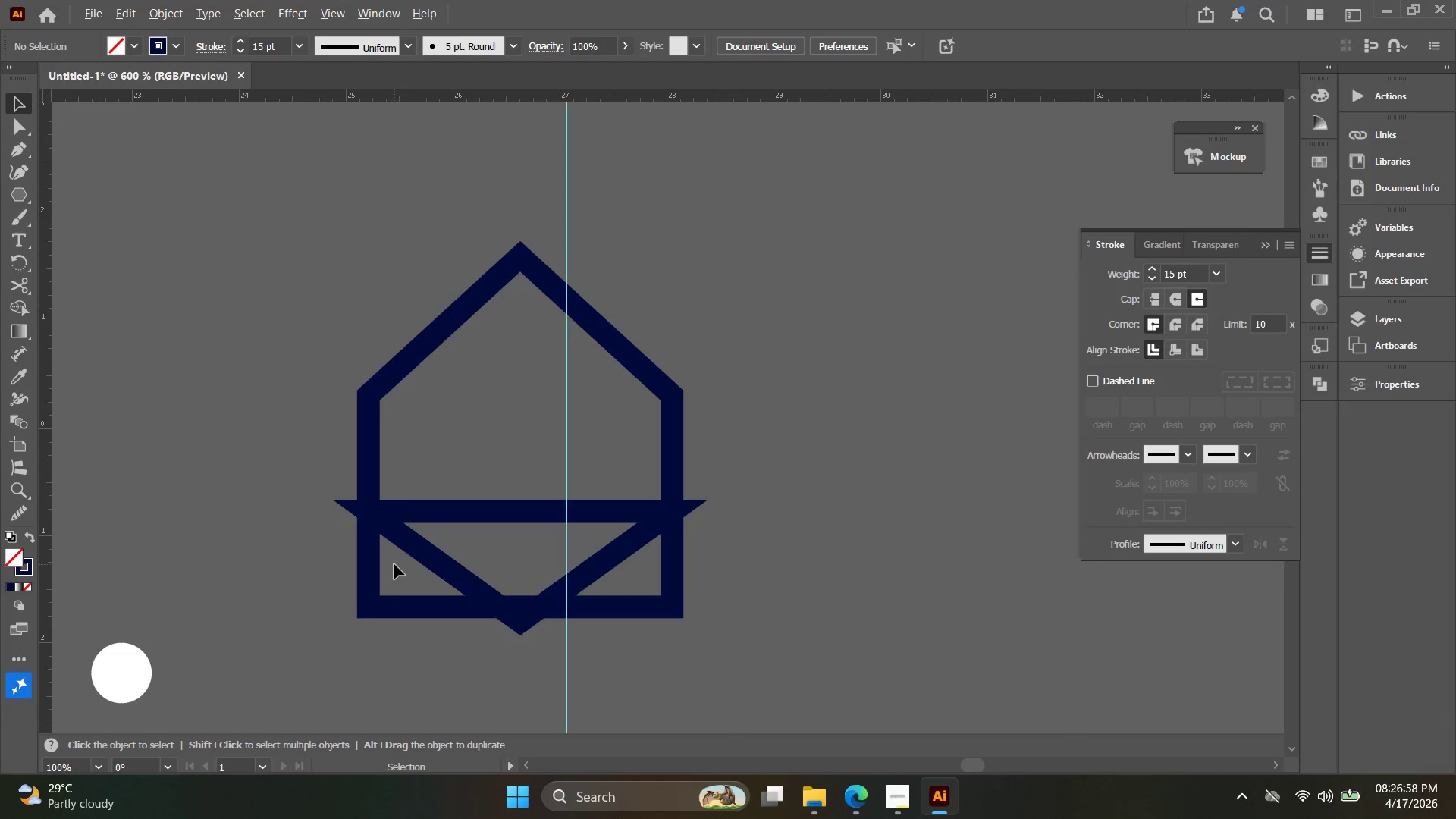 
key(Space)
 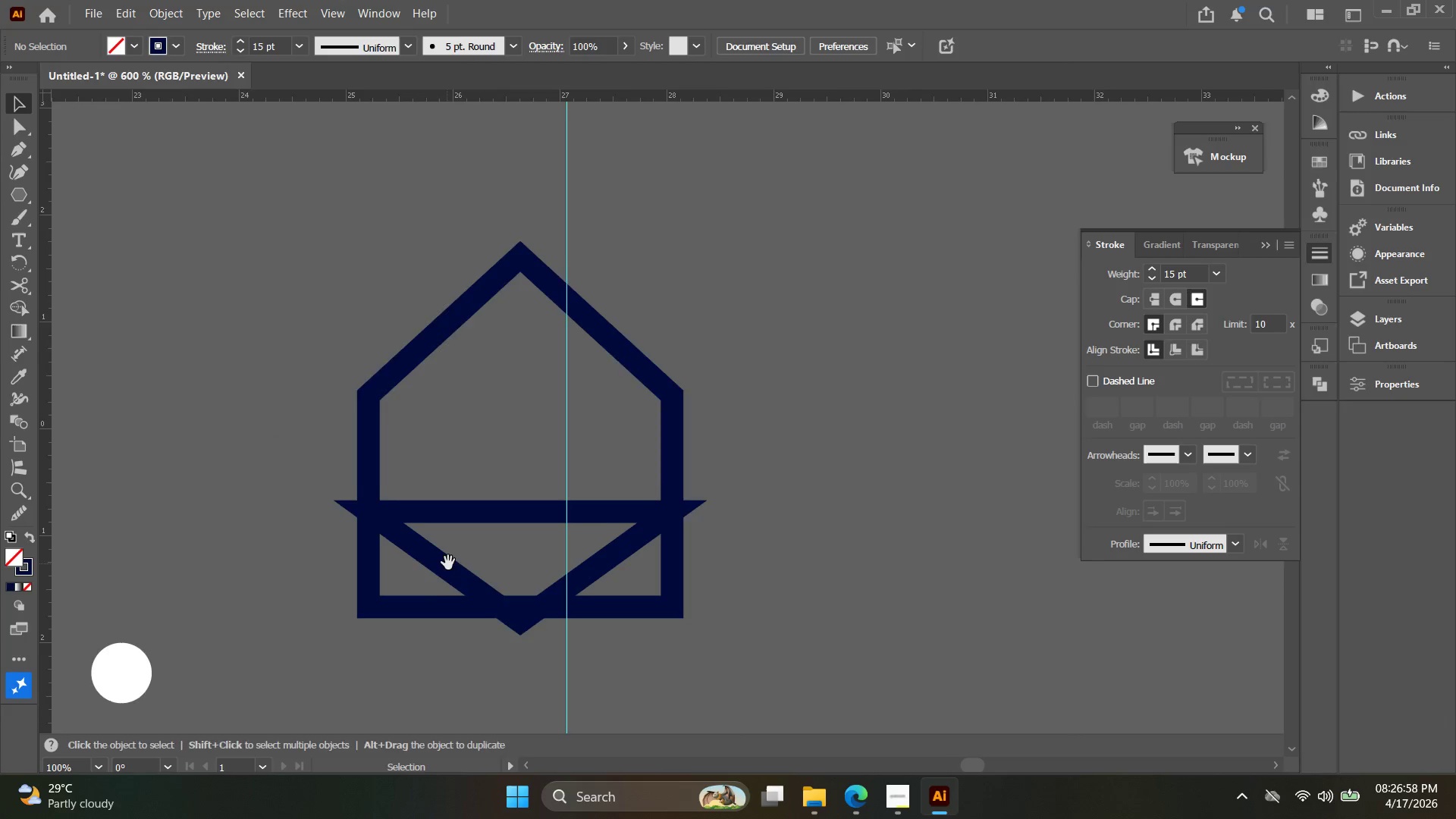 
left_click_drag(start_coordinate=[443, 558], to_coordinate=[391, 525])
 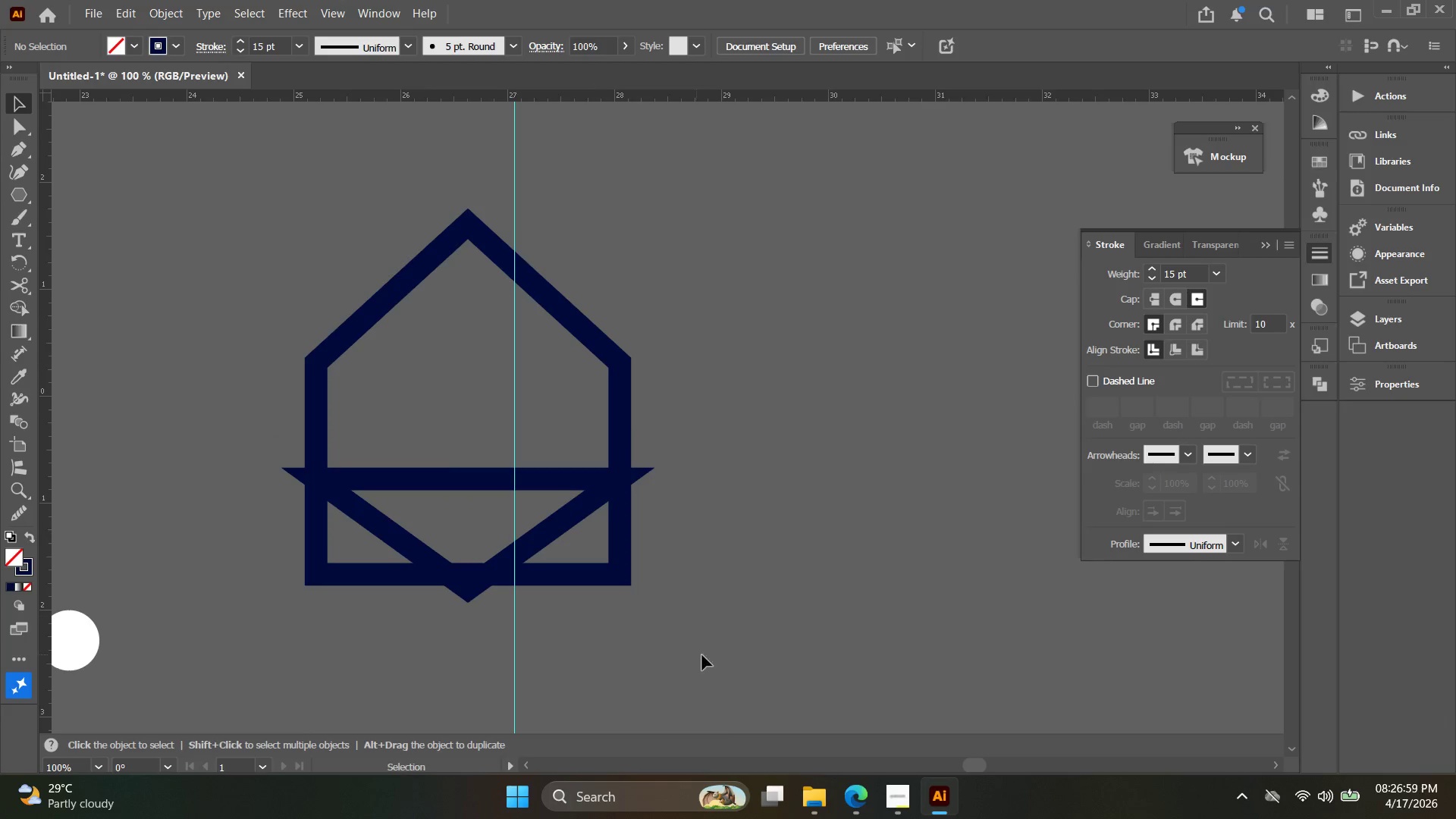 
scroll: coordinate [394, 564], scroll_direction: down, amount: 5.0
 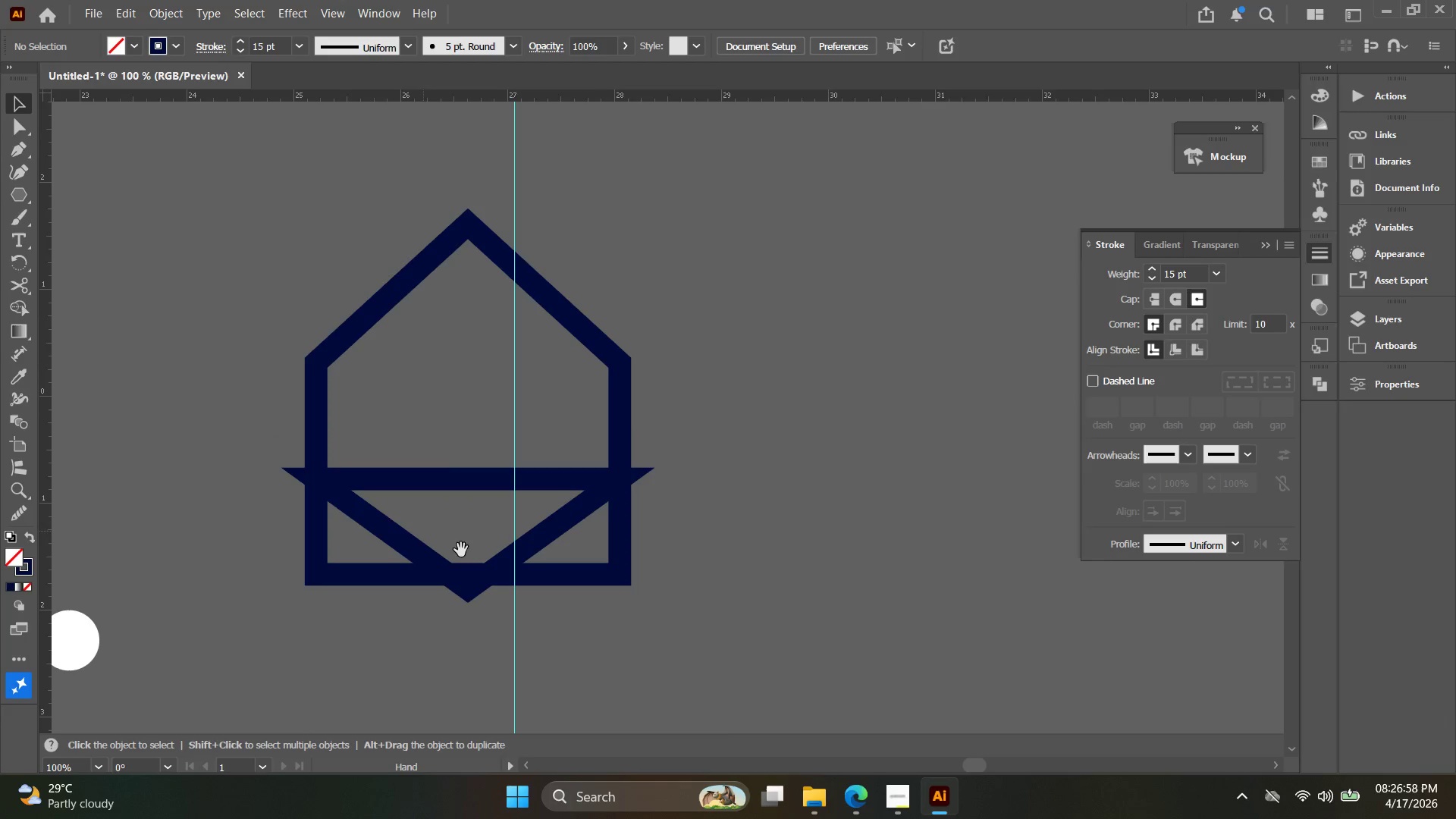 
left_click_drag(start_coordinate=[693, 651], to_coordinate=[394, 464])
 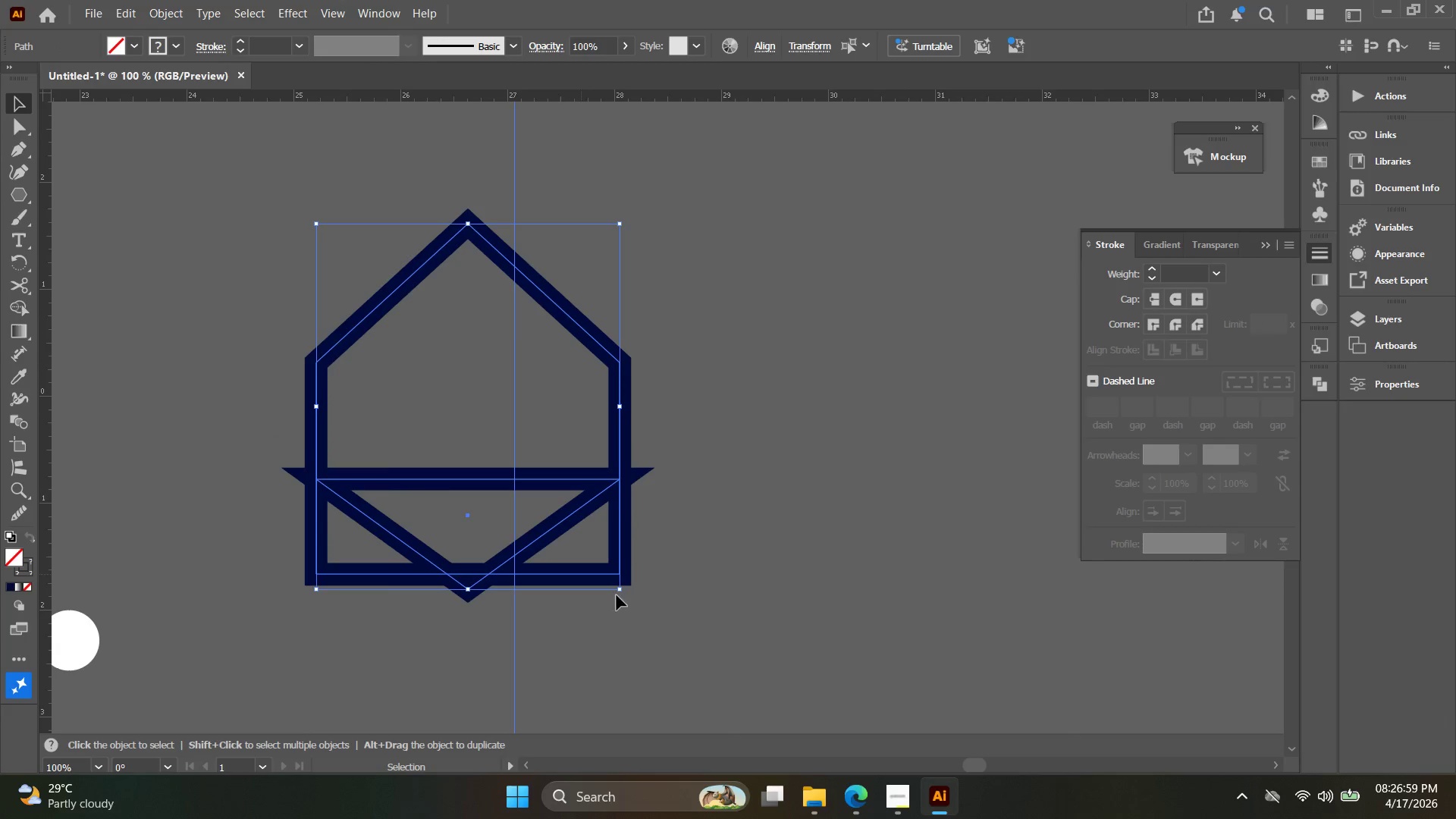 
left_click([711, 656])
 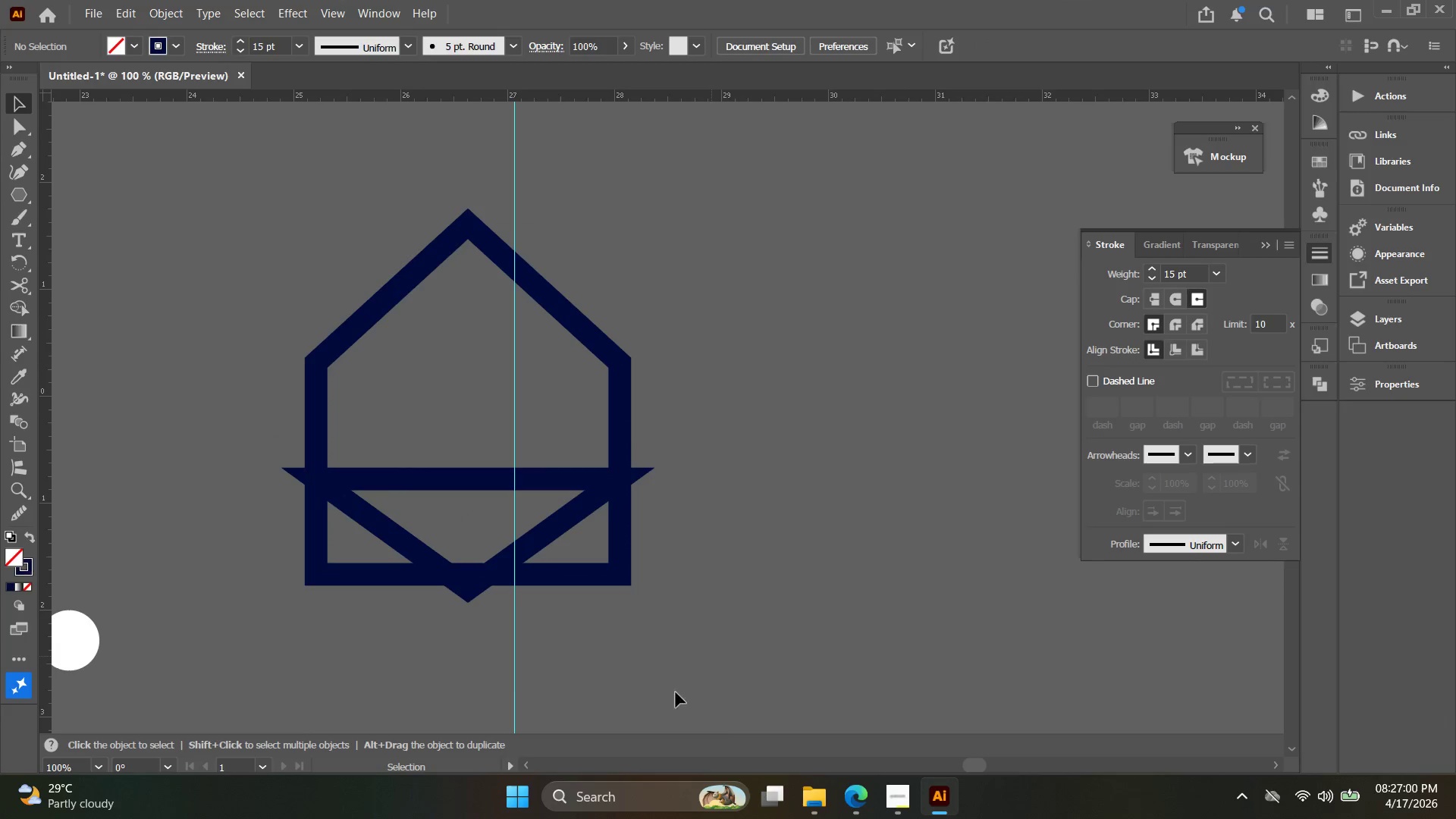 
left_click_drag(start_coordinate=[657, 691], to_coordinate=[428, 660])
 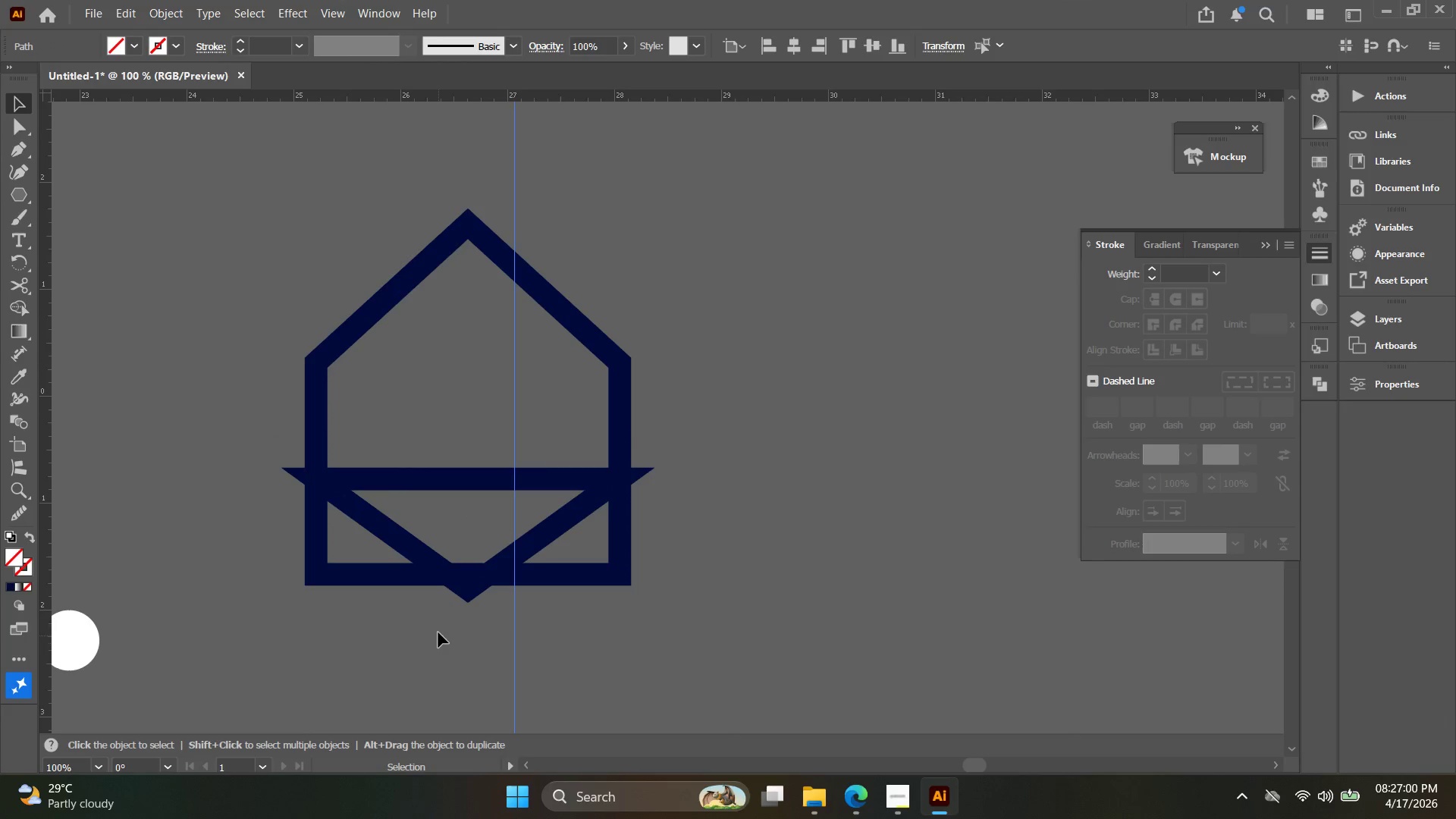 
key(Backspace)
 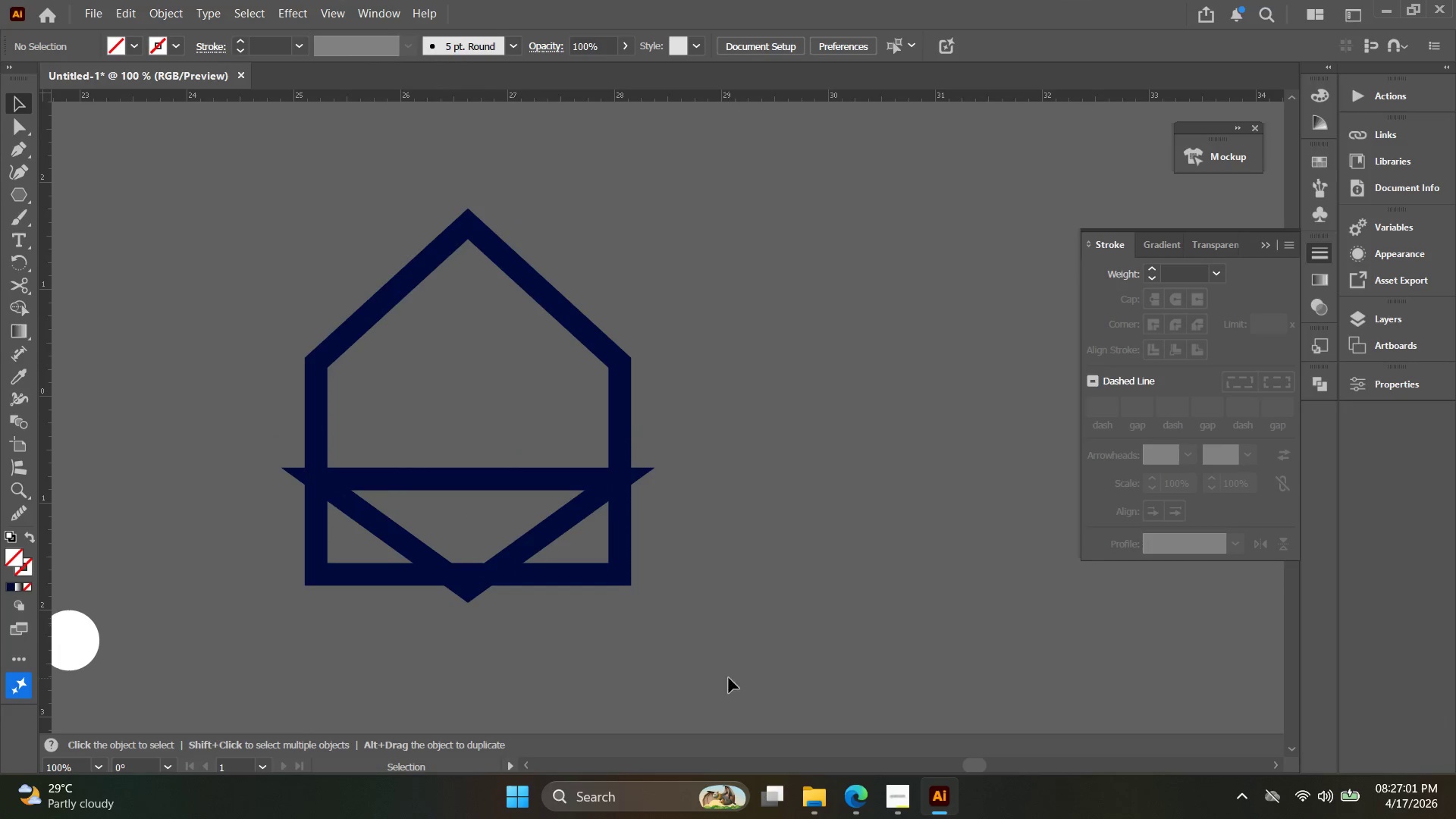 
left_click_drag(start_coordinate=[708, 657], to_coordinate=[369, 448])
 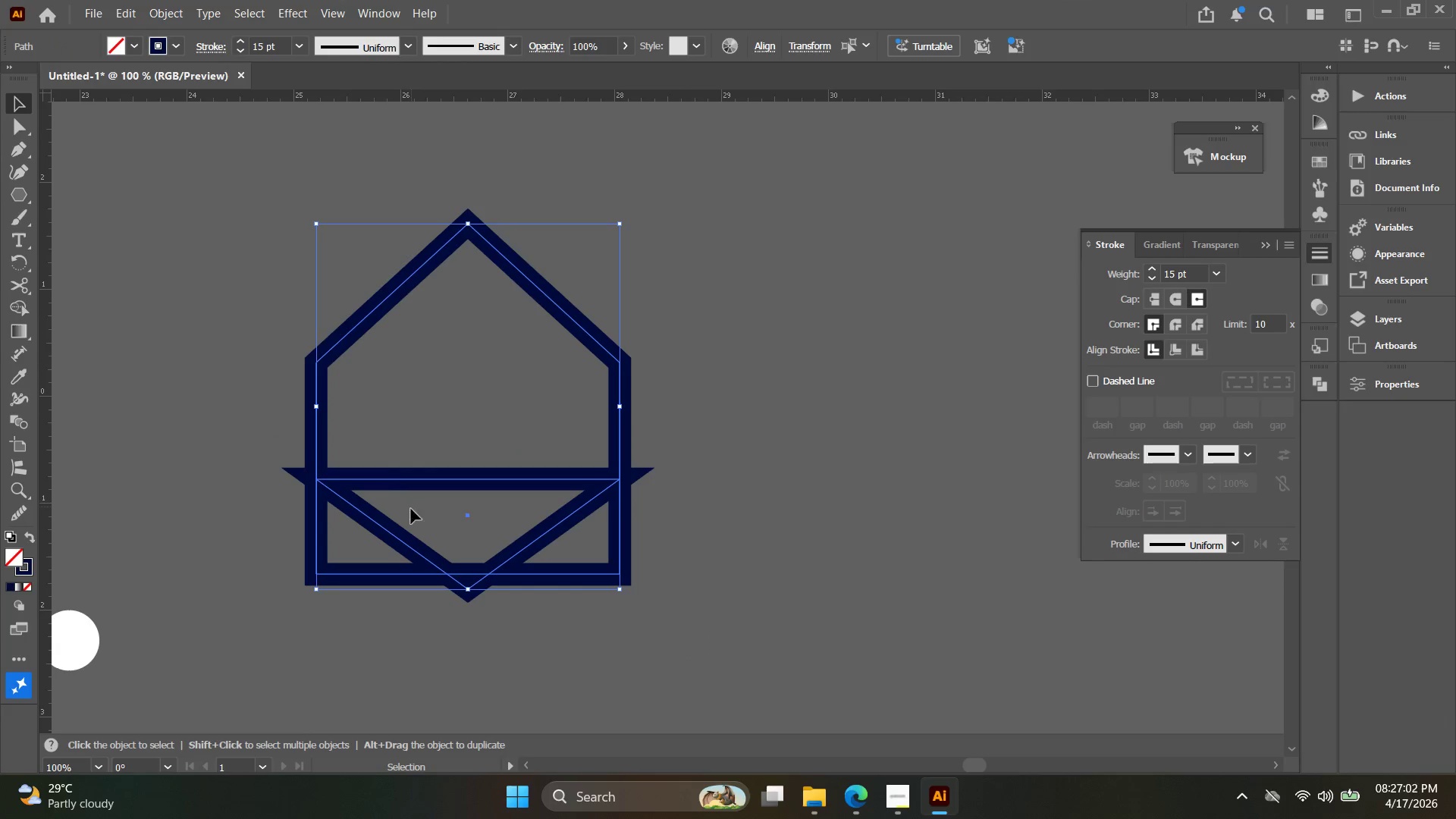 
key(Alt+AltLeft)
 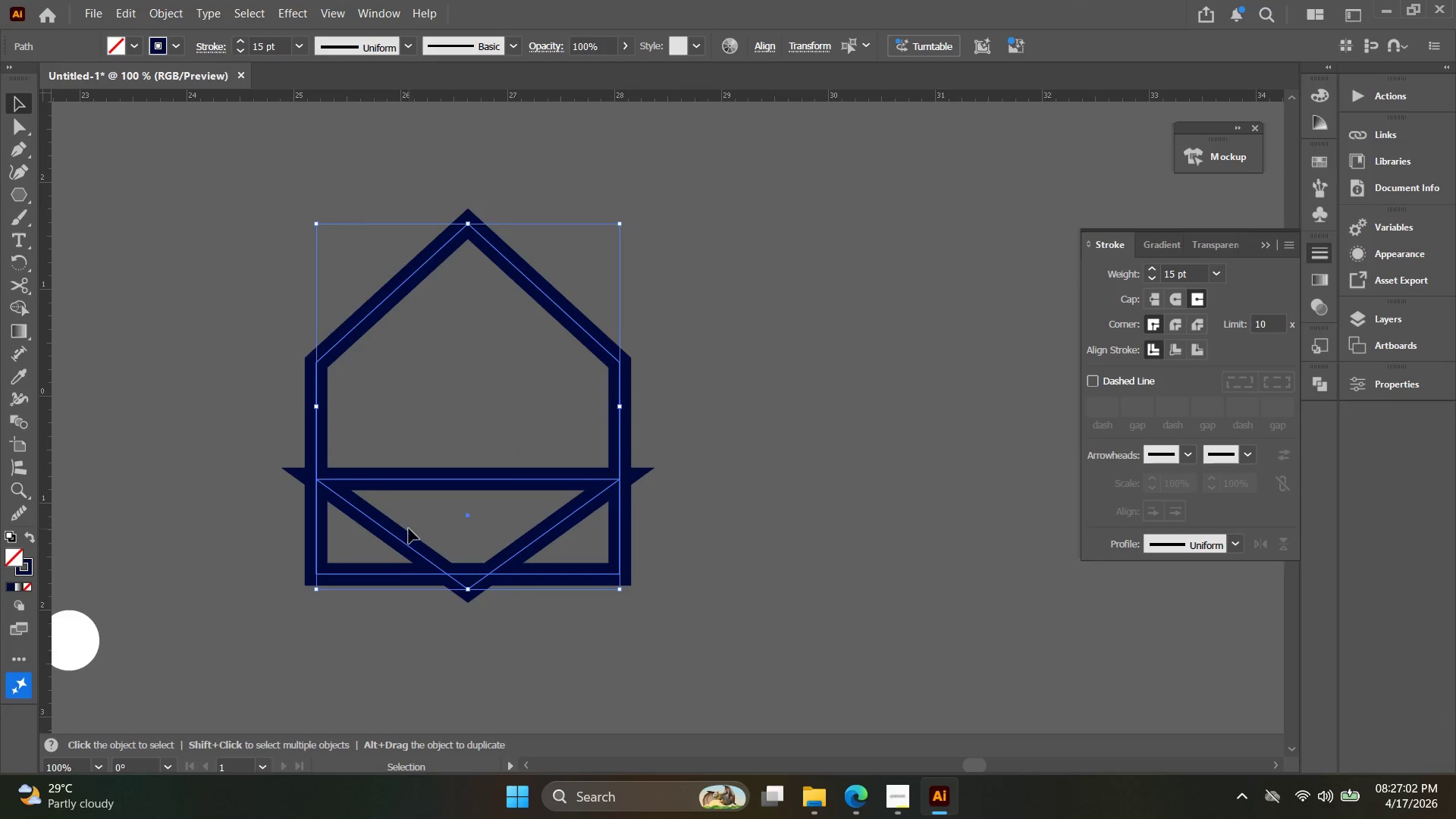 
hold_key(key=Space, duration=0.39)
 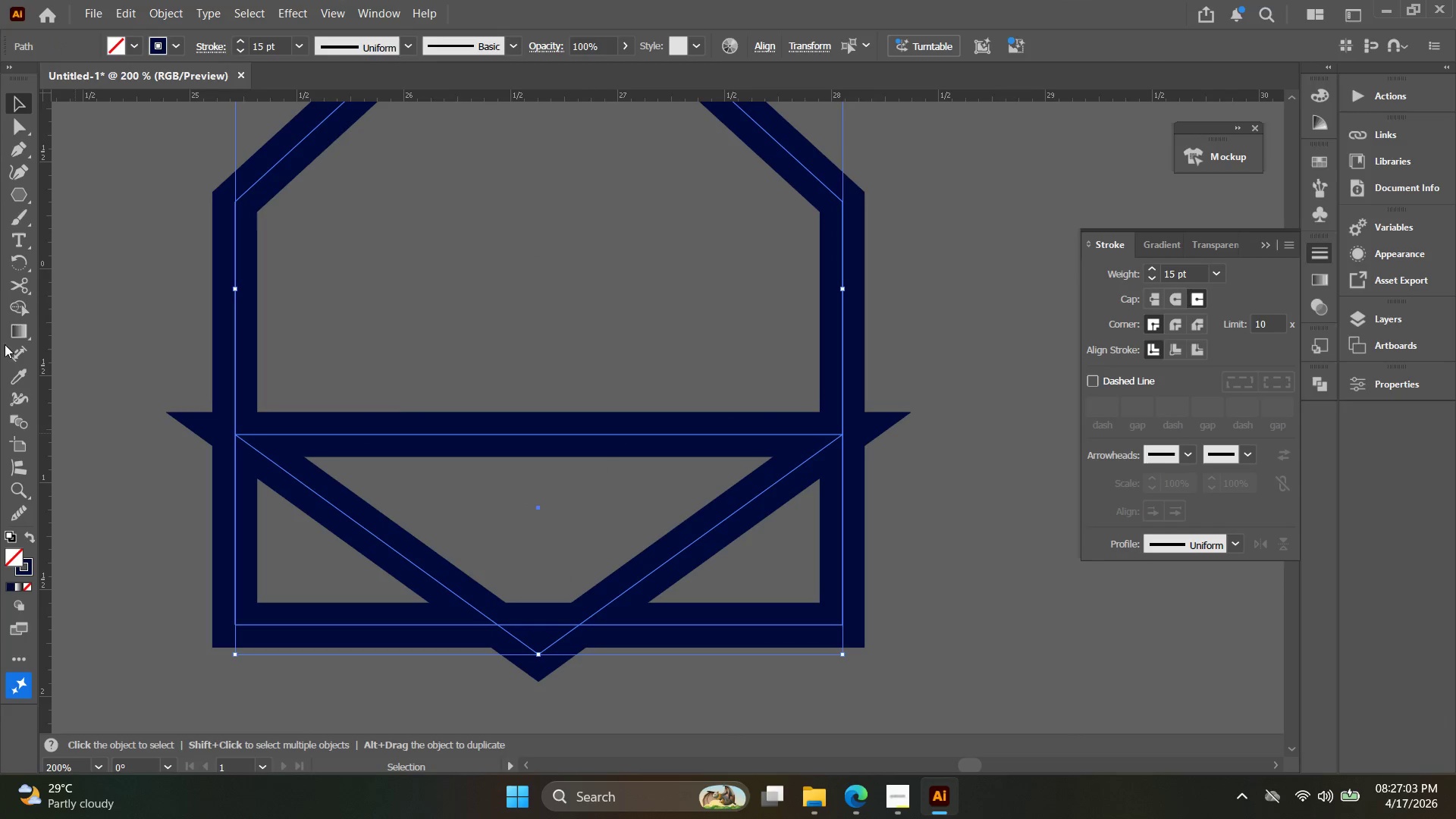 
left_click_drag(start_coordinate=[414, 537], to_coordinate=[425, 542])
 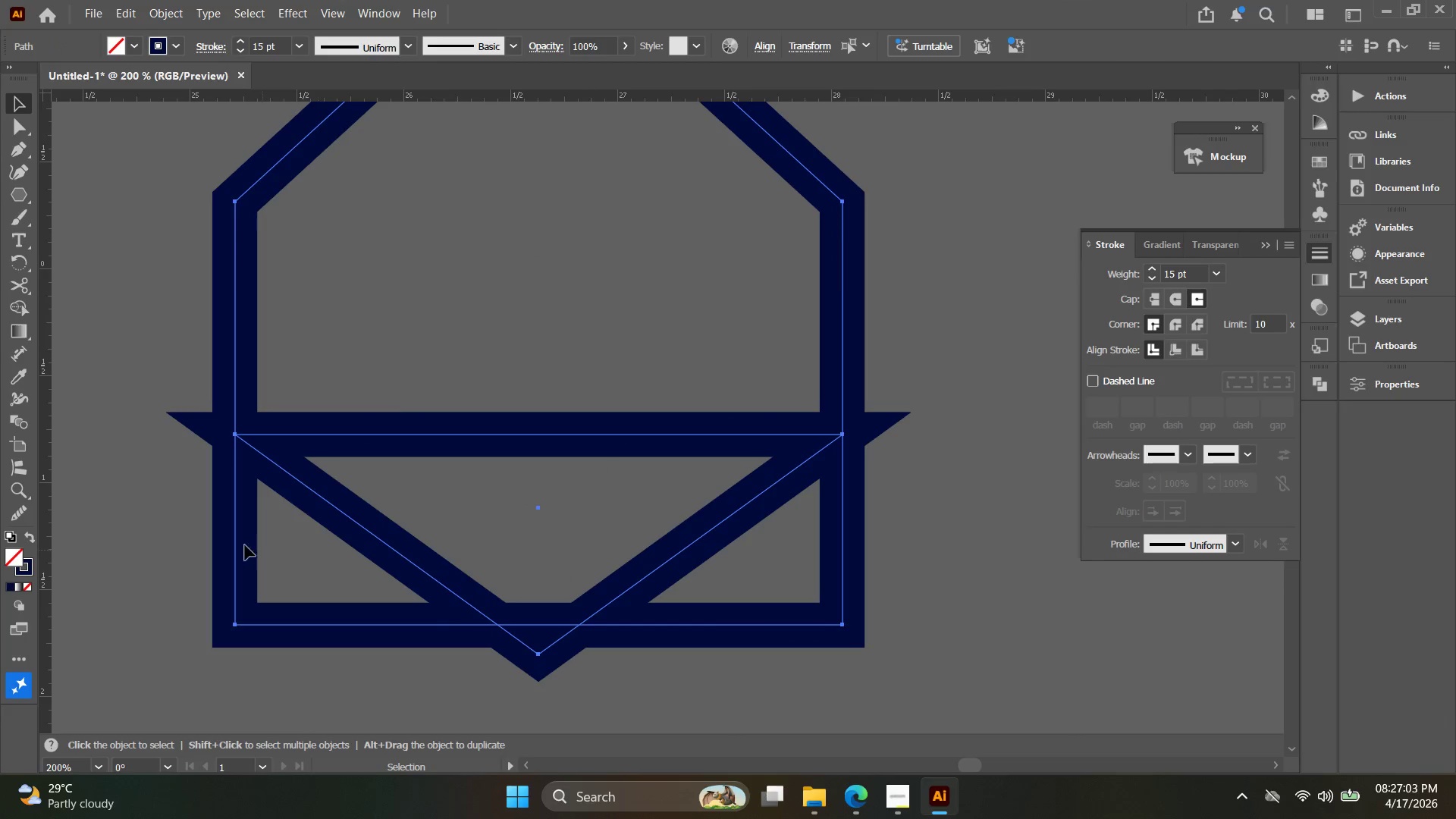 
scroll: coordinate [409, 529], scroll_direction: up, amount: 2.0
 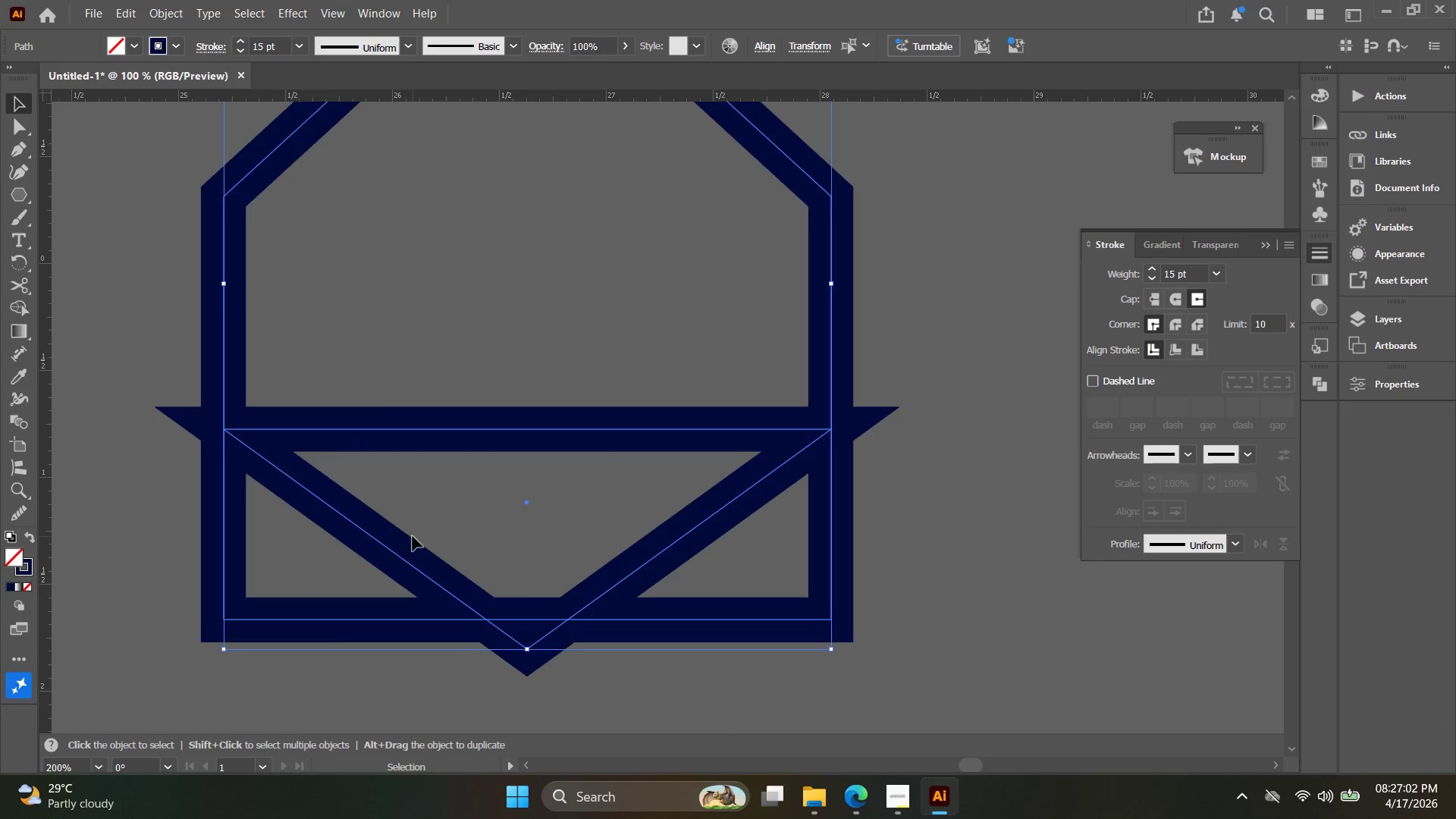 
hold_key(key=AltLeft, duration=8.02)
left_click([13, 316])
 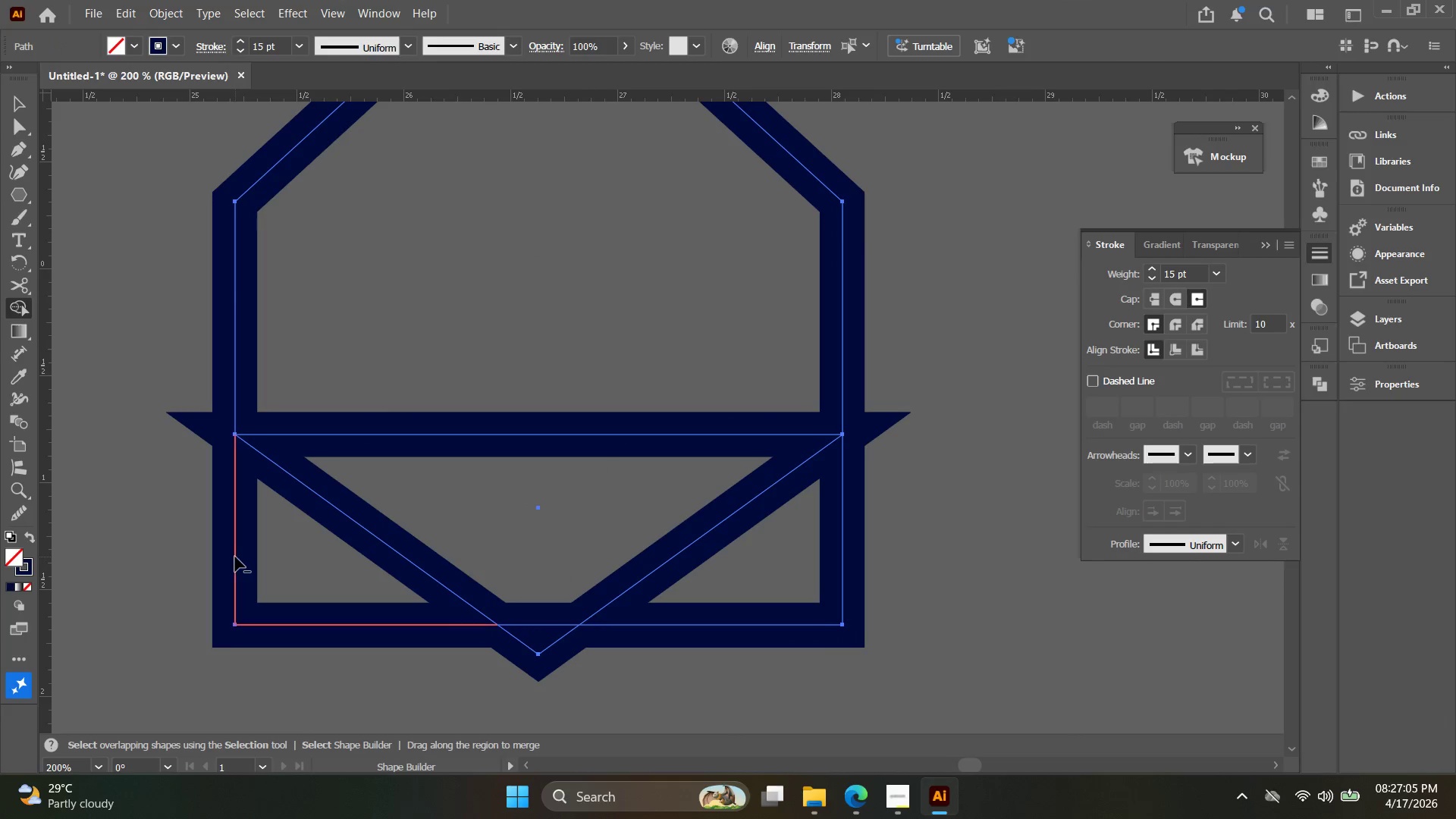 
left_click([235, 557])
 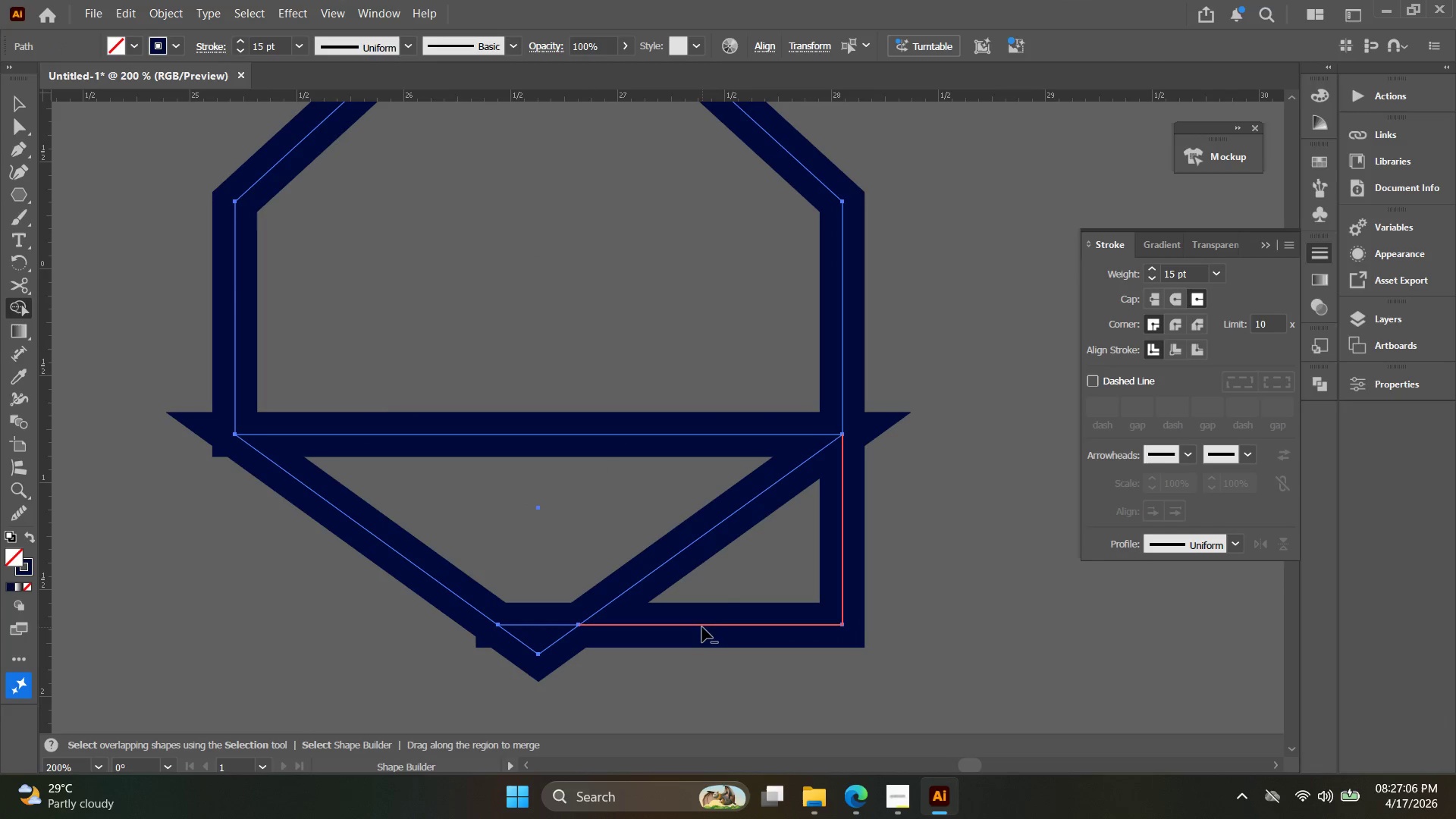 
left_click([702, 629])
 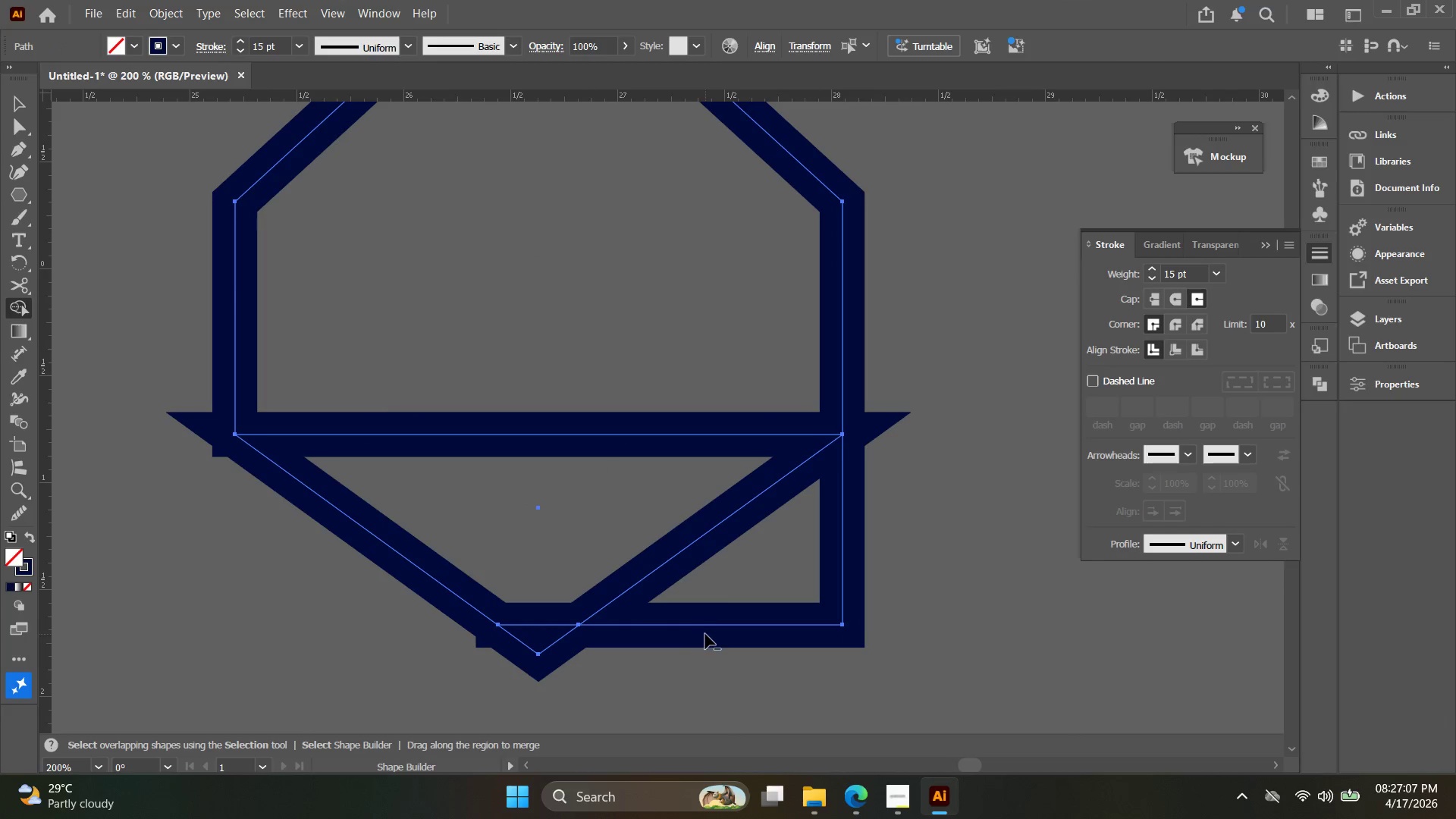 
left_click([705, 634])
 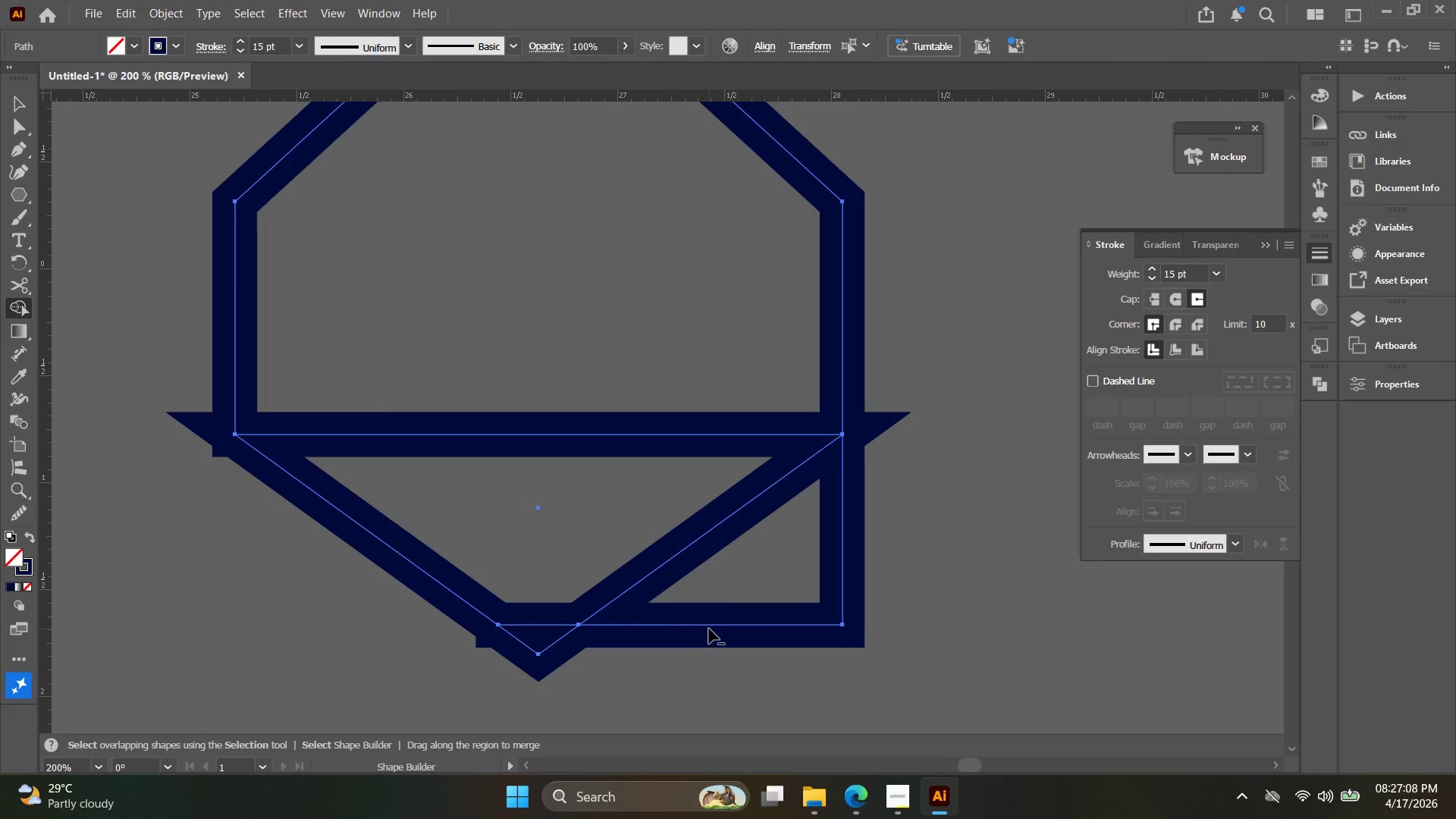 
left_click([709, 628])
 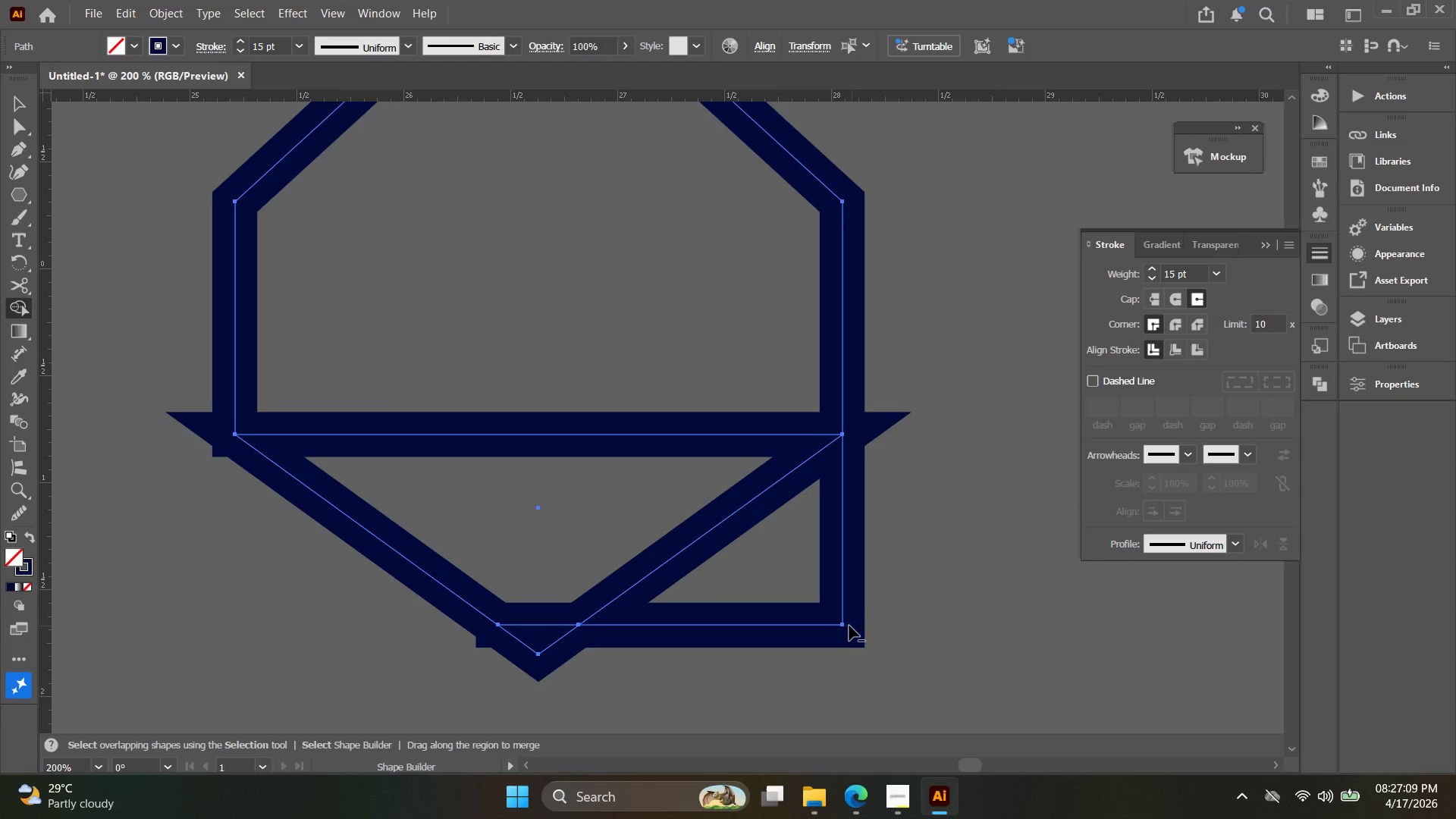 
left_click([844, 626])
 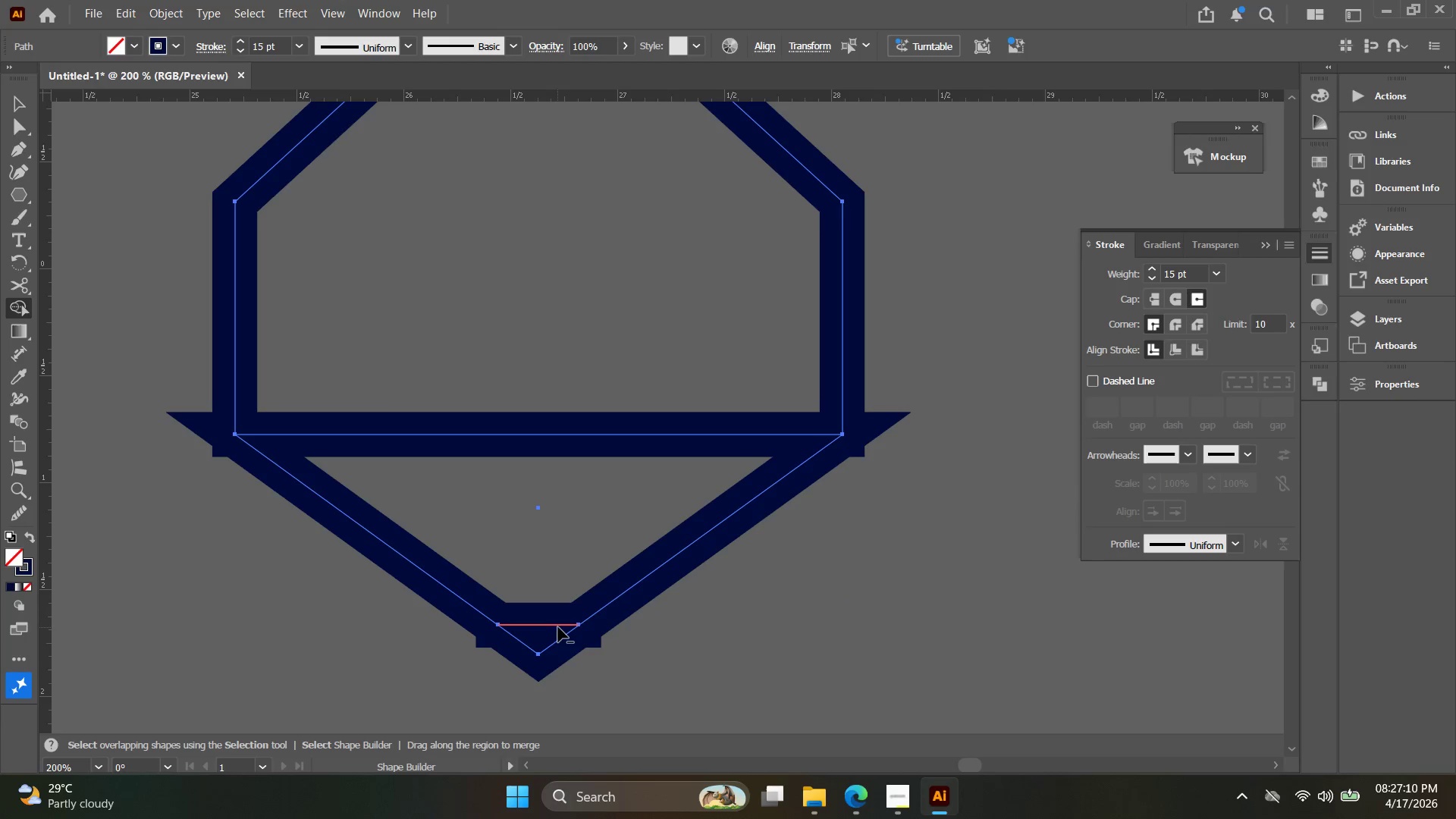 
left_click([559, 626])
 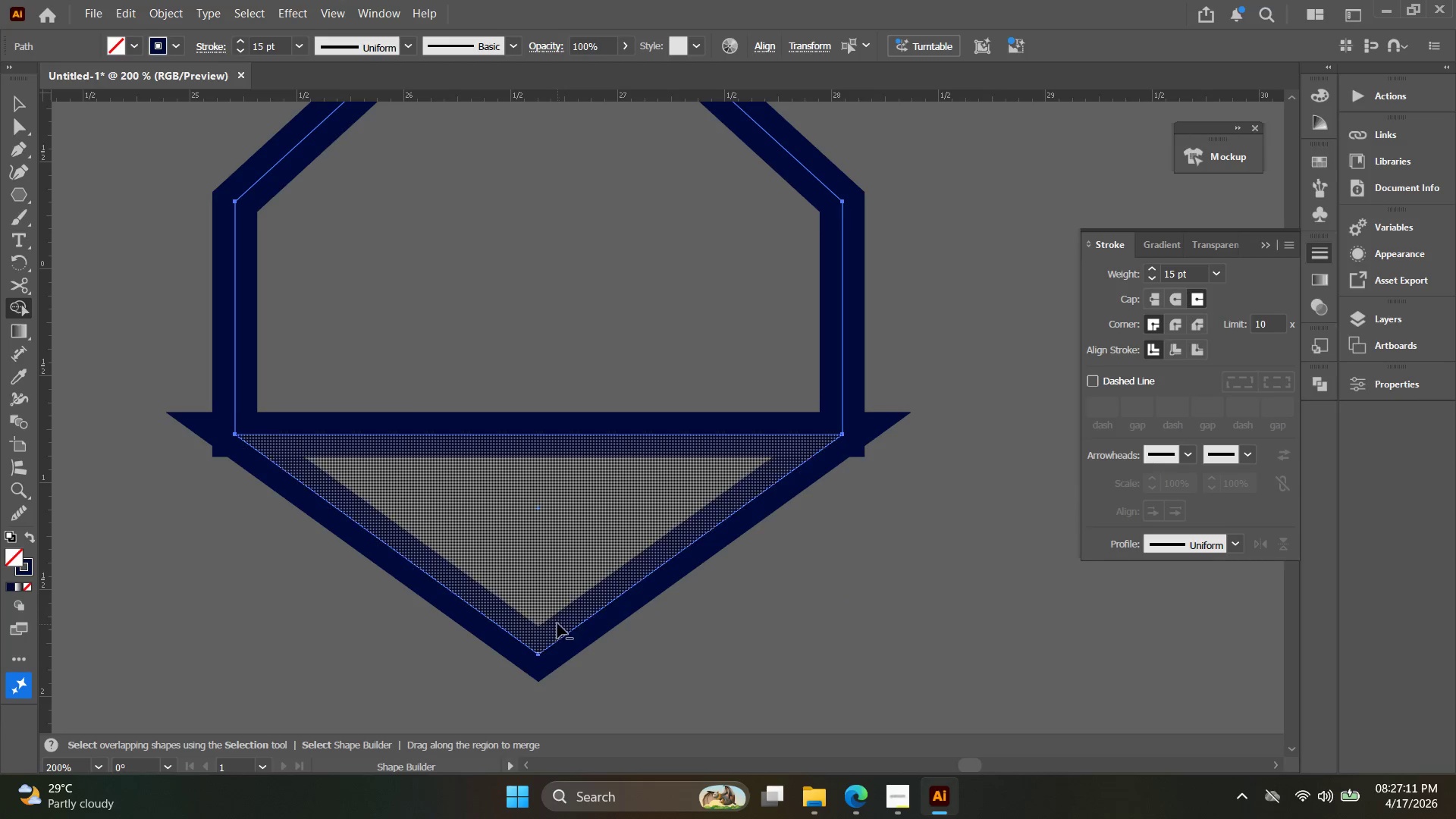 
key(V)
 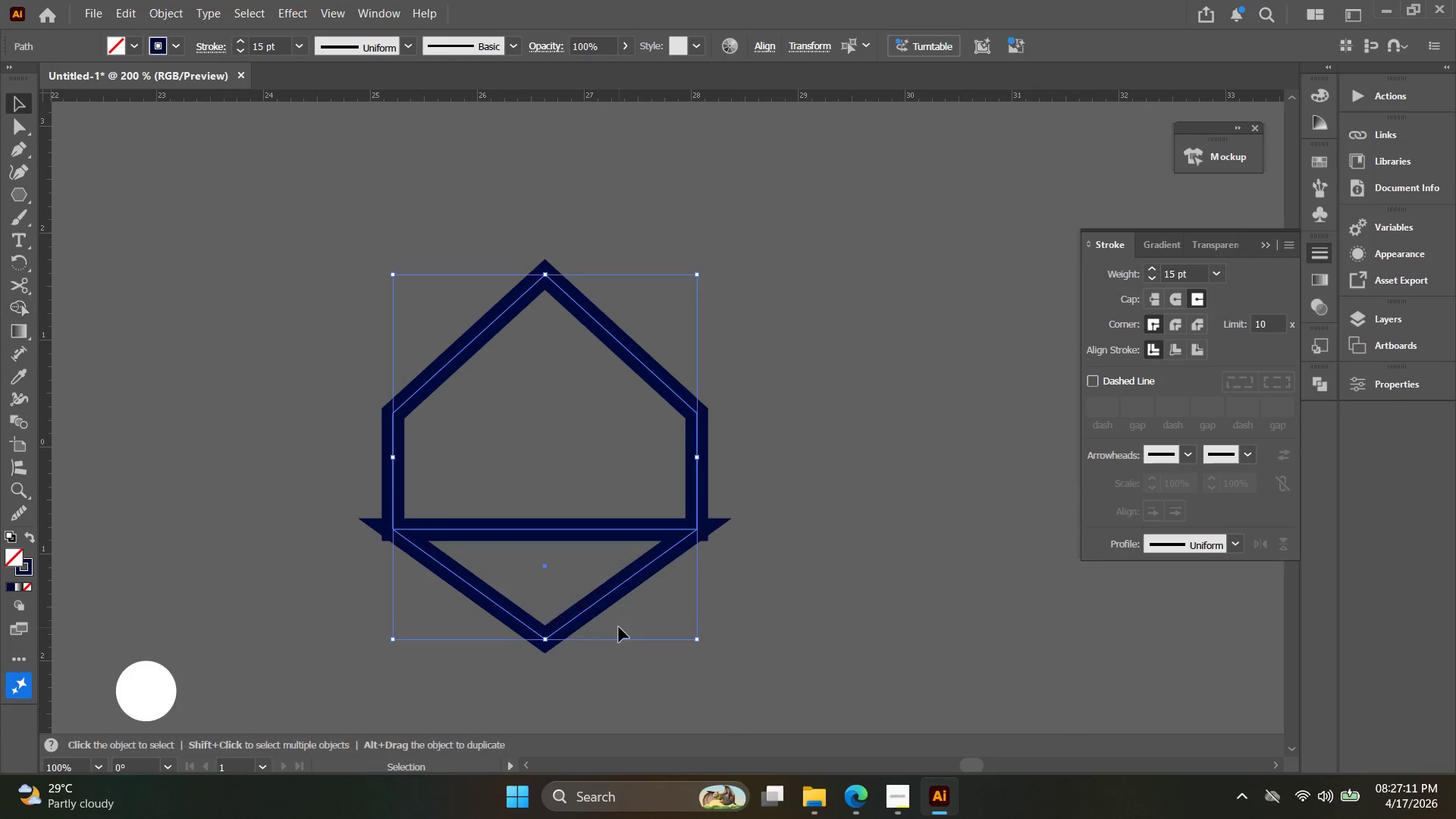 
left_click([619, 627])
 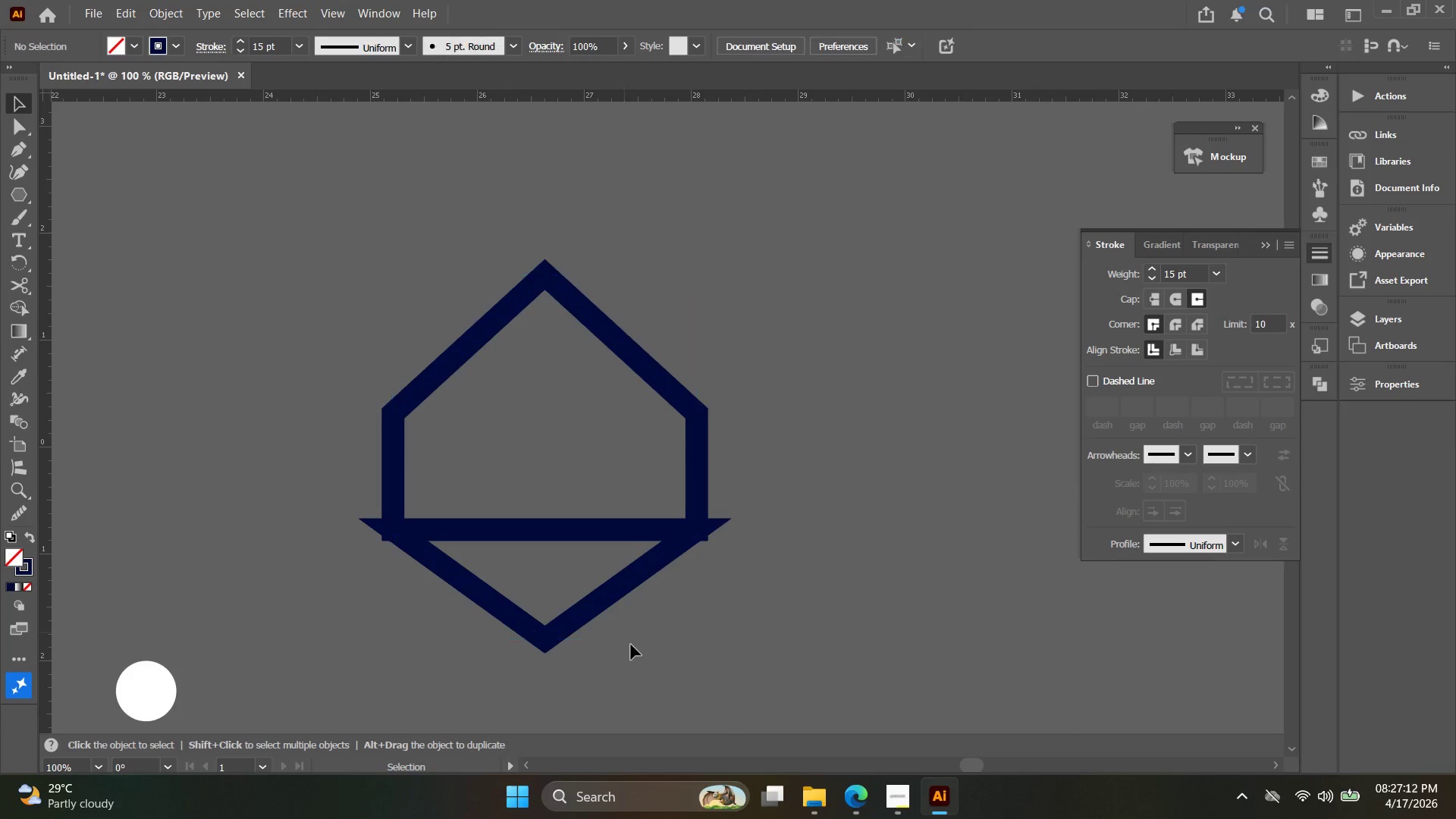 
scroll: coordinate [551, 625], scroll_direction: down, amount: 2.0
 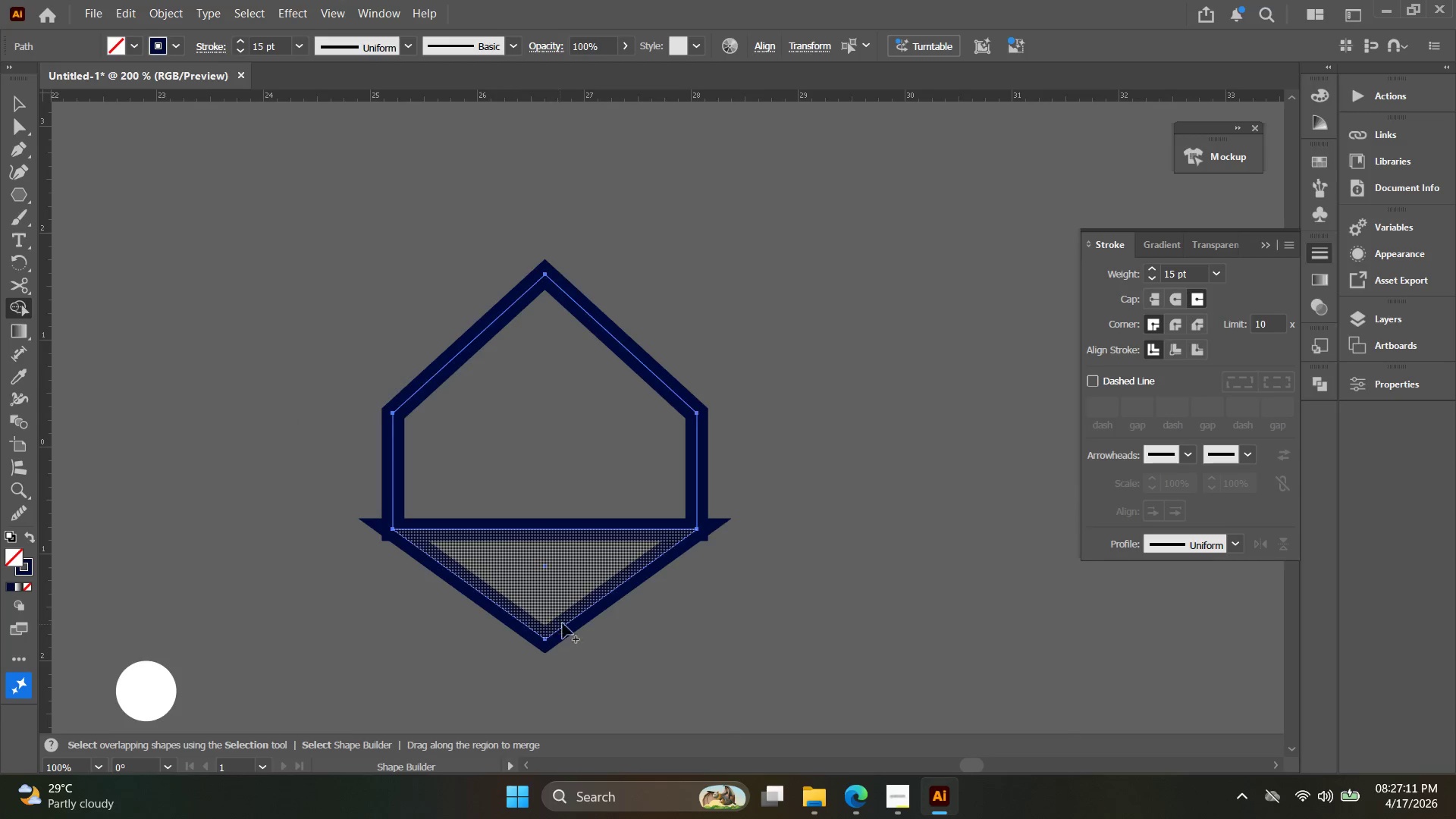 
left_click_drag(start_coordinate=[629, 647], to_coordinate=[507, 570])
 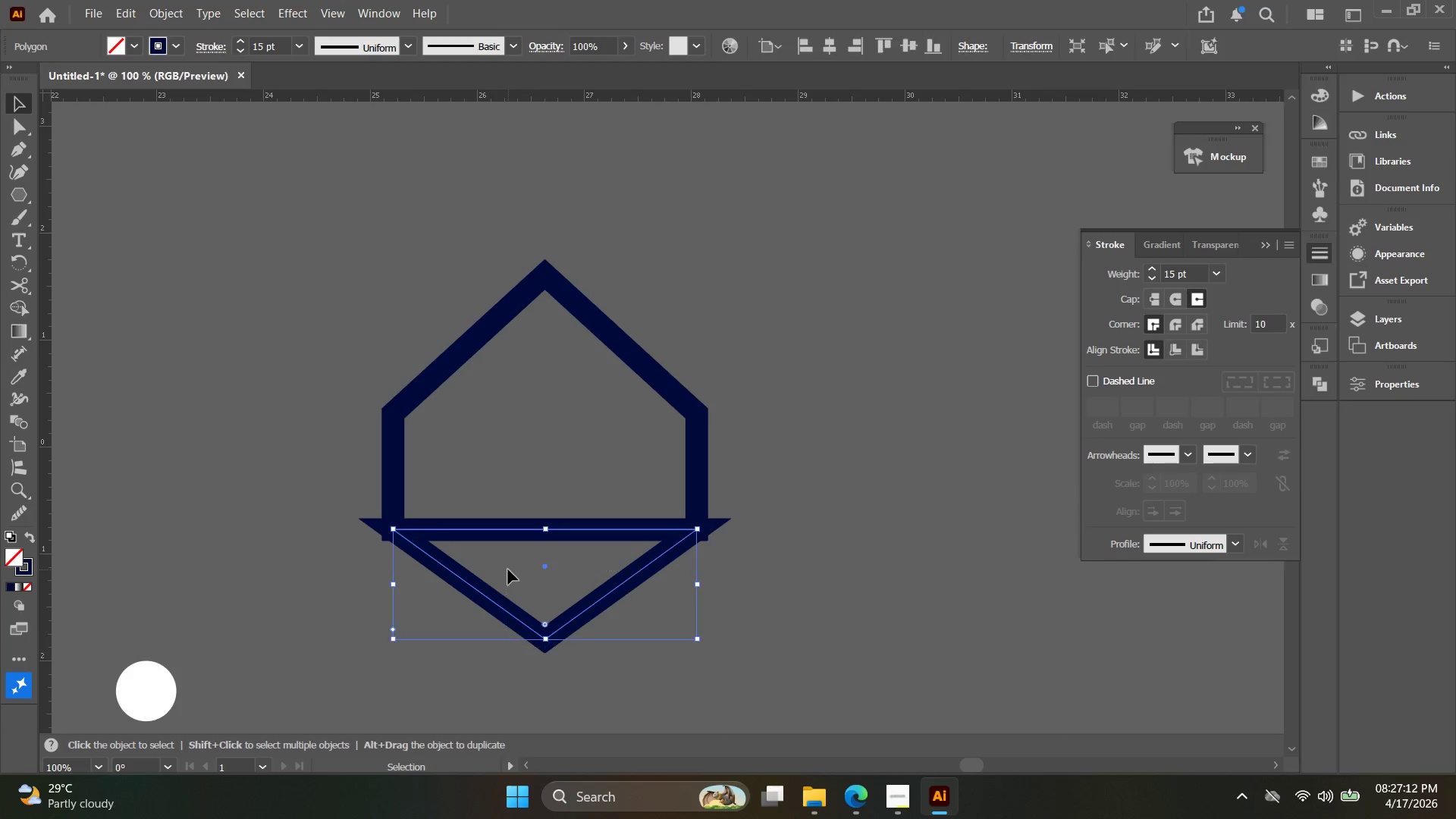 
key(Alt+AltLeft)
 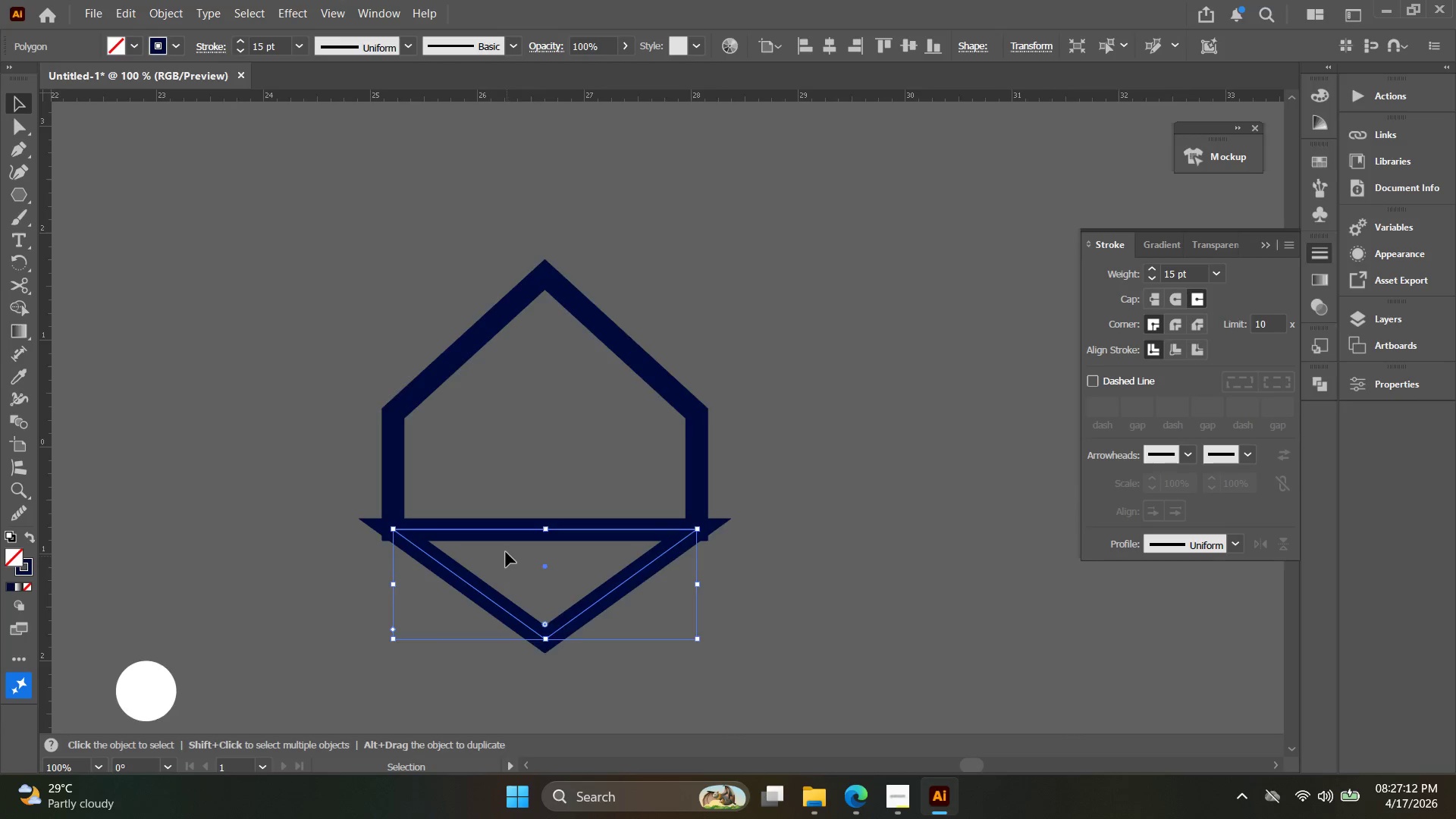 
left_click_drag(start_coordinate=[533, 588], to_coordinate=[465, 430])
 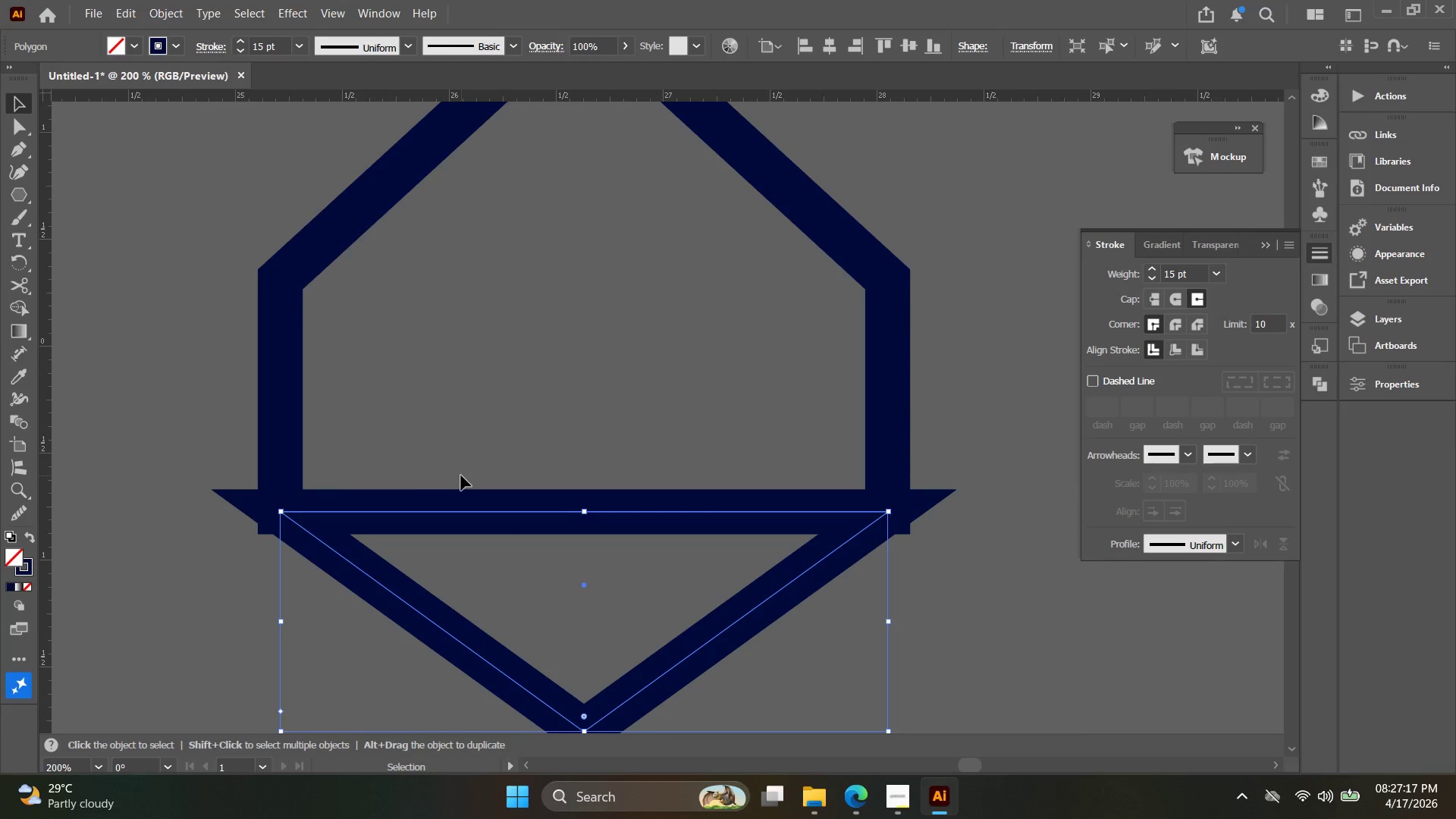 
scroll: coordinate [506, 548], scroll_direction: up, amount: 2.0
 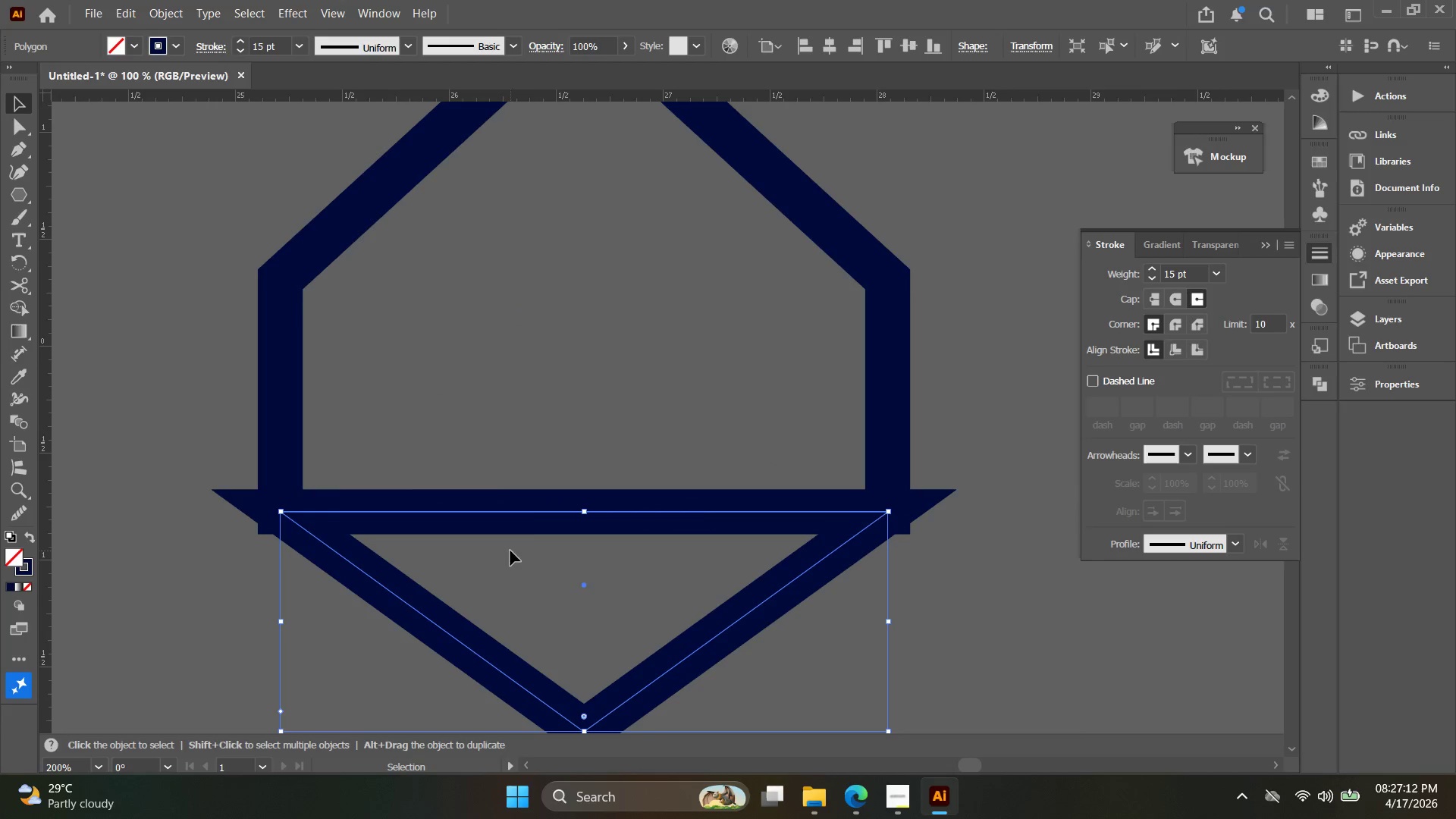 
wait(5.08)
 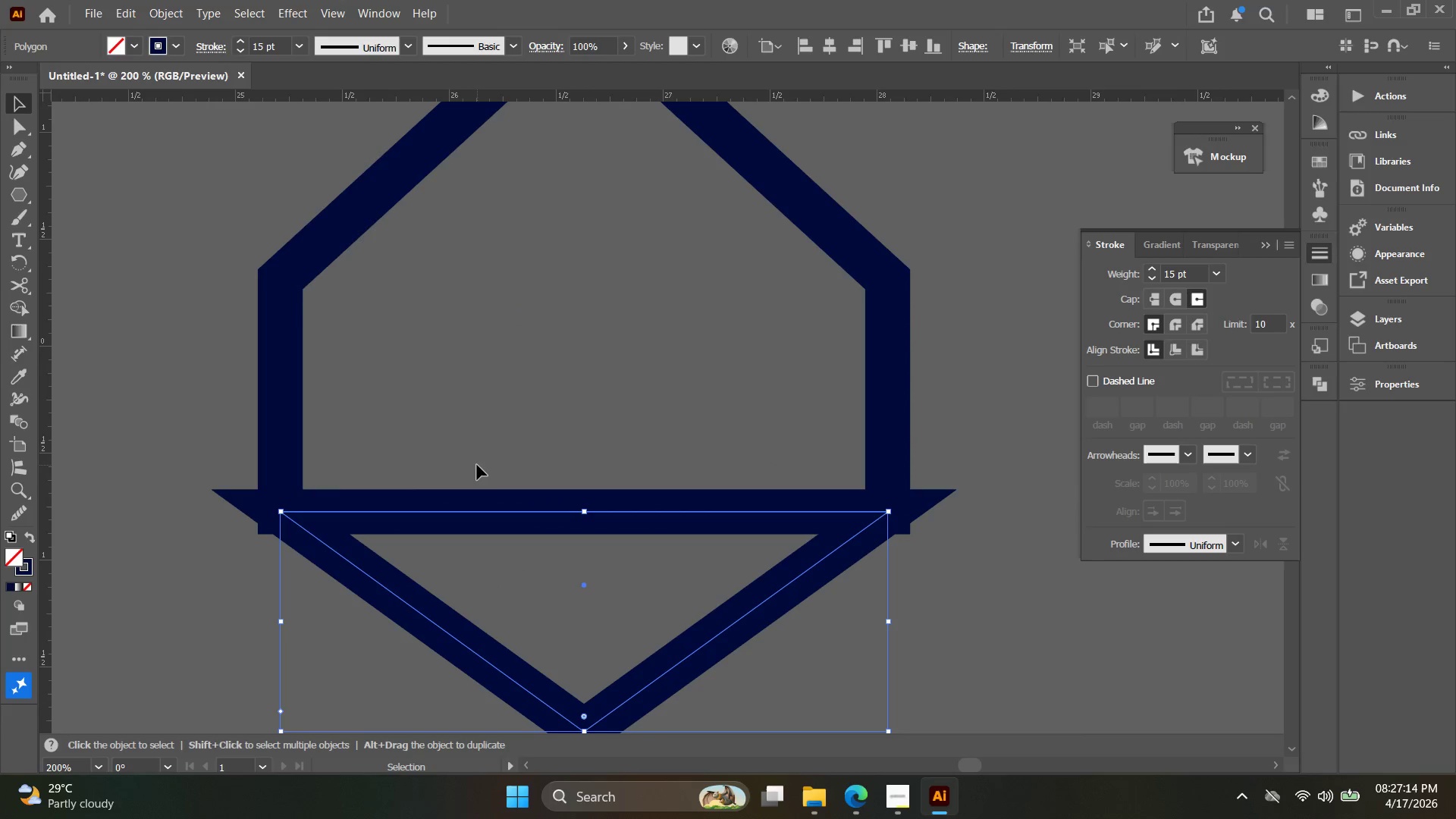 
hold_key(key=Space, duration=0.48)
 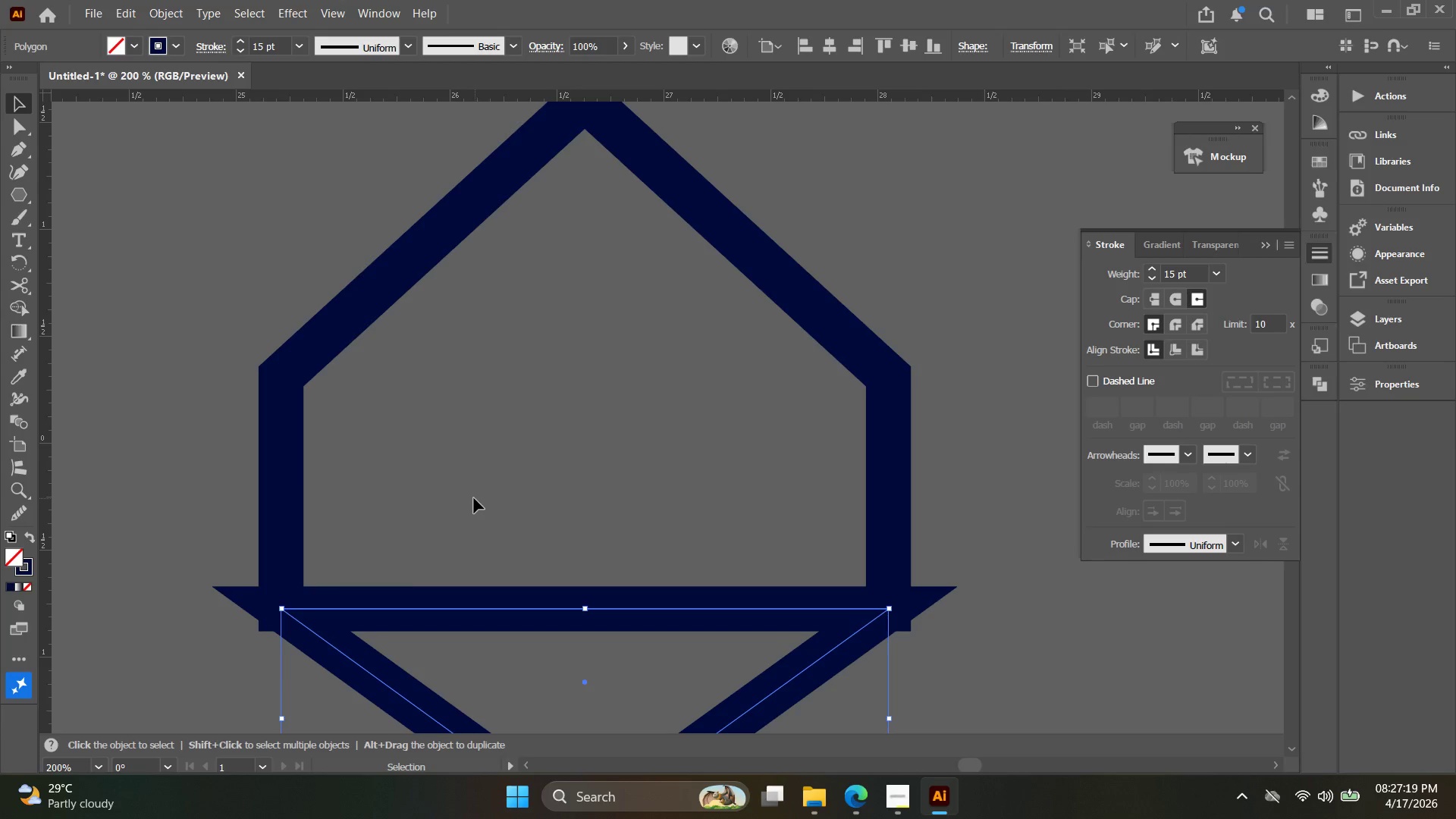 
left_click_drag(start_coordinate=[482, 423], to_coordinate=[483, 520])
 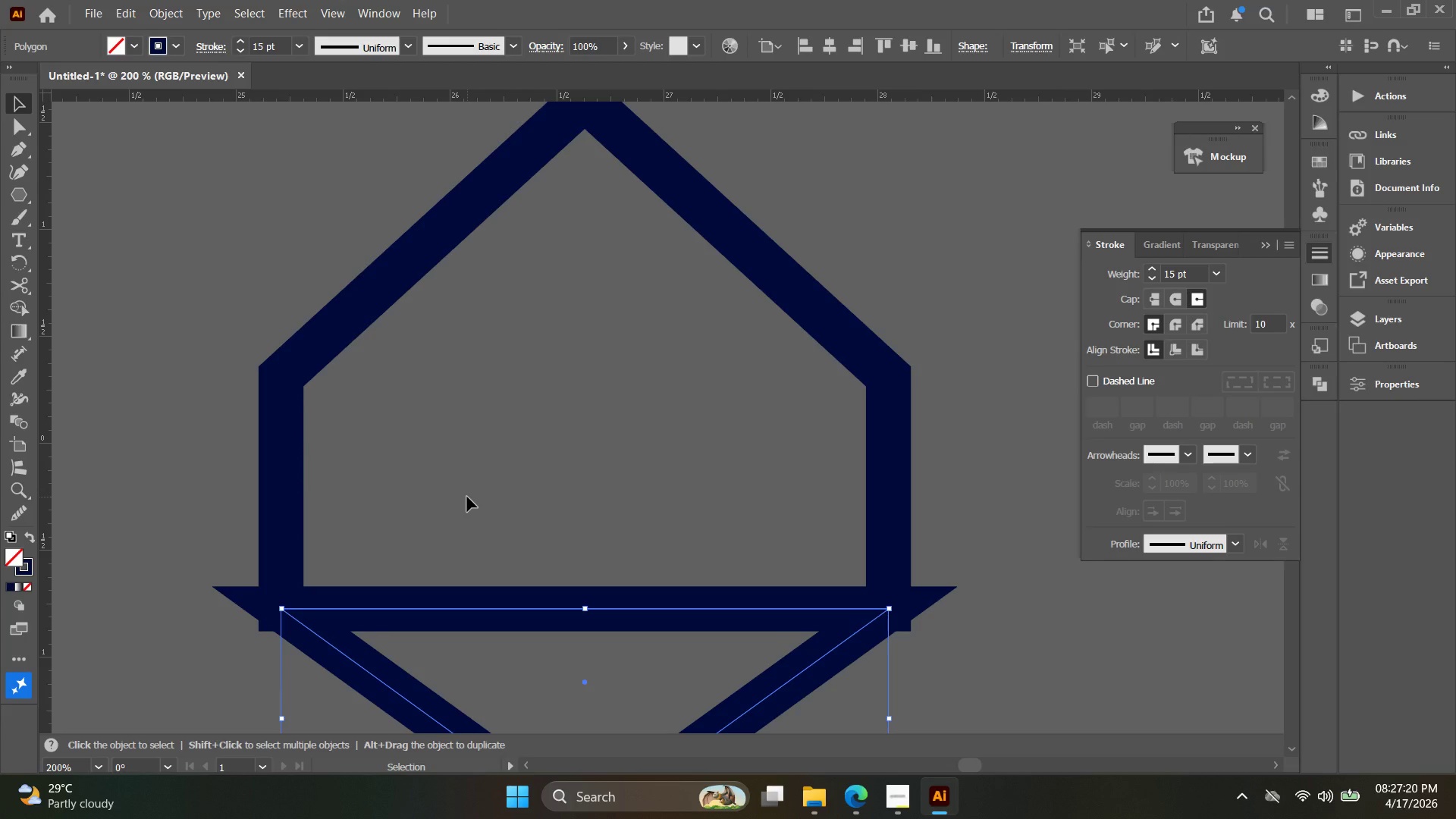 
hold_key(key=Space, duration=0.39)
 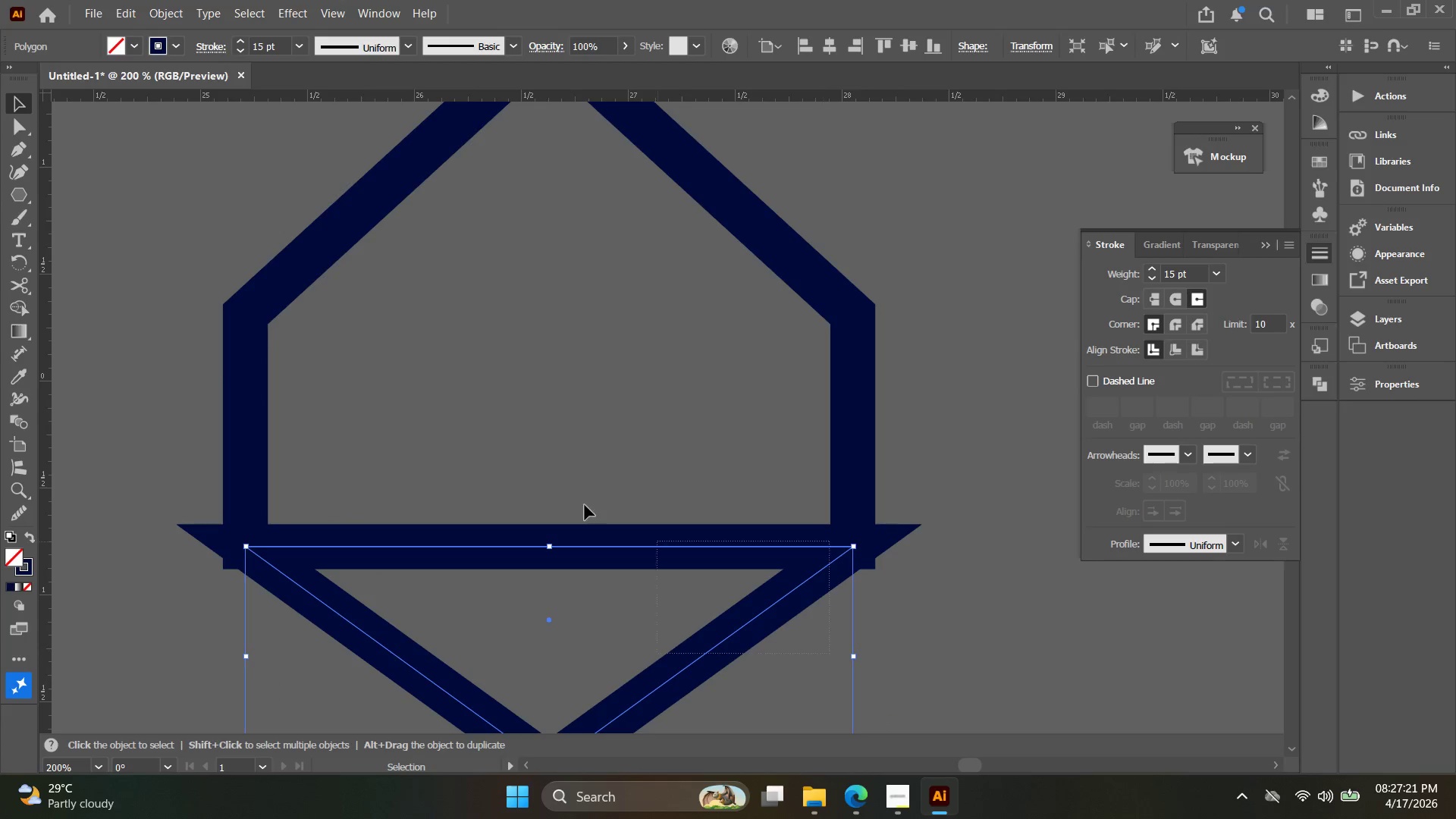 
left_click_drag(start_coordinate=[477, 520], to_coordinate=[441, 457])
 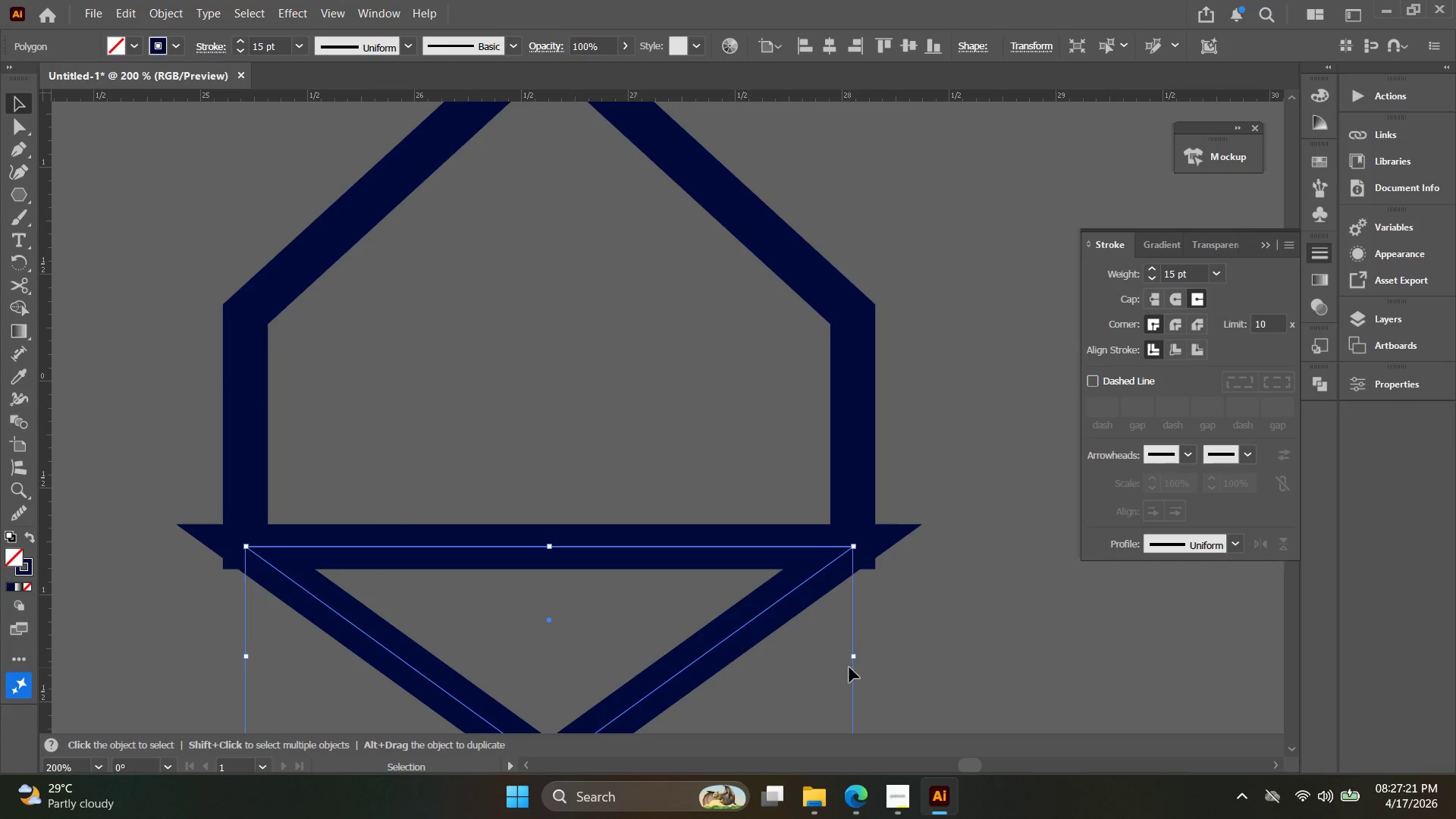 
left_click_drag(start_coordinate=[830, 654], to_coordinate=[64, 391])
 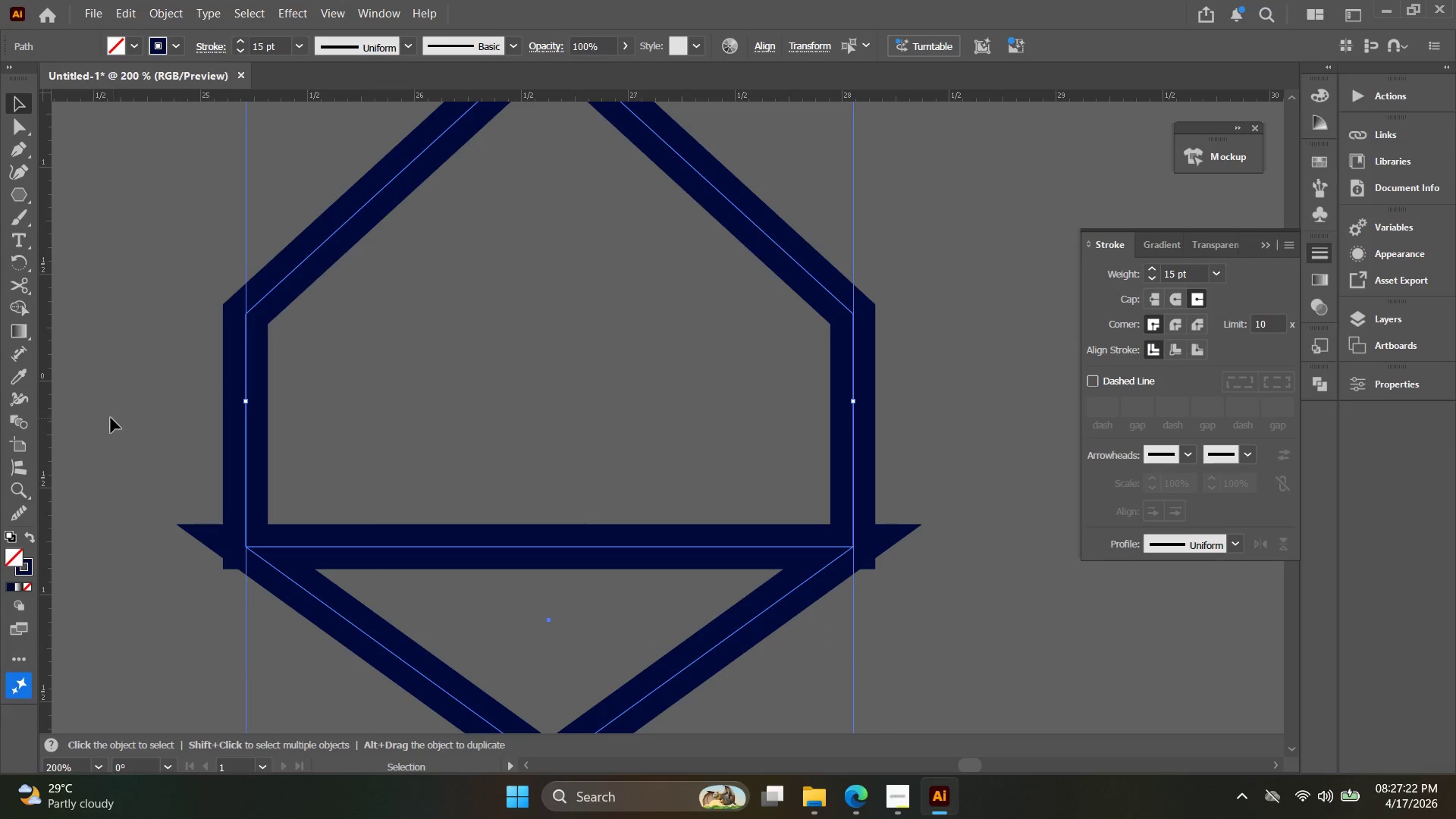 
hold_key(key=AltLeft, duration=3.11)
left_click([27, 306])
 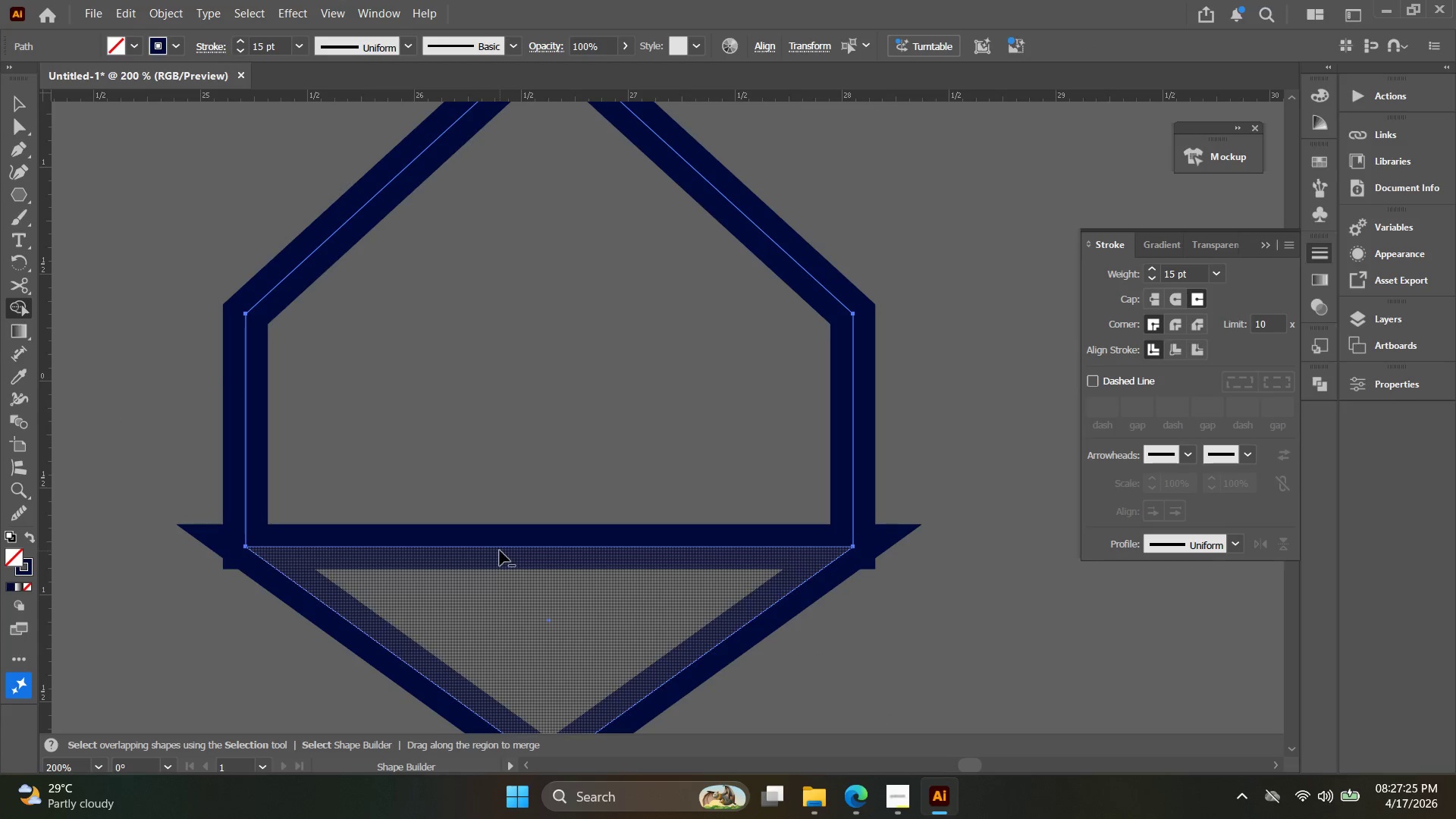 
left_click([504, 547])
 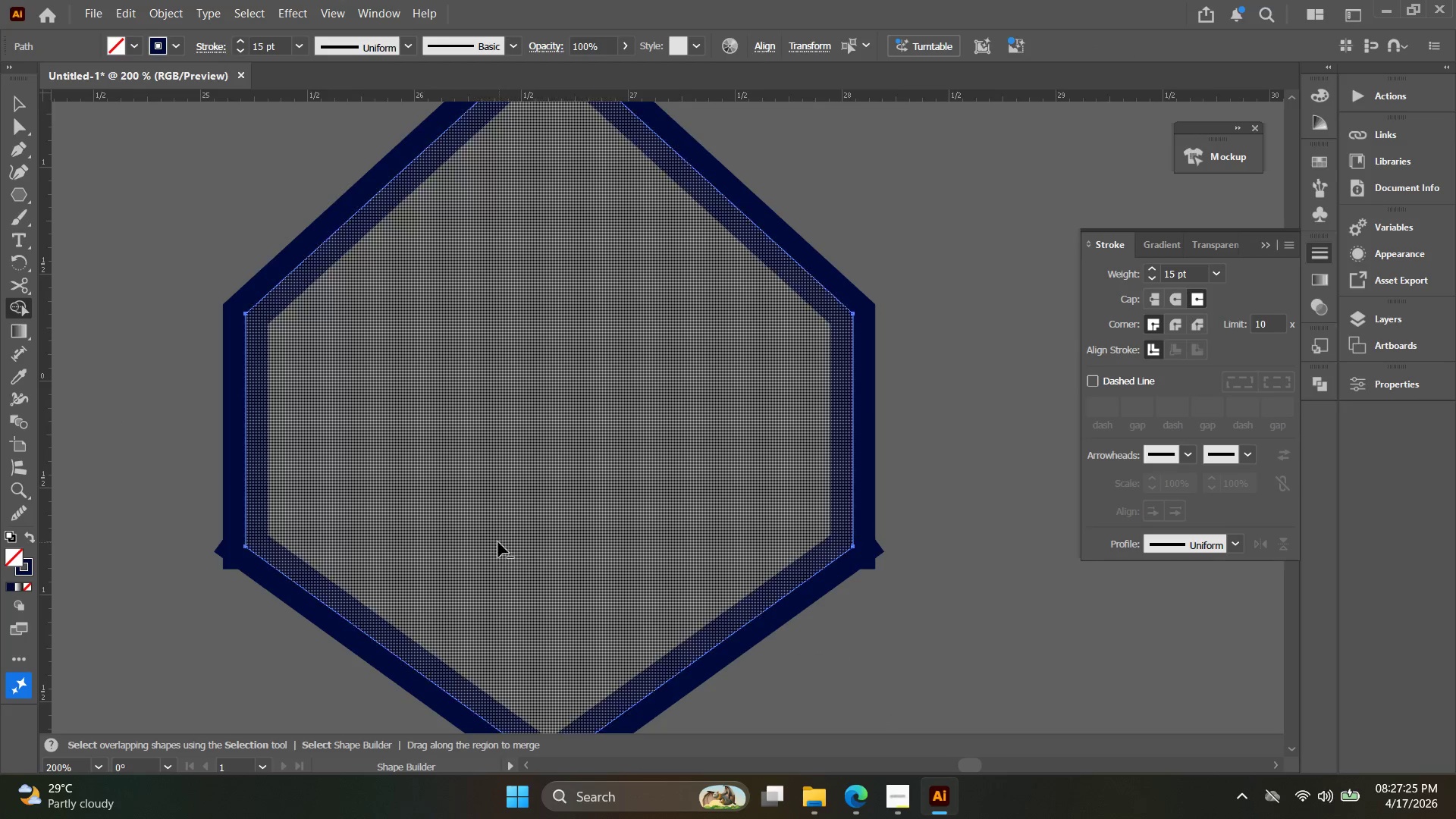 
key(V)
 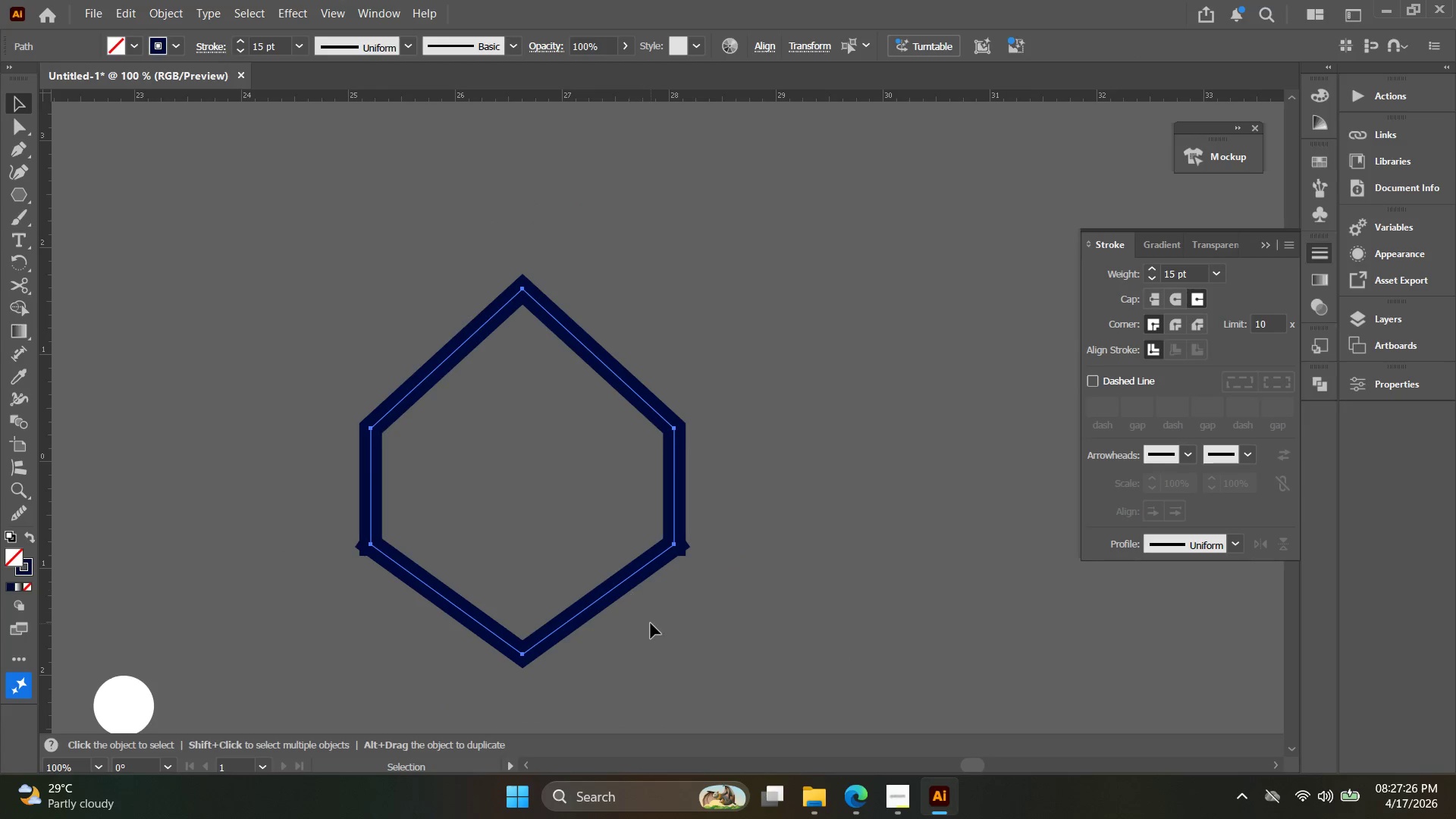 
scroll: coordinate [496, 542], scroll_direction: down, amount: 2.0
 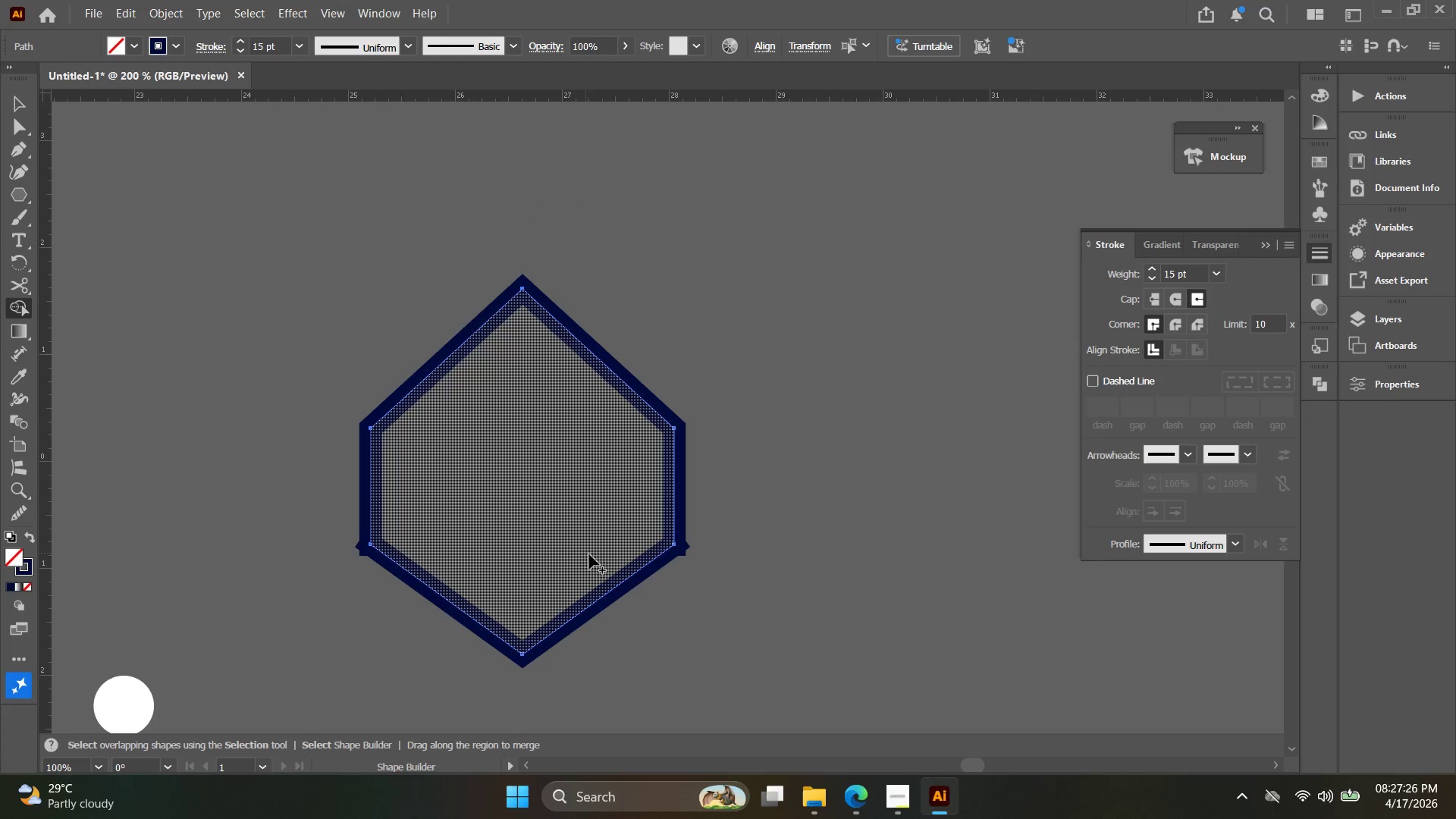 
left_click([651, 623])
 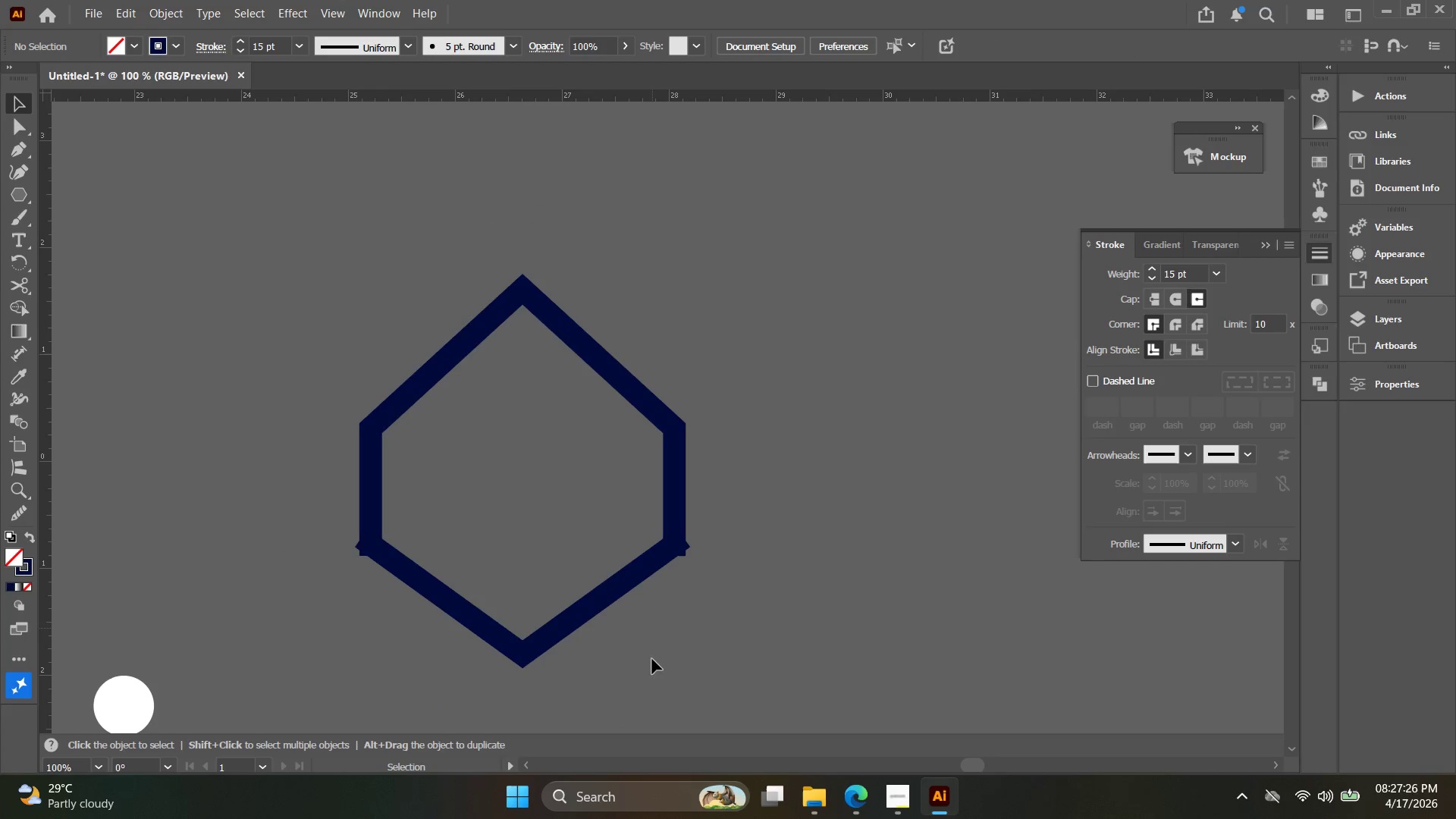 
left_click_drag(start_coordinate=[653, 664], to_coordinate=[482, 595])
 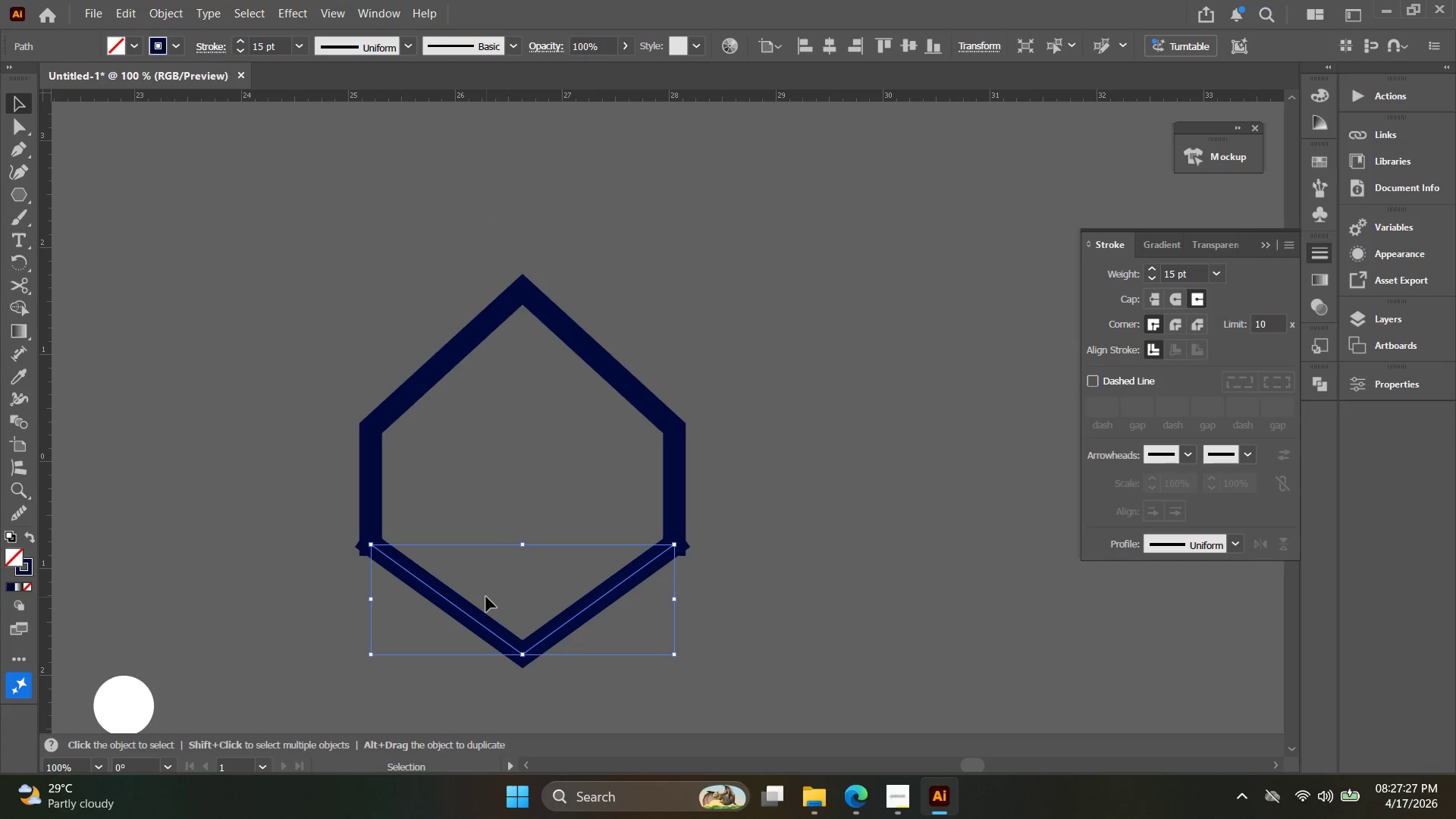 
key(Alt+AltLeft)
 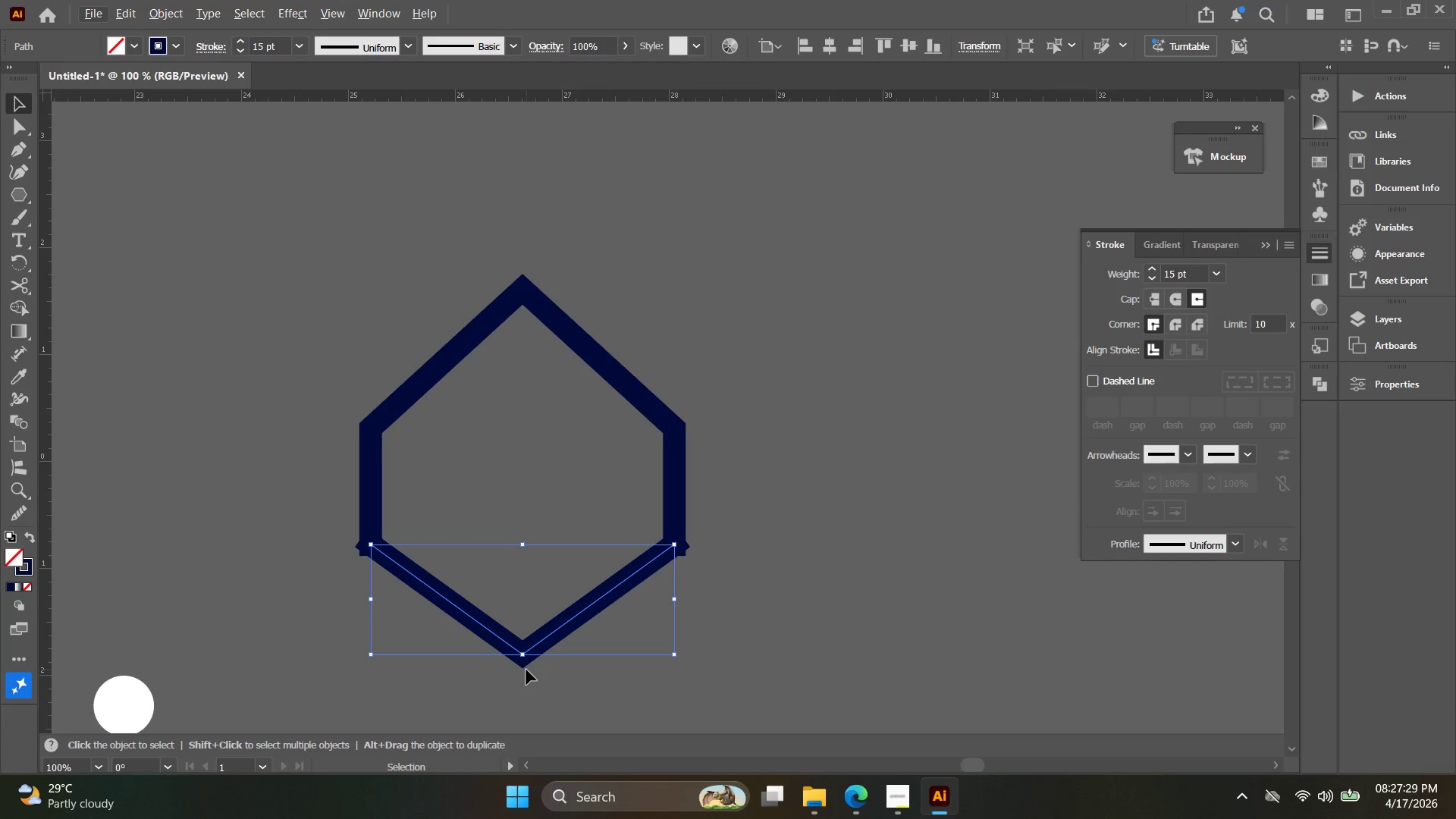 
left_click_drag(start_coordinate=[527, 658], to_coordinate=[520, 631])
 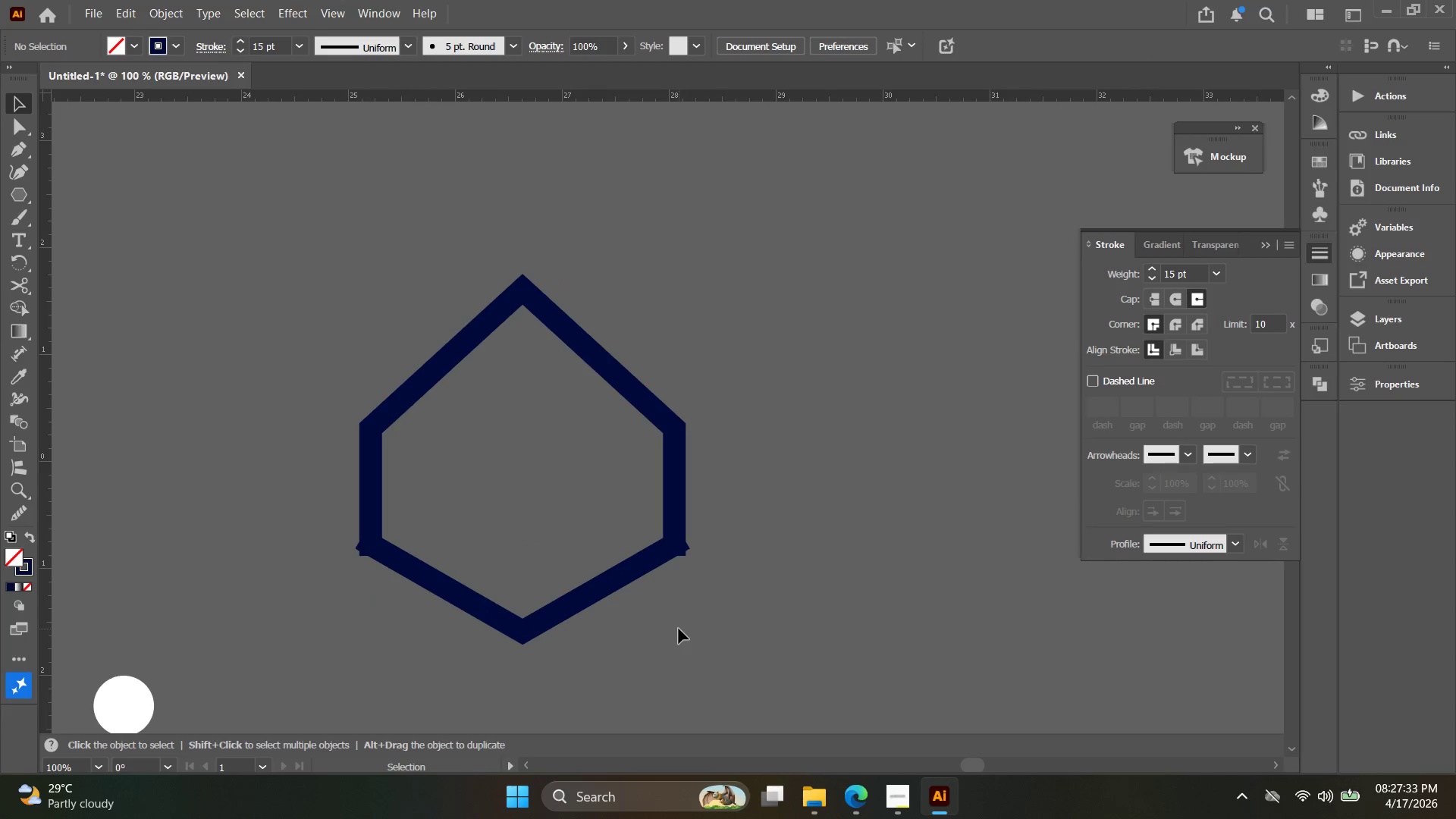 
left_click_drag(start_coordinate=[736, 635], to_coordinate=[273, 466])
 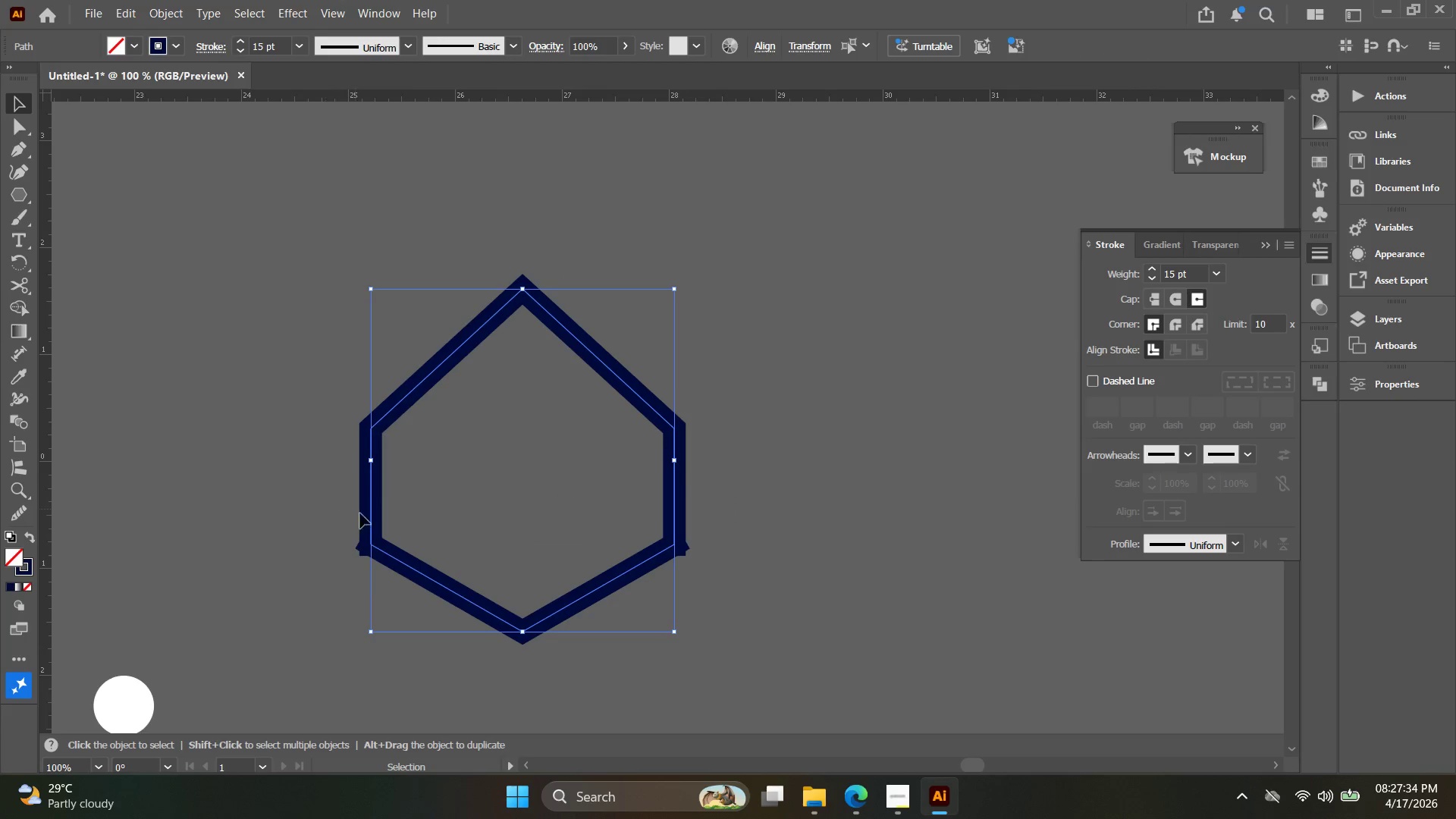 
key(Alt+AltLeft)
 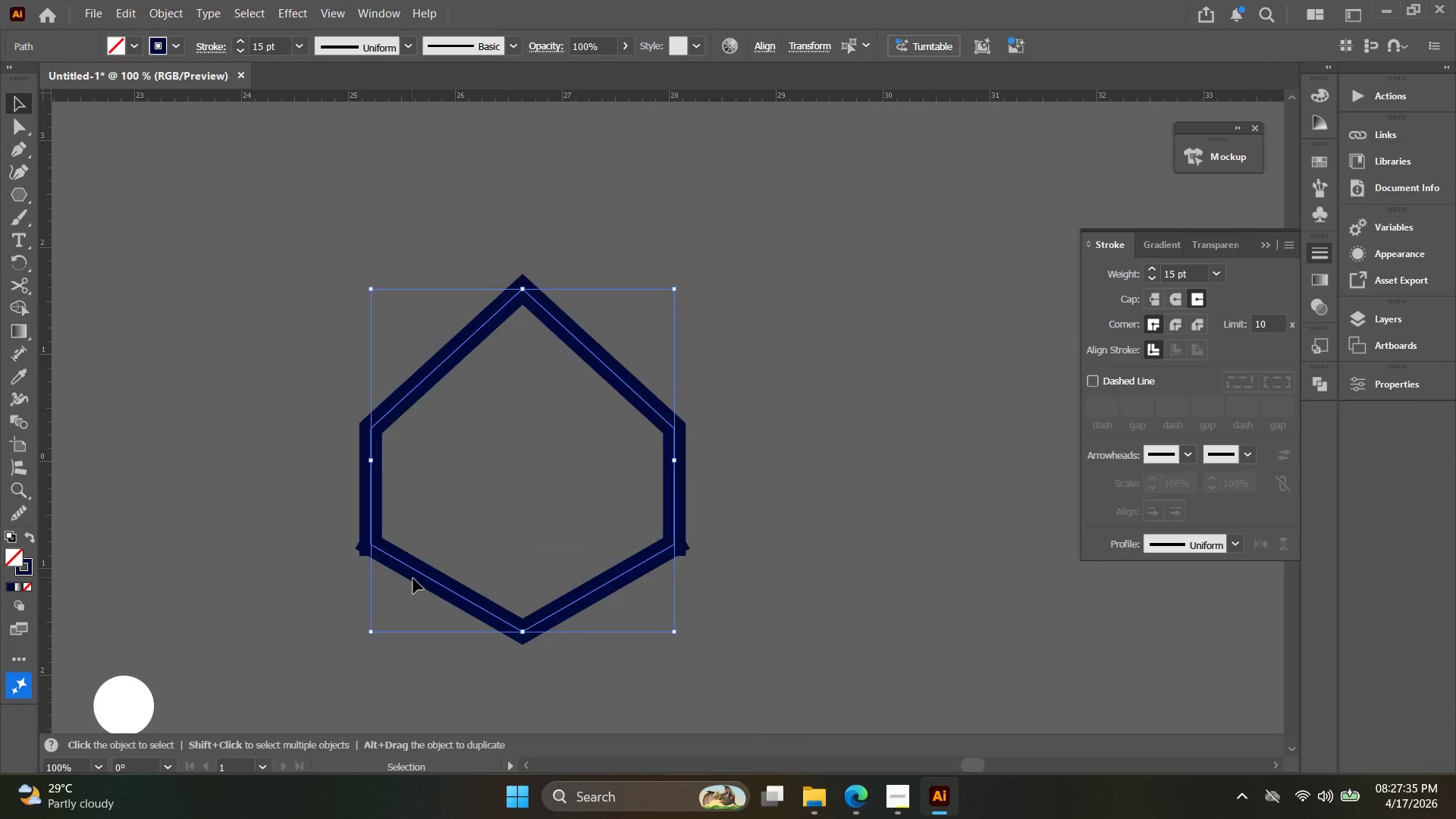 
hold_key(key=Space, duration=0.31)
 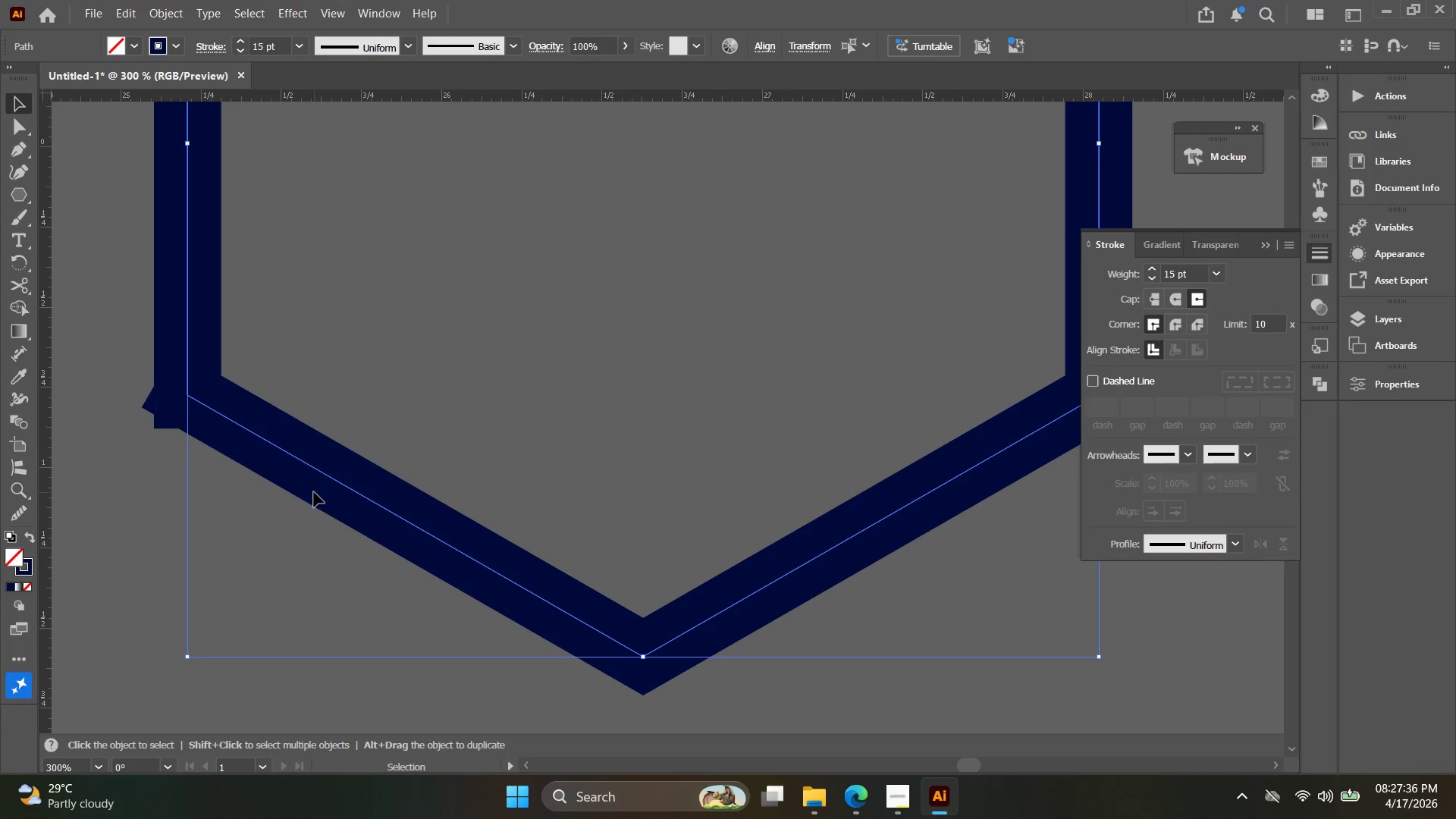 
left_click_drag(start_coordinate=[393, 563], to_coordinate=[296, 482])
 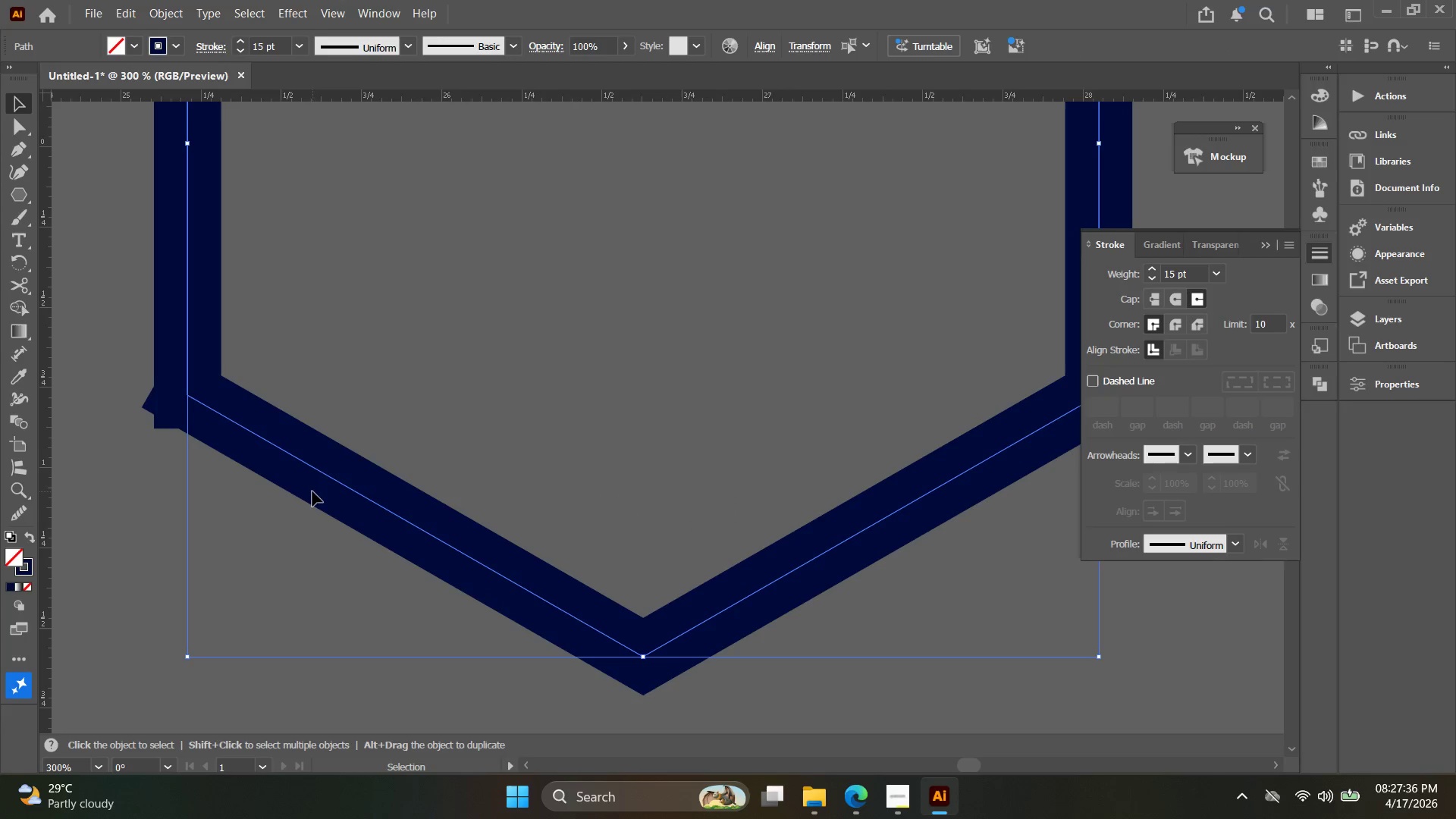 
scroll: coordinate [413, 579], scroll_direction: up, amount: 3.0
 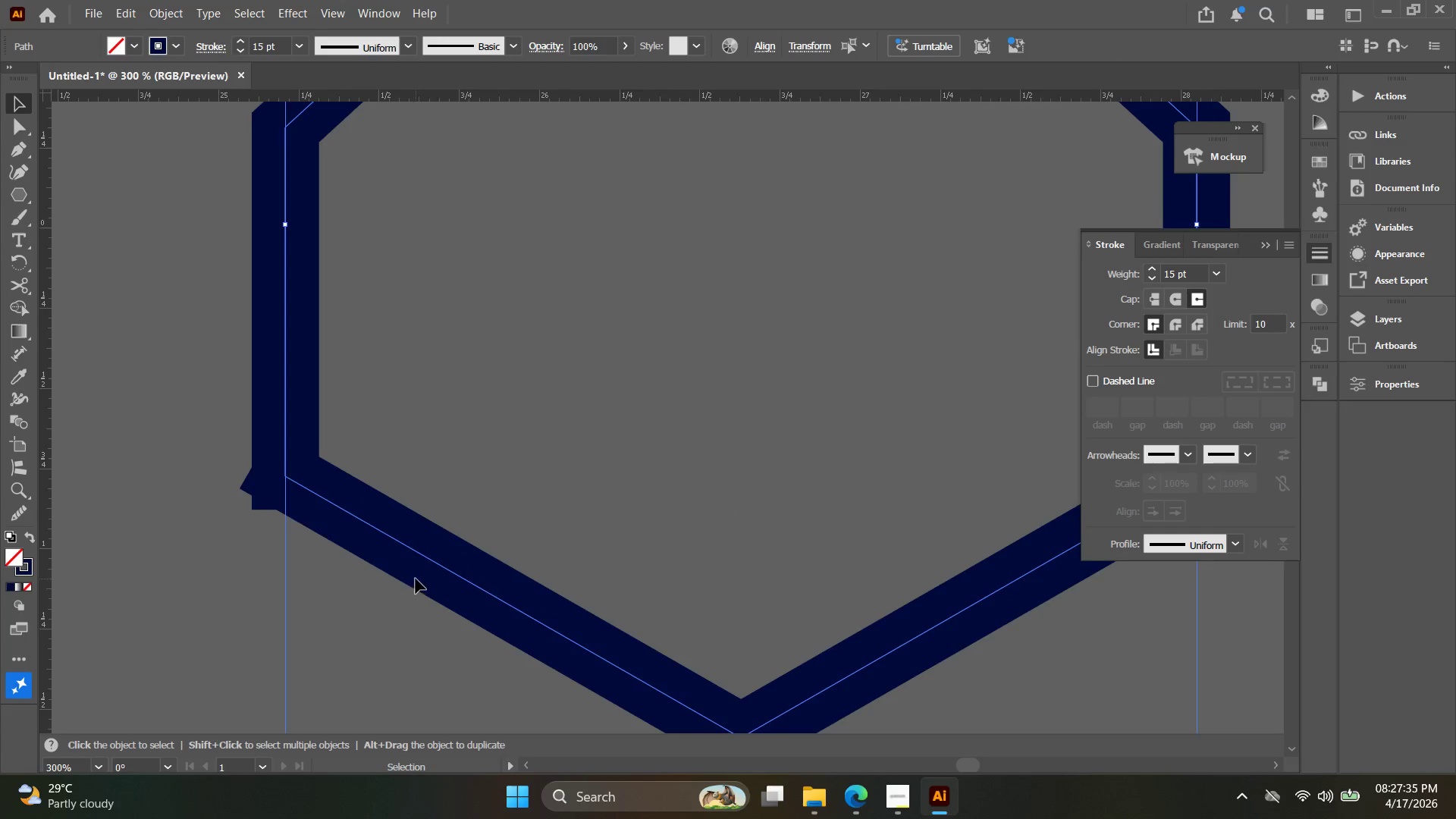 
key(Control+H)
 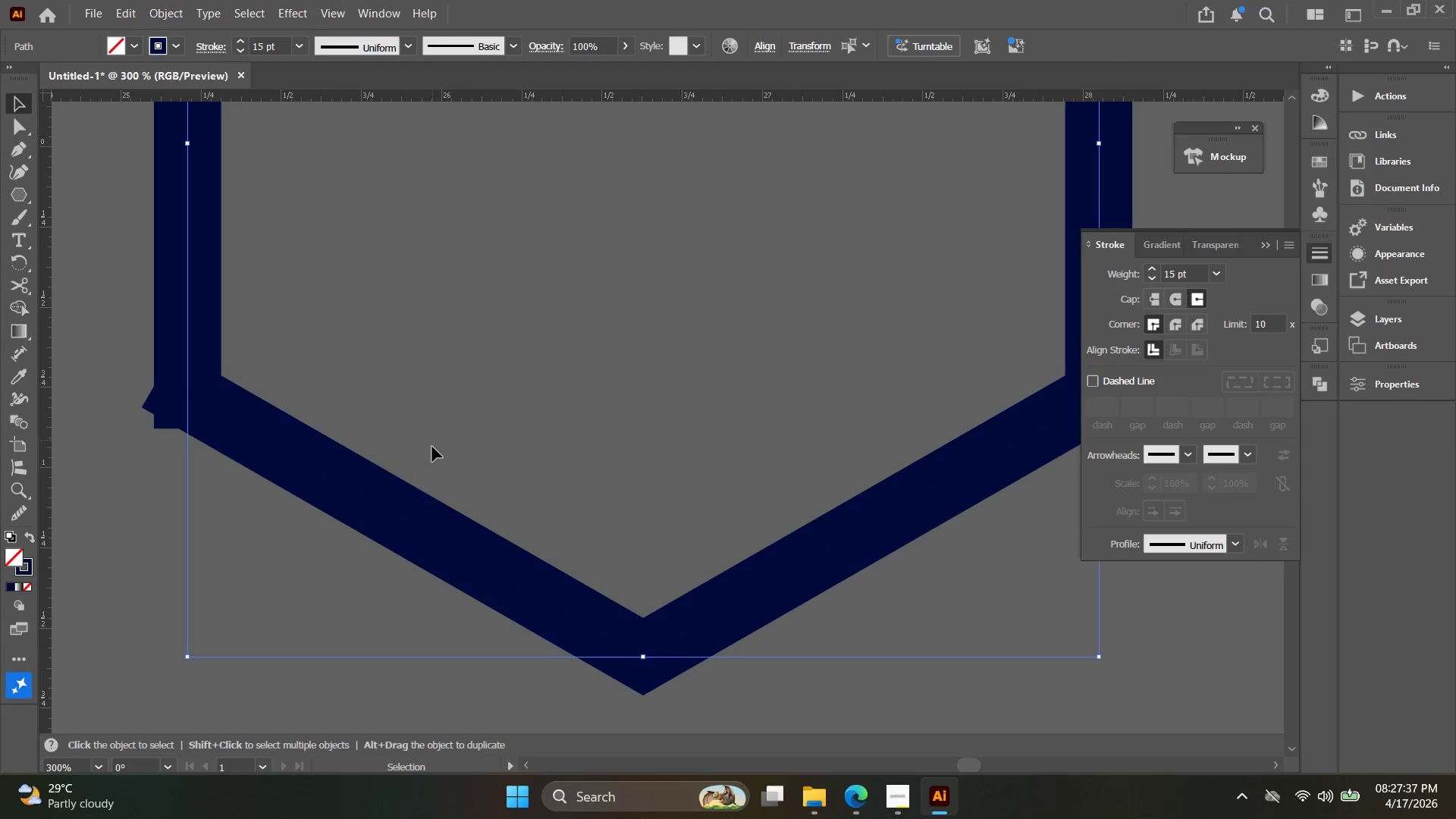 
left_click_drag(start_coordinate=[492, 516], to_coordinate=[86, 347])
 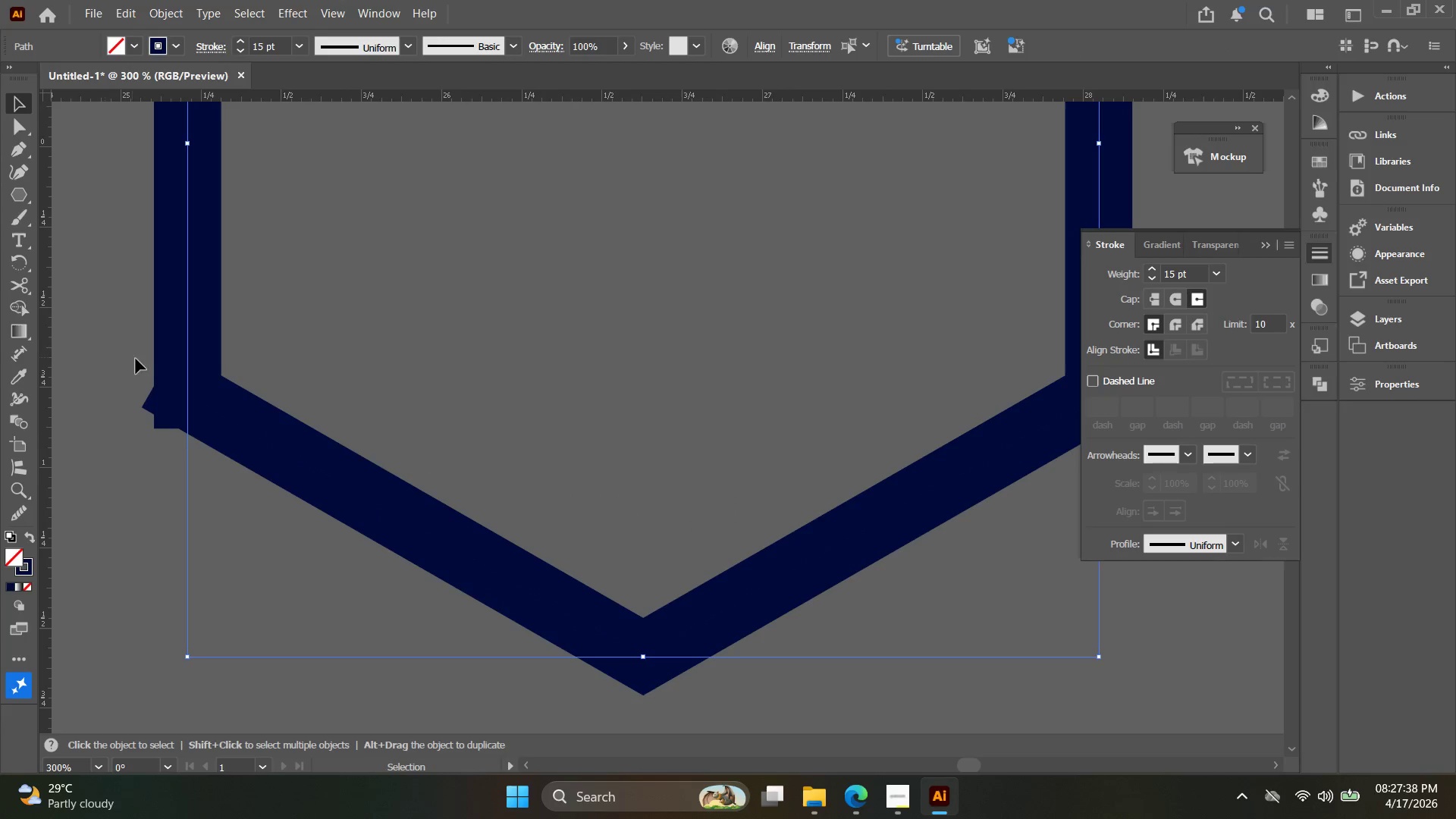 
key(Alt+AltLeft)
 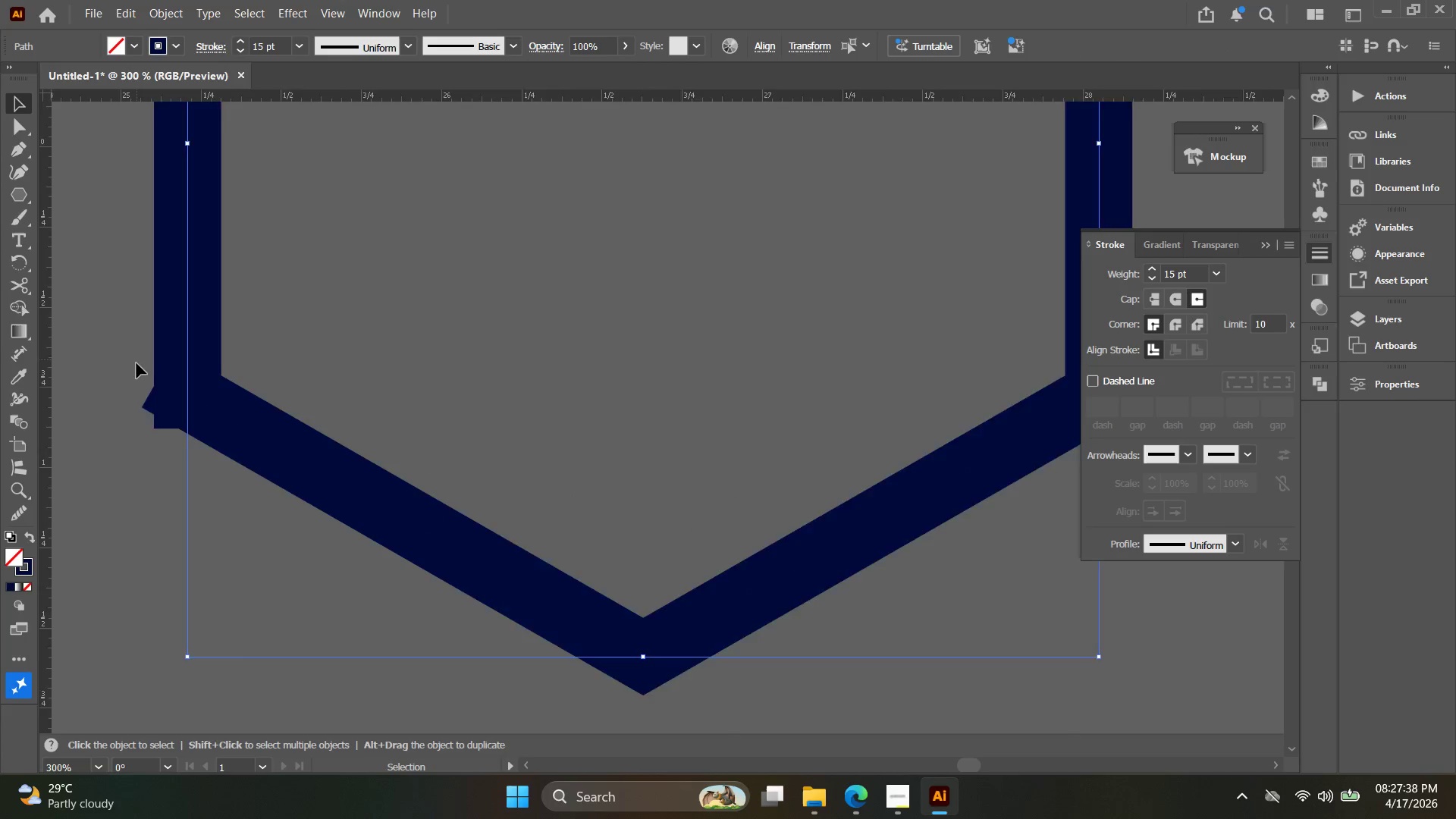 
left_click_drag(start_coordinate=[519, 536], to_coordinate=[339, 411])
 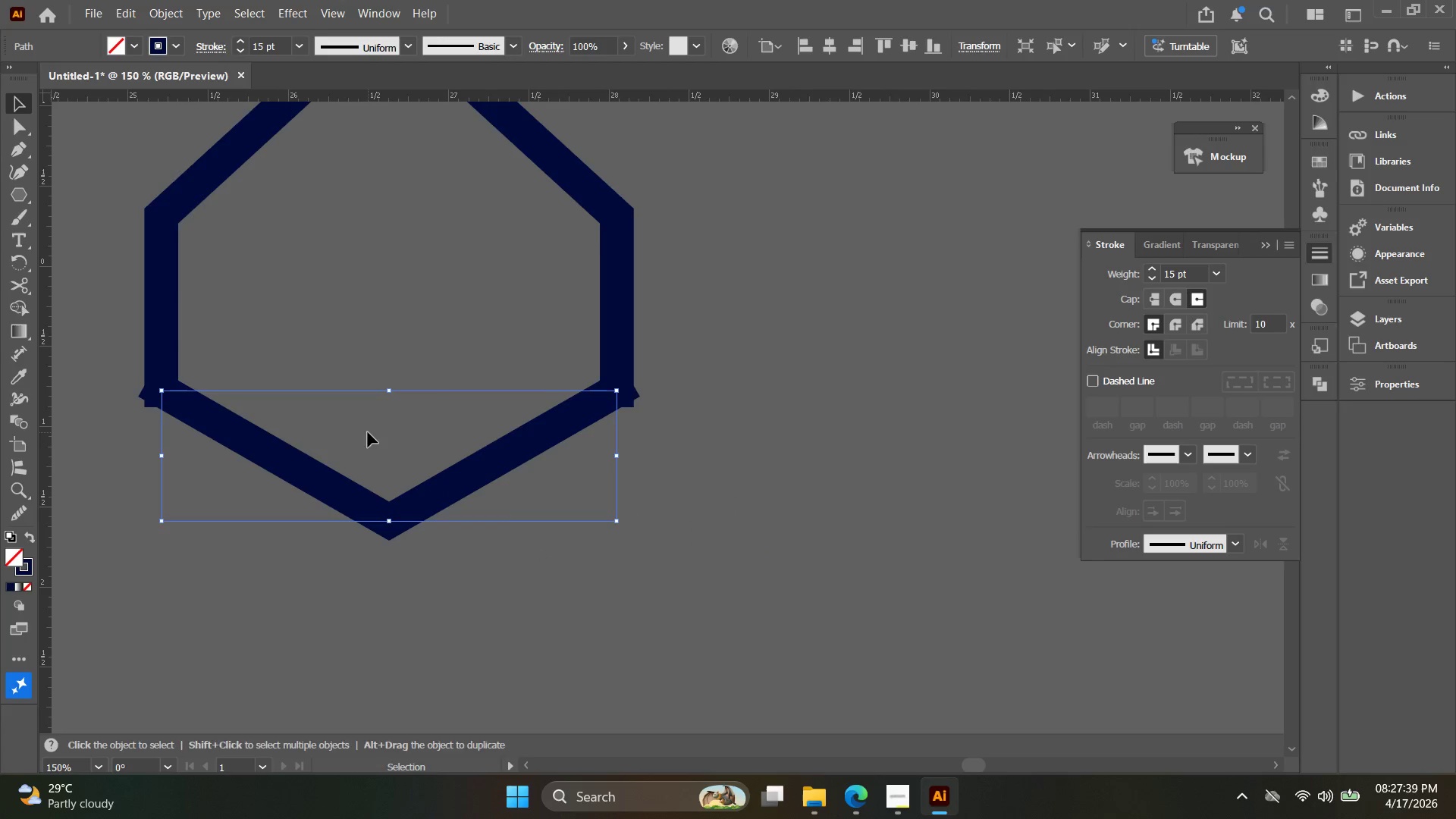 
scroll: coordinate [135, 386], scroll_direction: down, amount: 2.0
 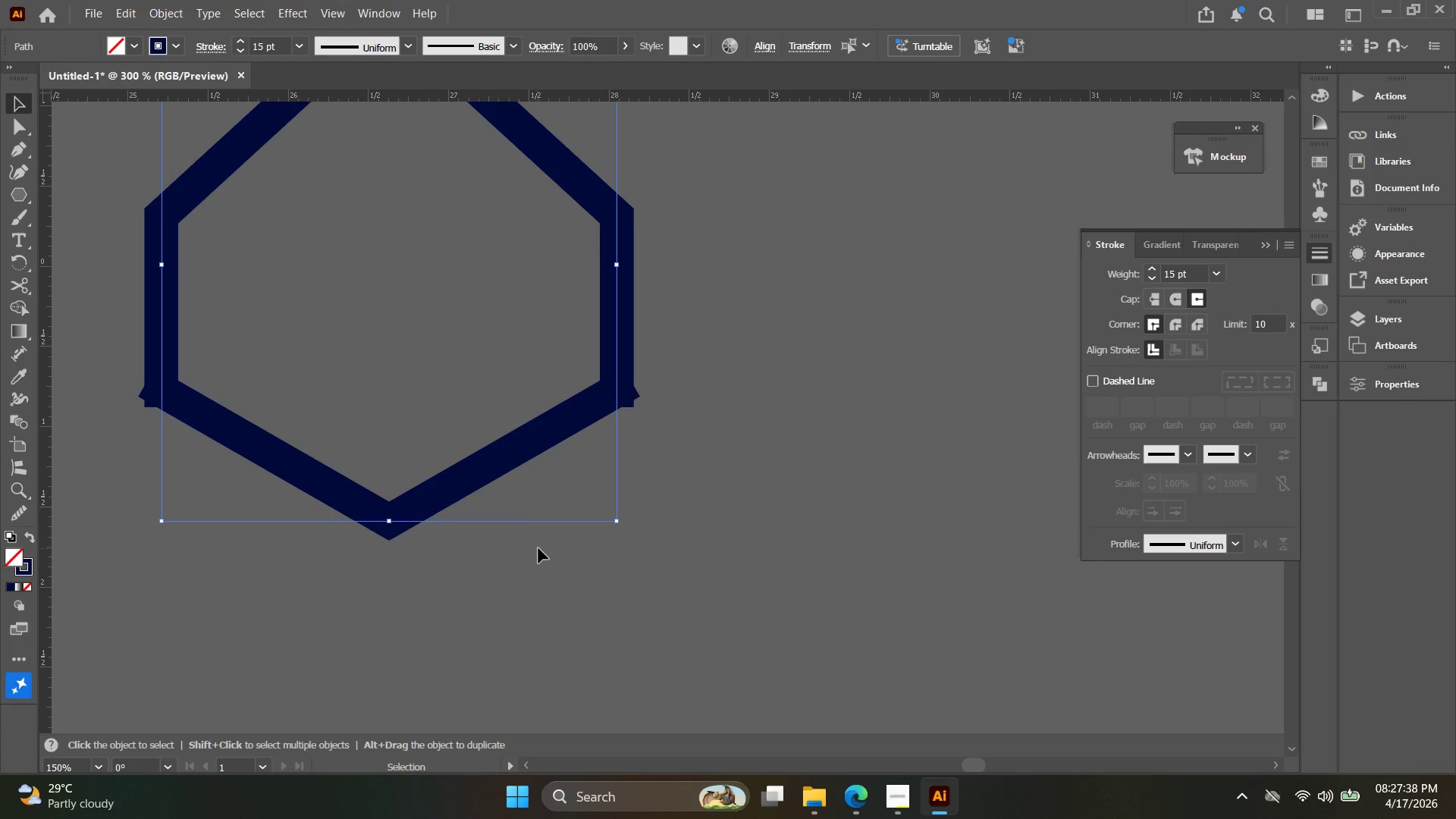 
key(Control+H)
 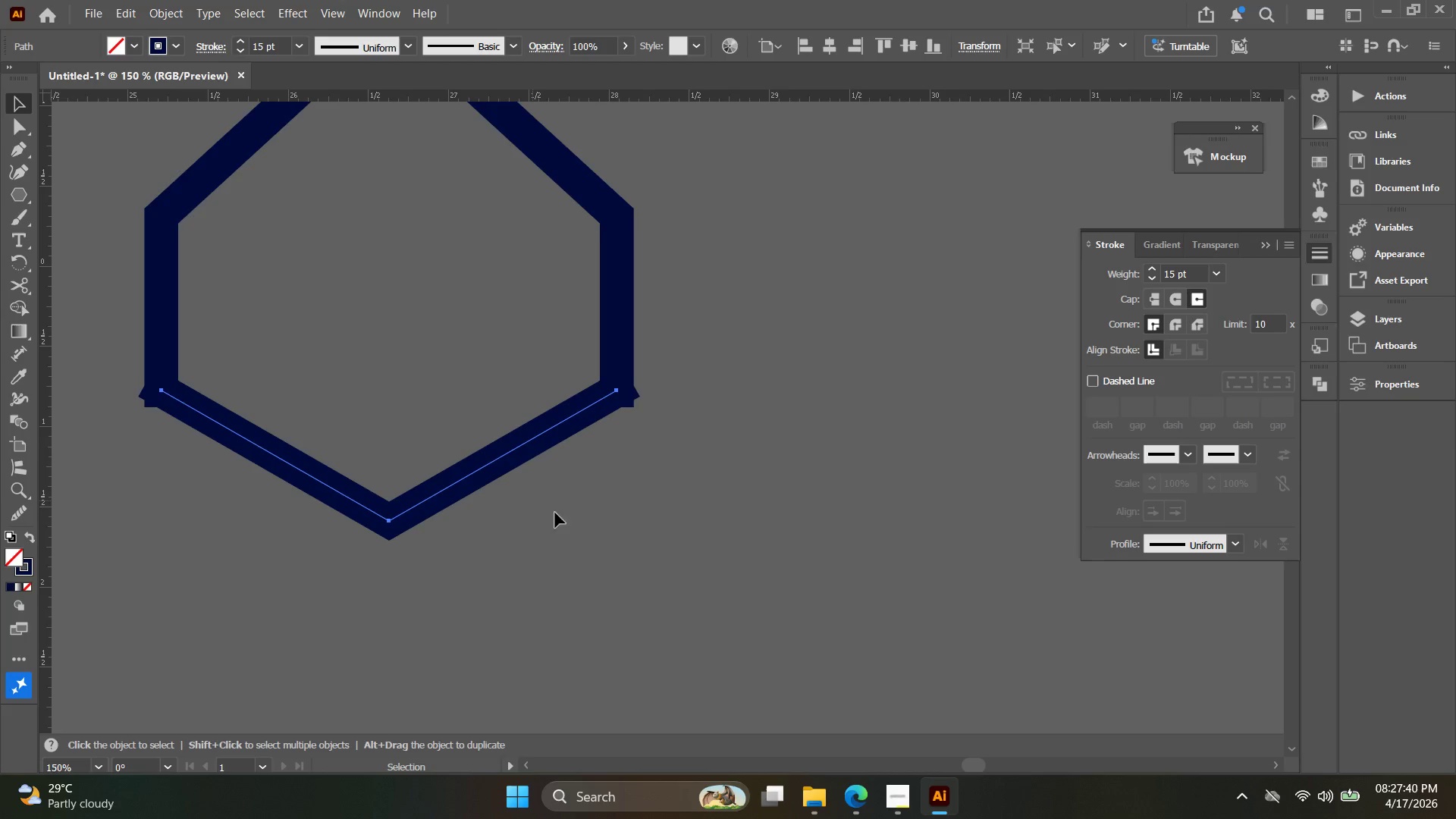 
left_click_drag(start_coordinate=[614, 554], to_coordinate=[8, 303])
 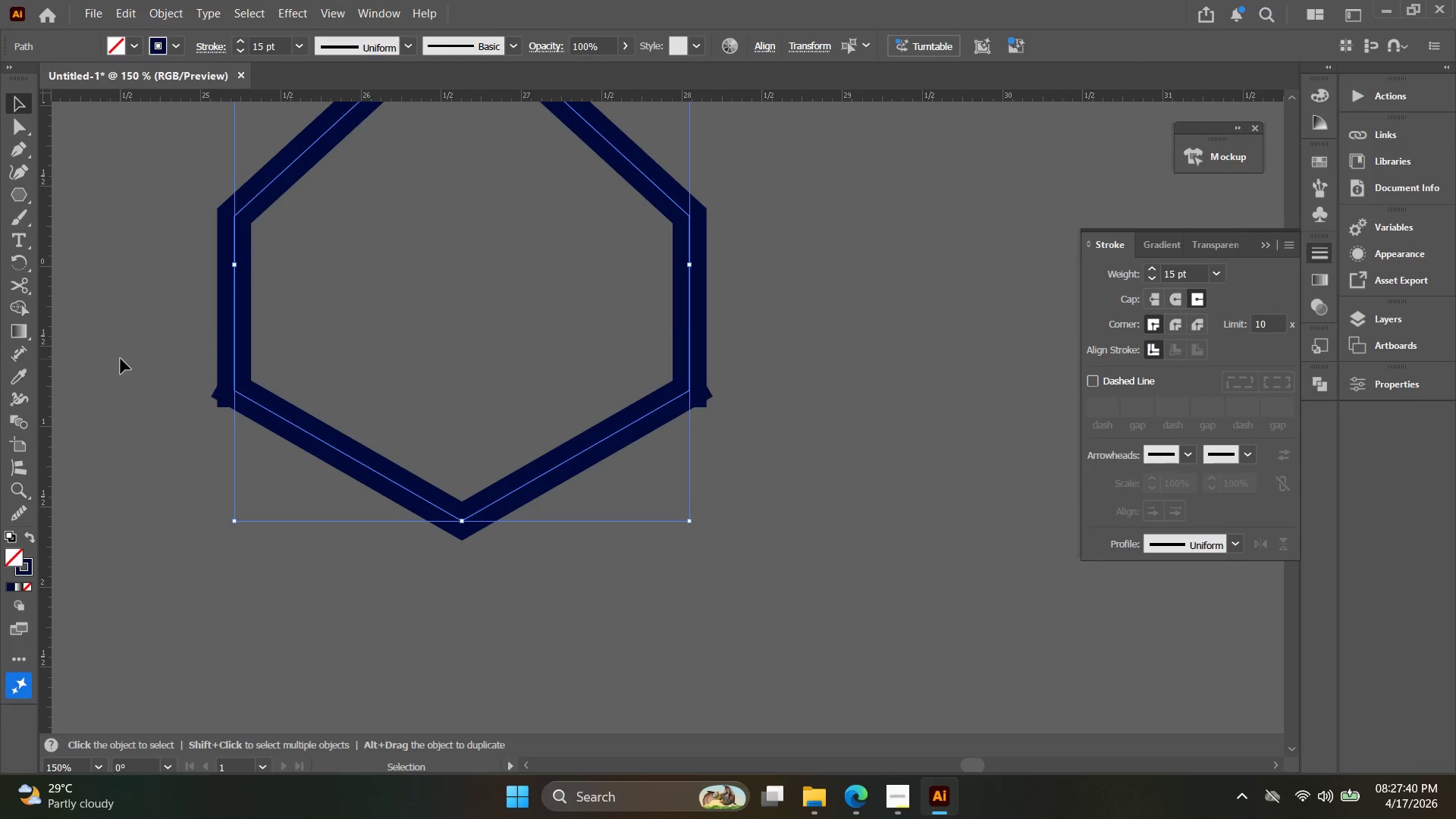 
key(Control+J)
 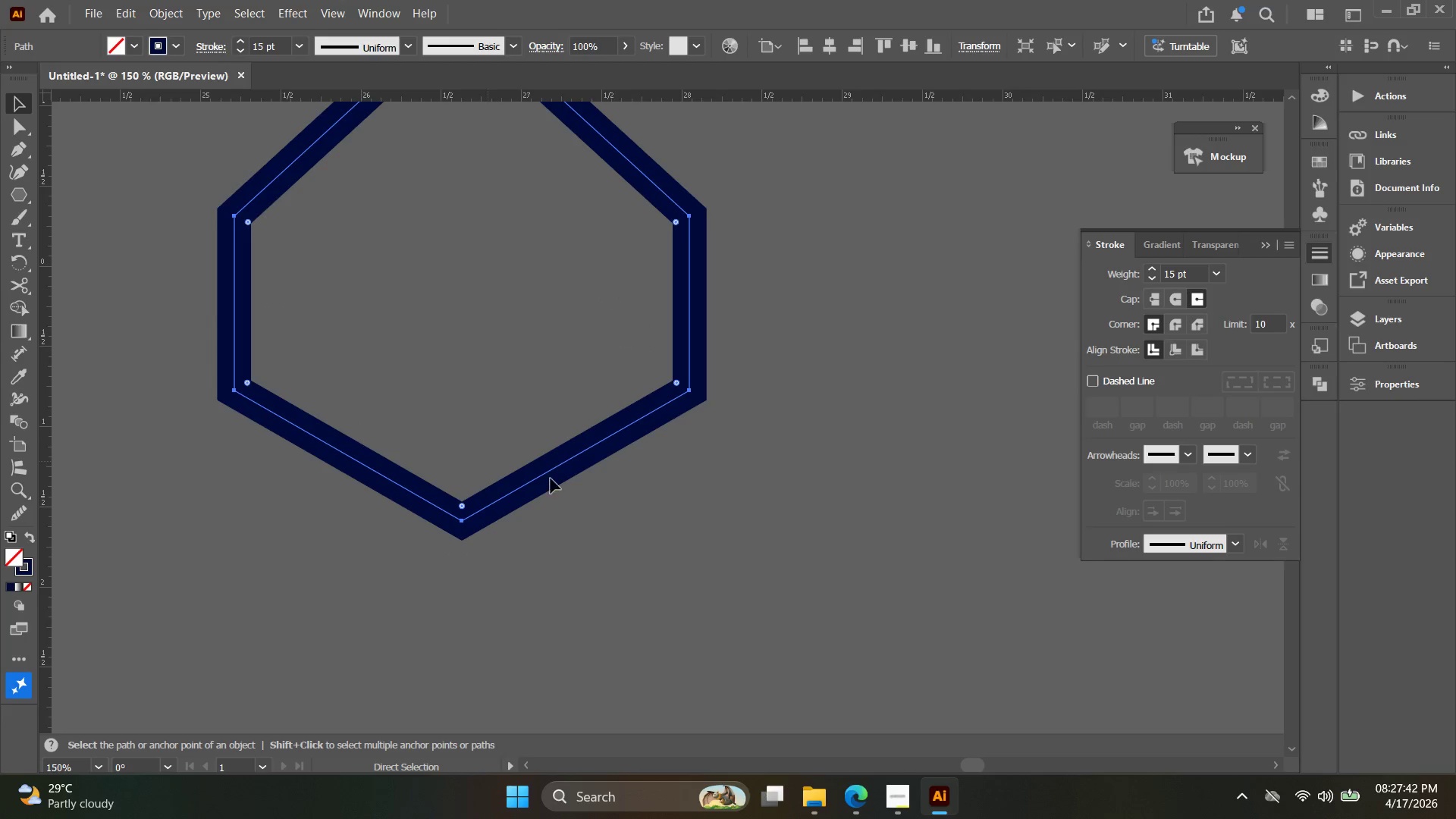 
left_click([692, 523])
 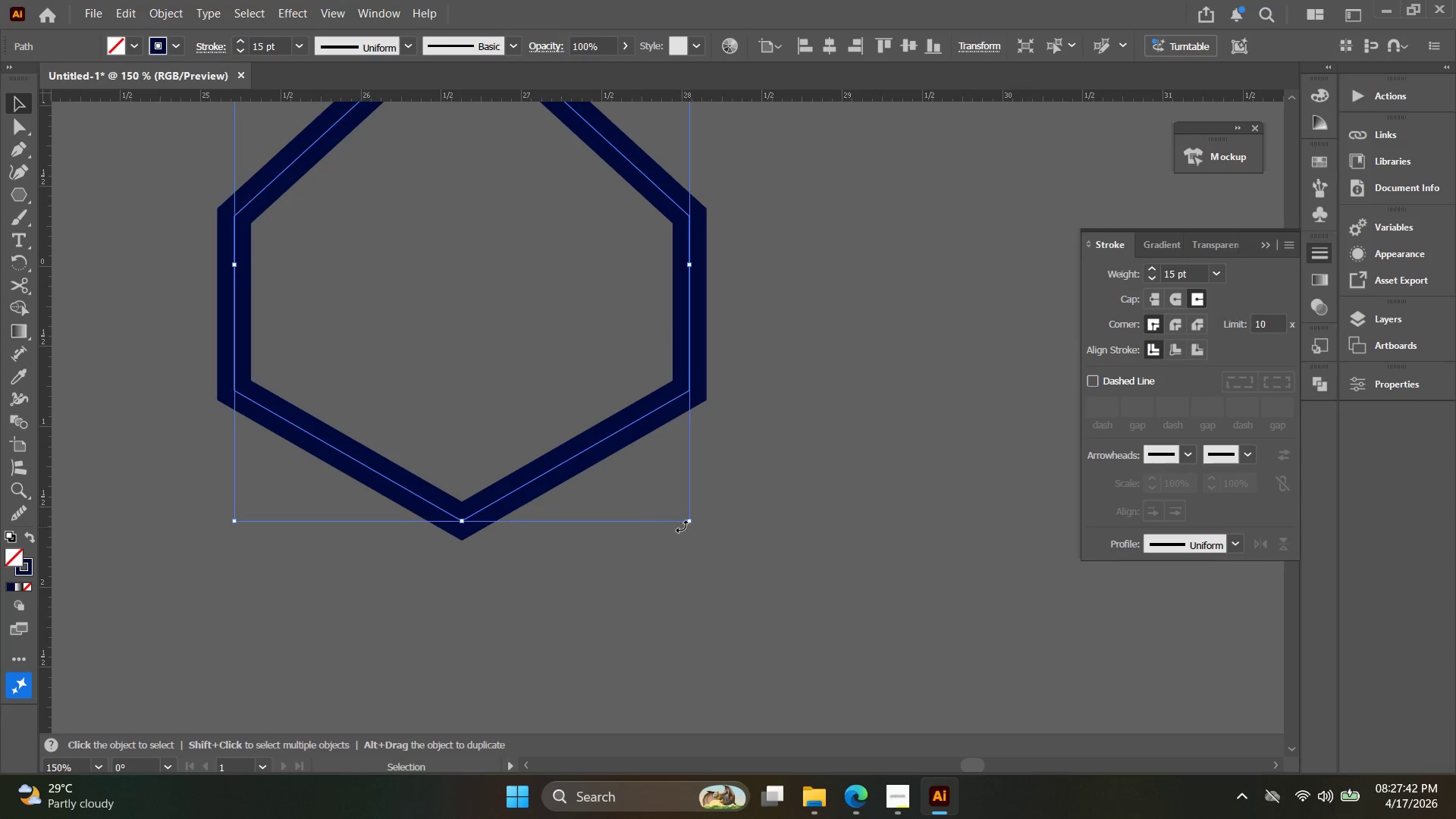 
hold_key(key=Space, duration=0.38)
 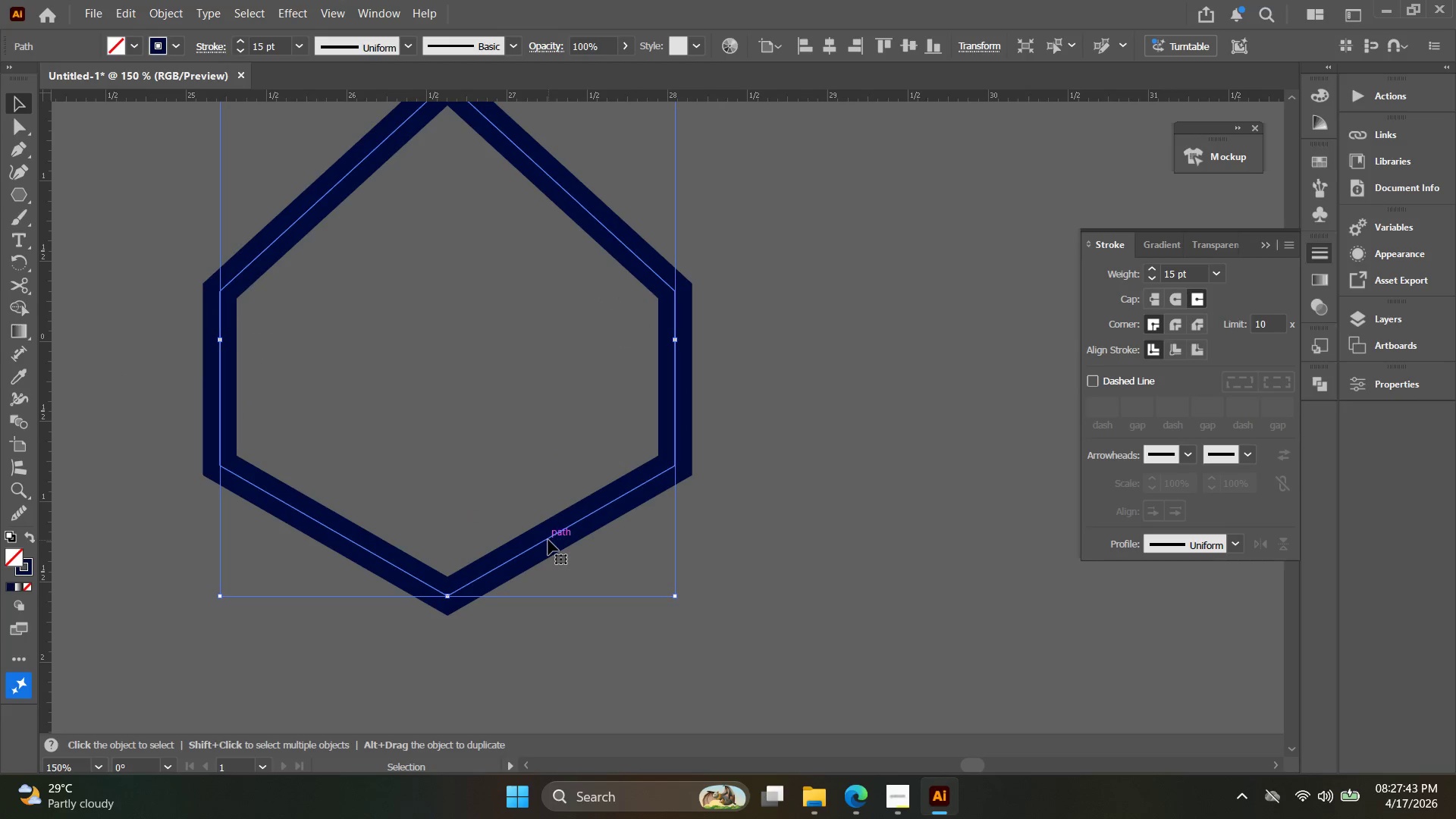 
left_click_drag(start_coordinate=[648, 526], to_coordinate=[634, 601])
 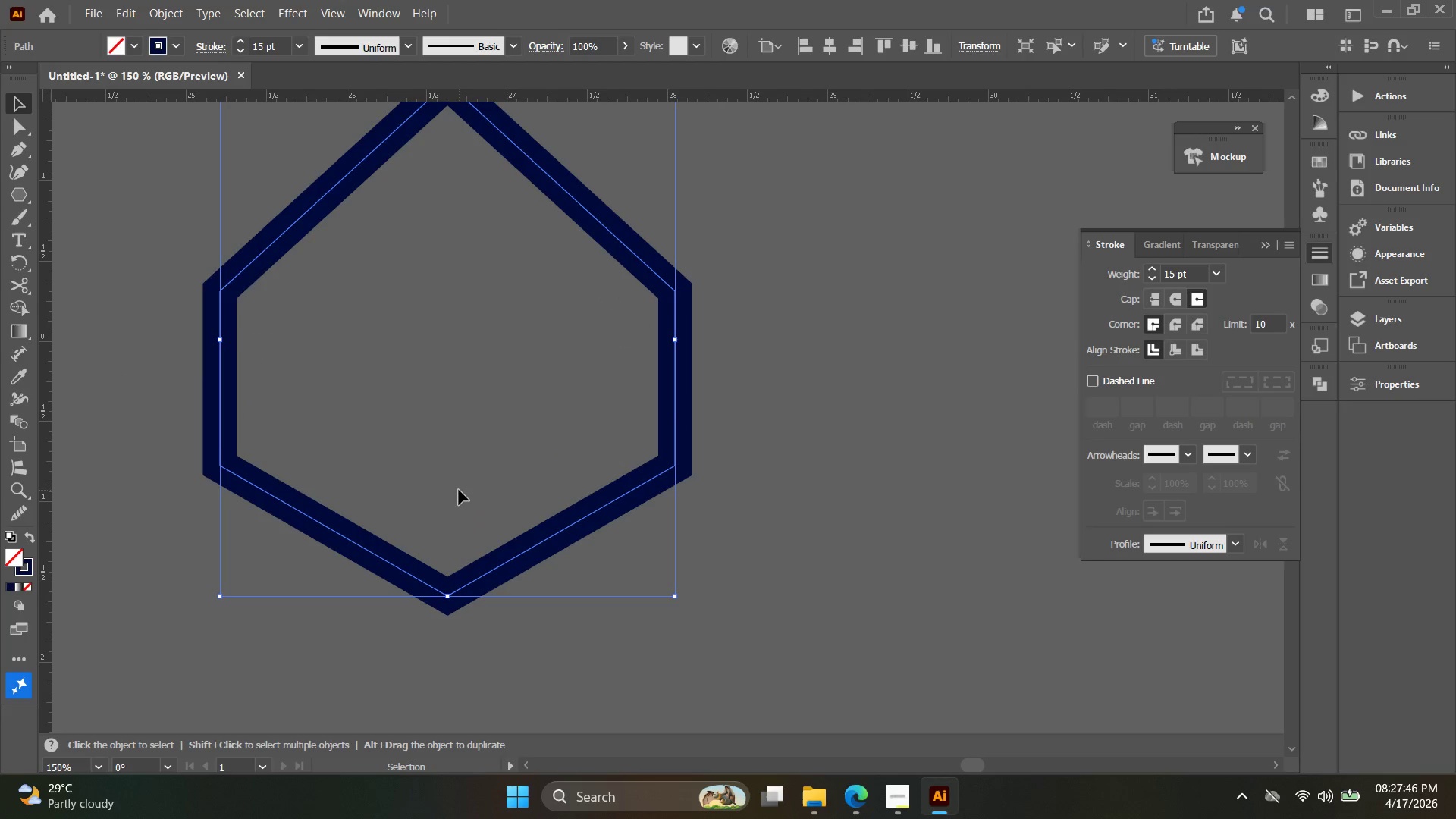 
hold_key(key=Space, duration=0.45)
 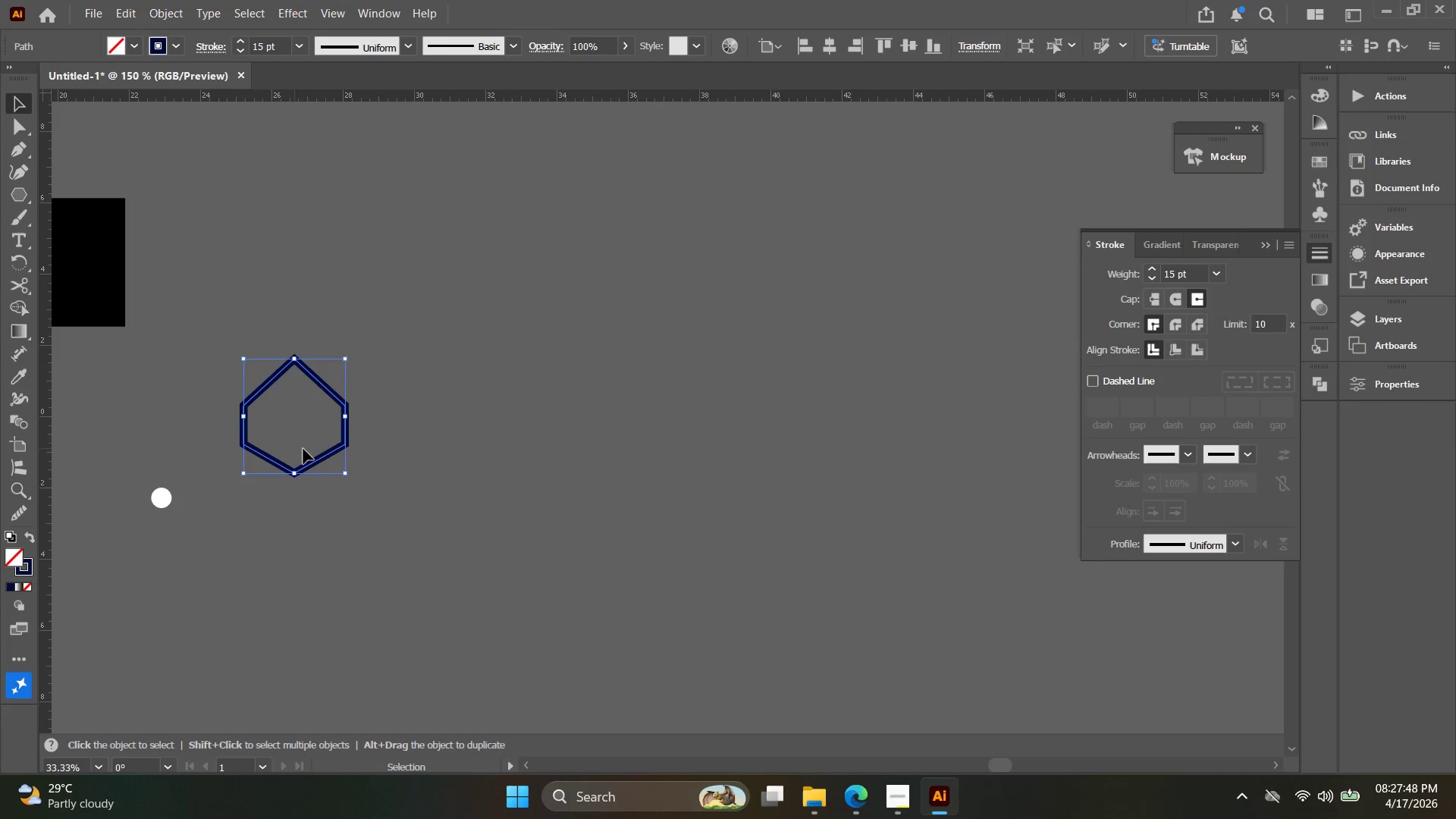 
left_click_drag(start_coordinate=[450, 492], to_coordinate=[294, 458])
 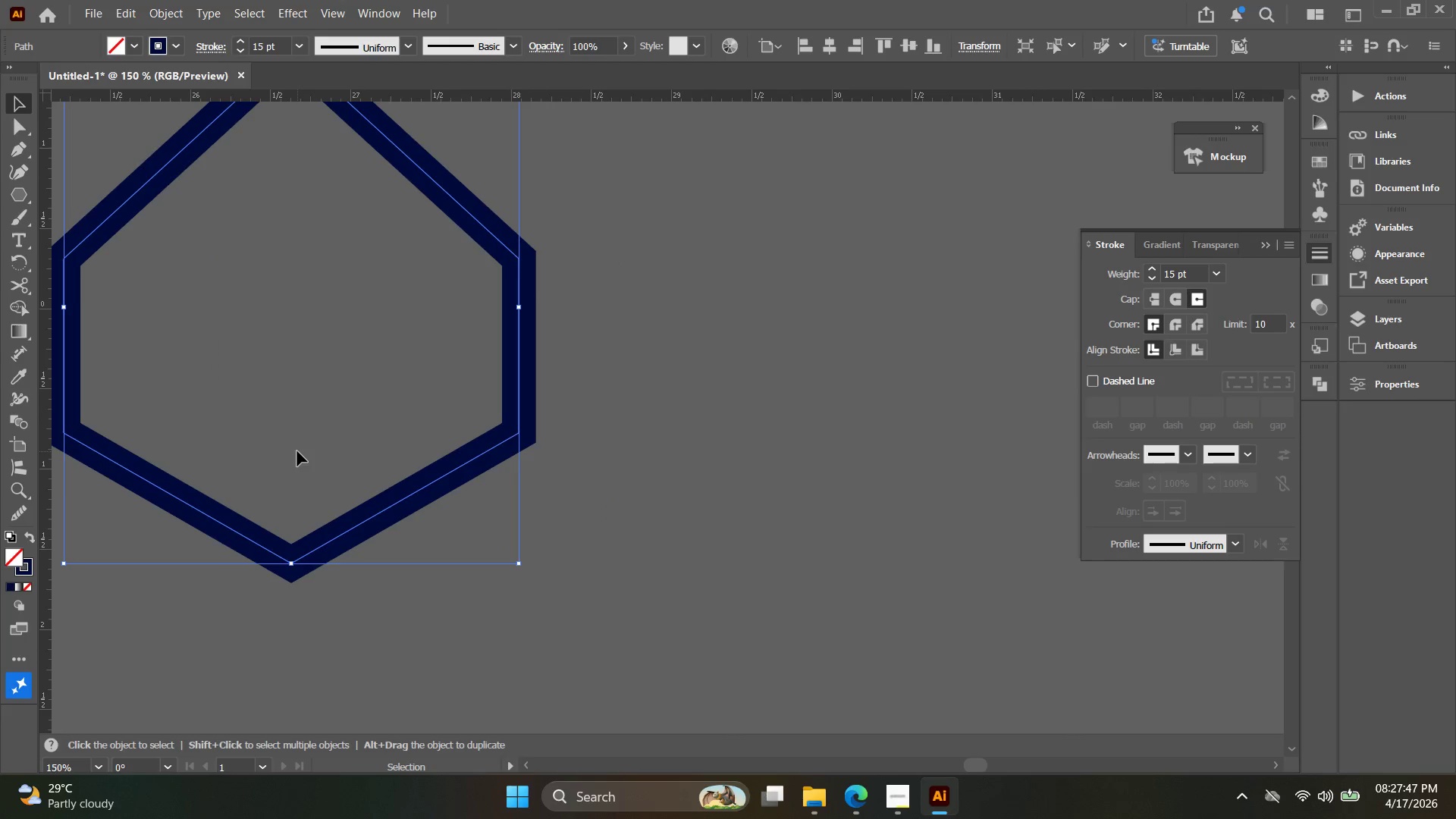 
key(Alt+AltLeft)
 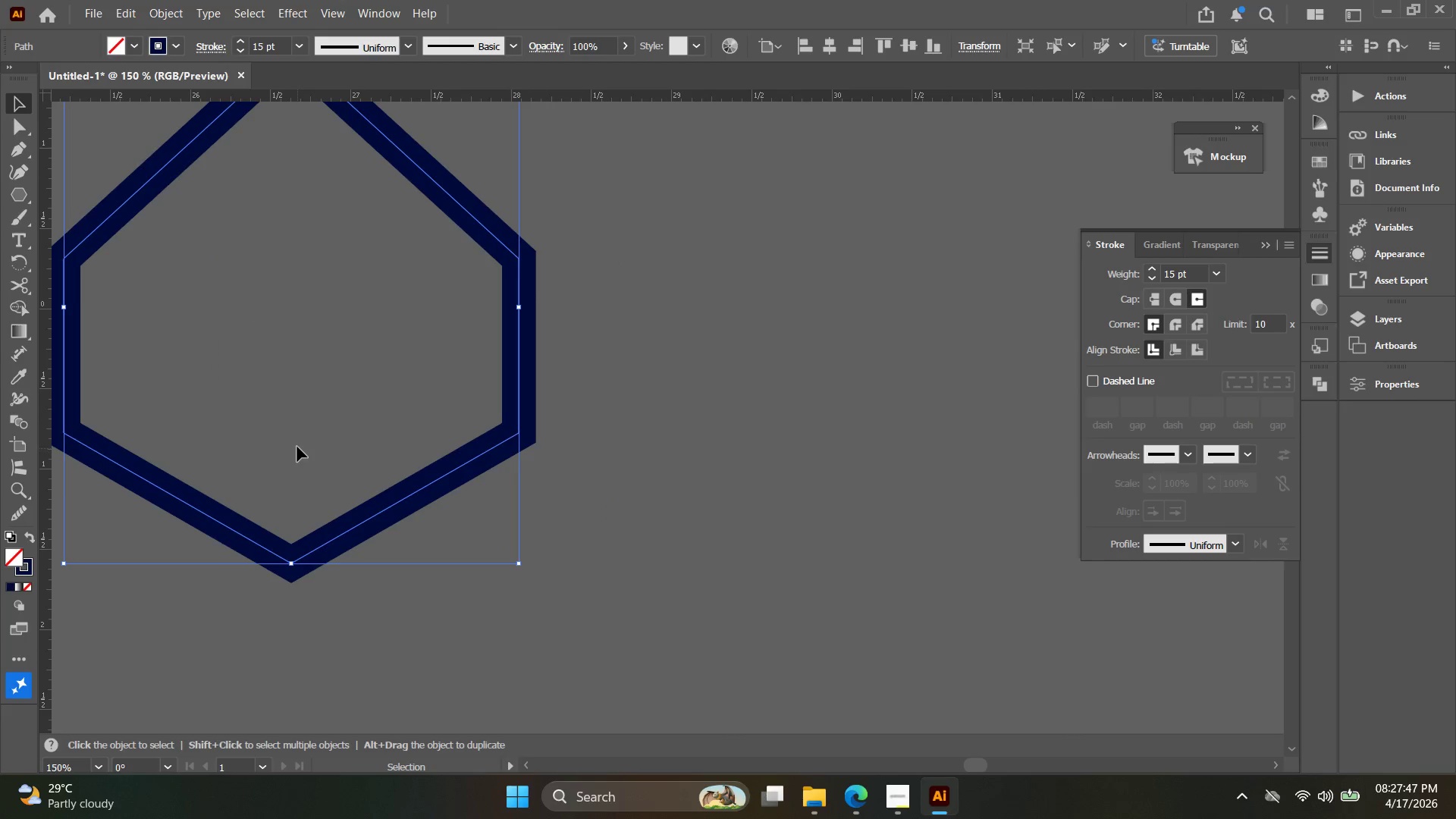 
key(Space)
 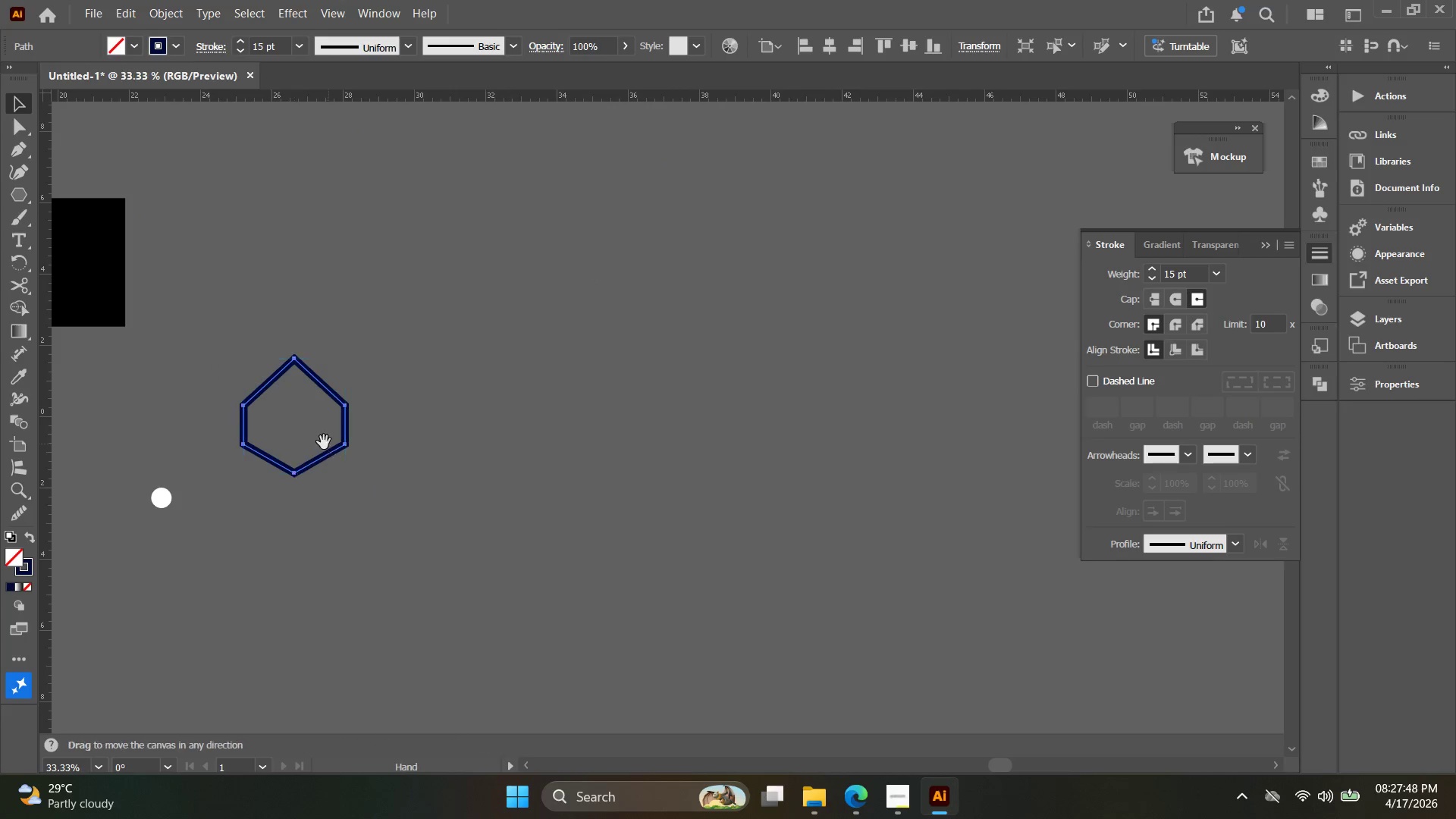 
left_click_drag(start_coordinate=[312, 442], to_coordinate=[244, 425])
 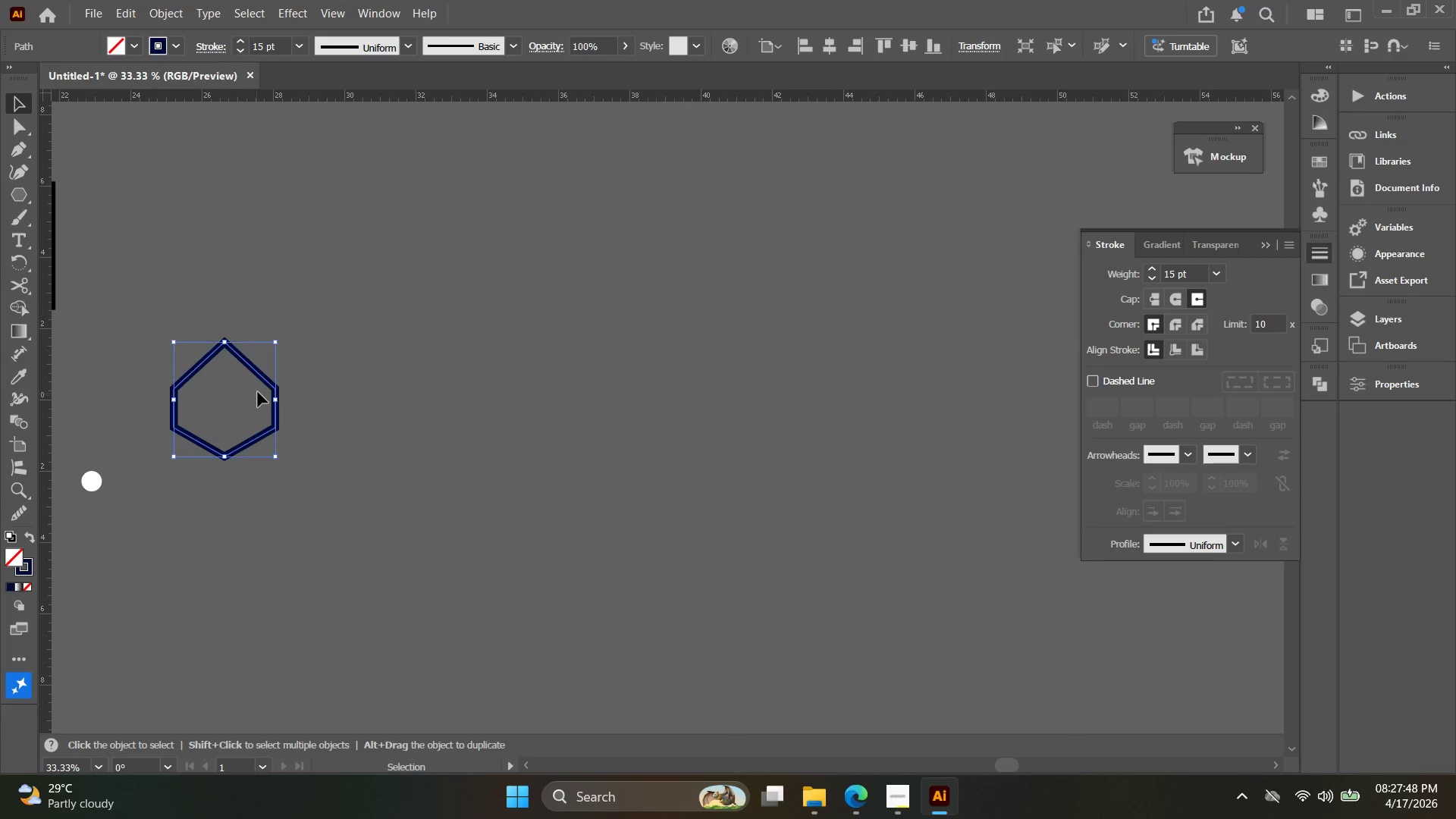 
scroll: coordinate [295, 447], scroll_direction: down, amount: 4.0
 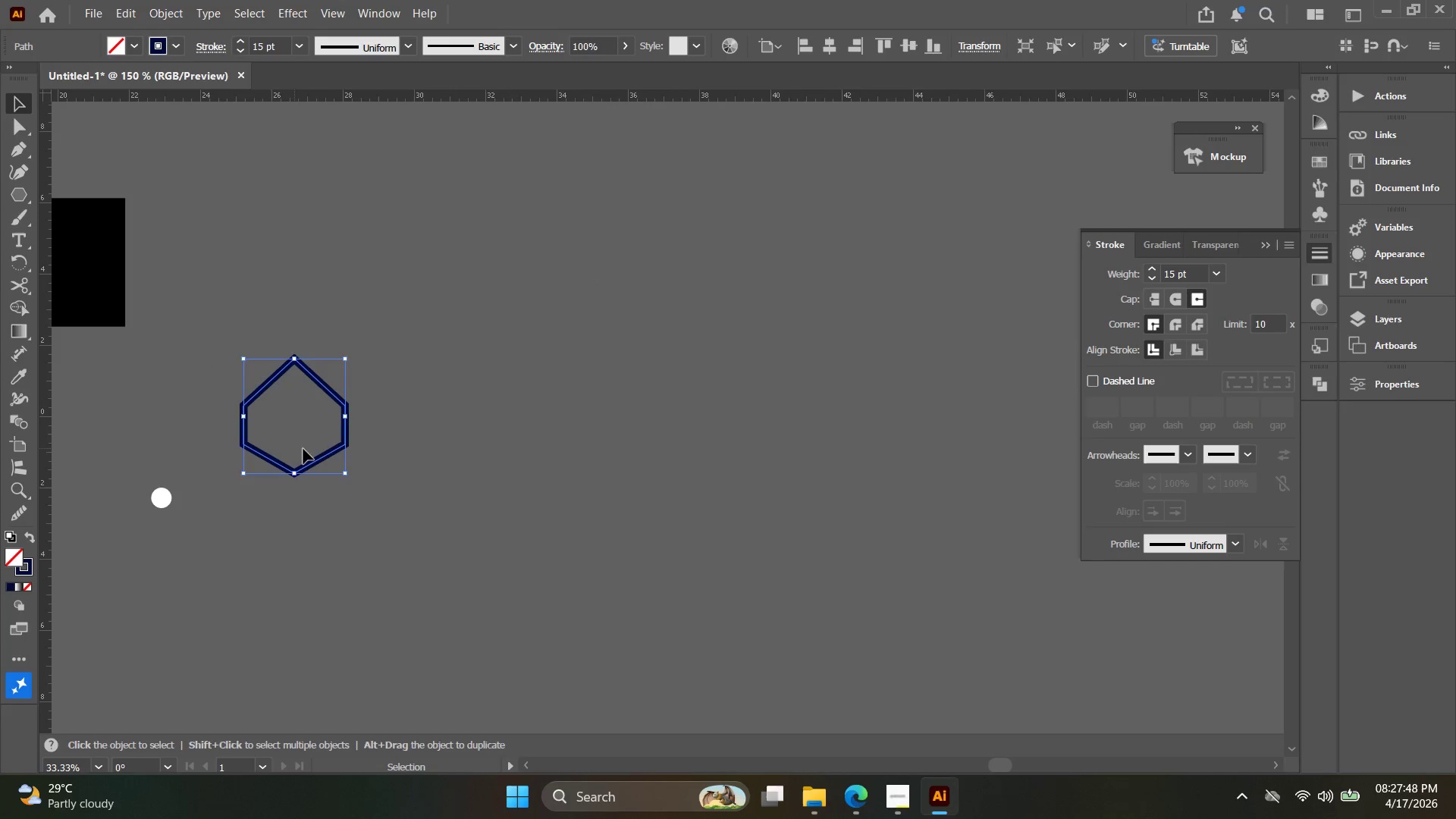 
hold_key(key=AltLeft, duration=1.11)
left_click_drag(start_coordinate=[268, 384], to_coordinate=[445, 367])
 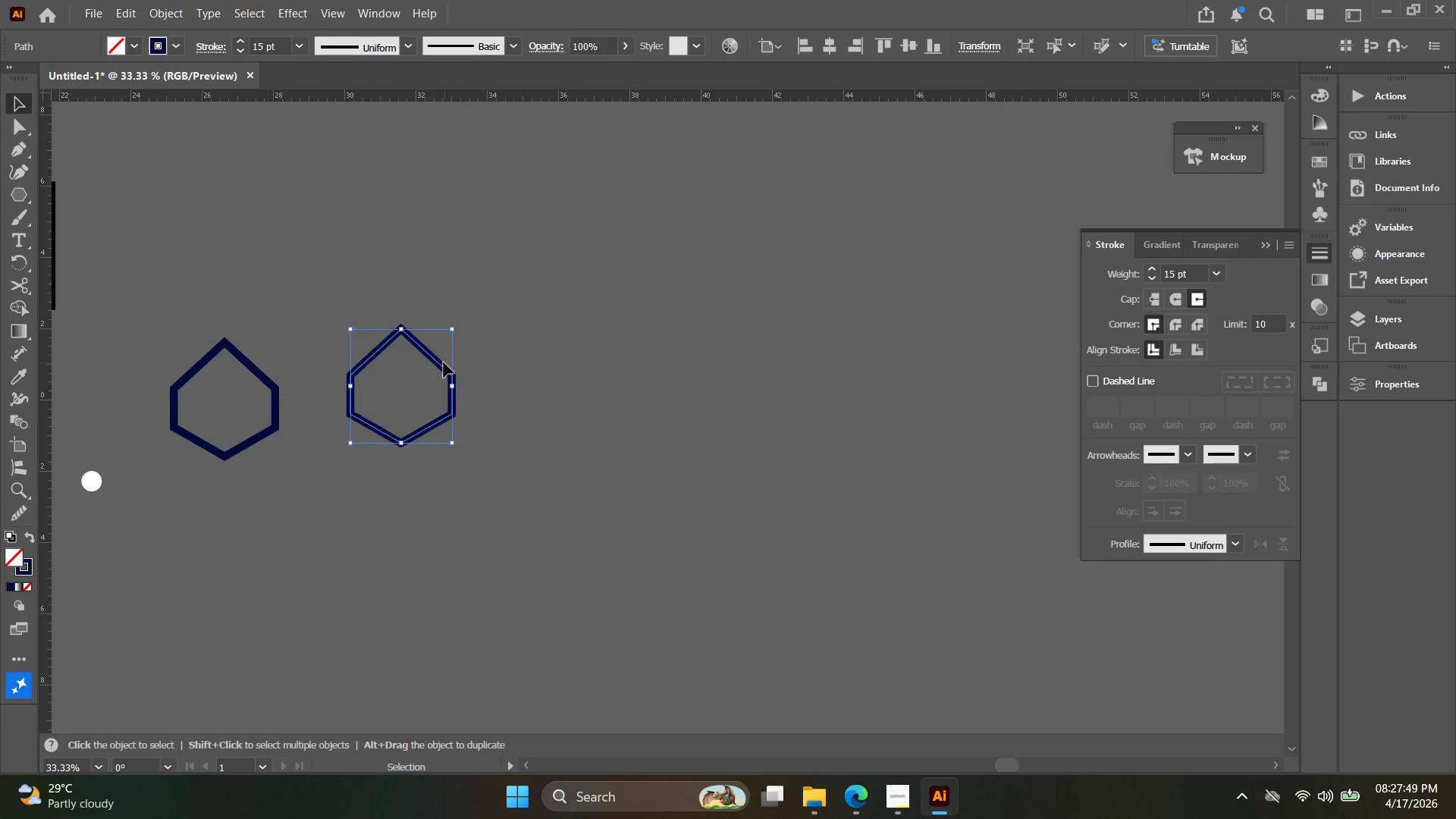 
key(Alt+AltLeft)
 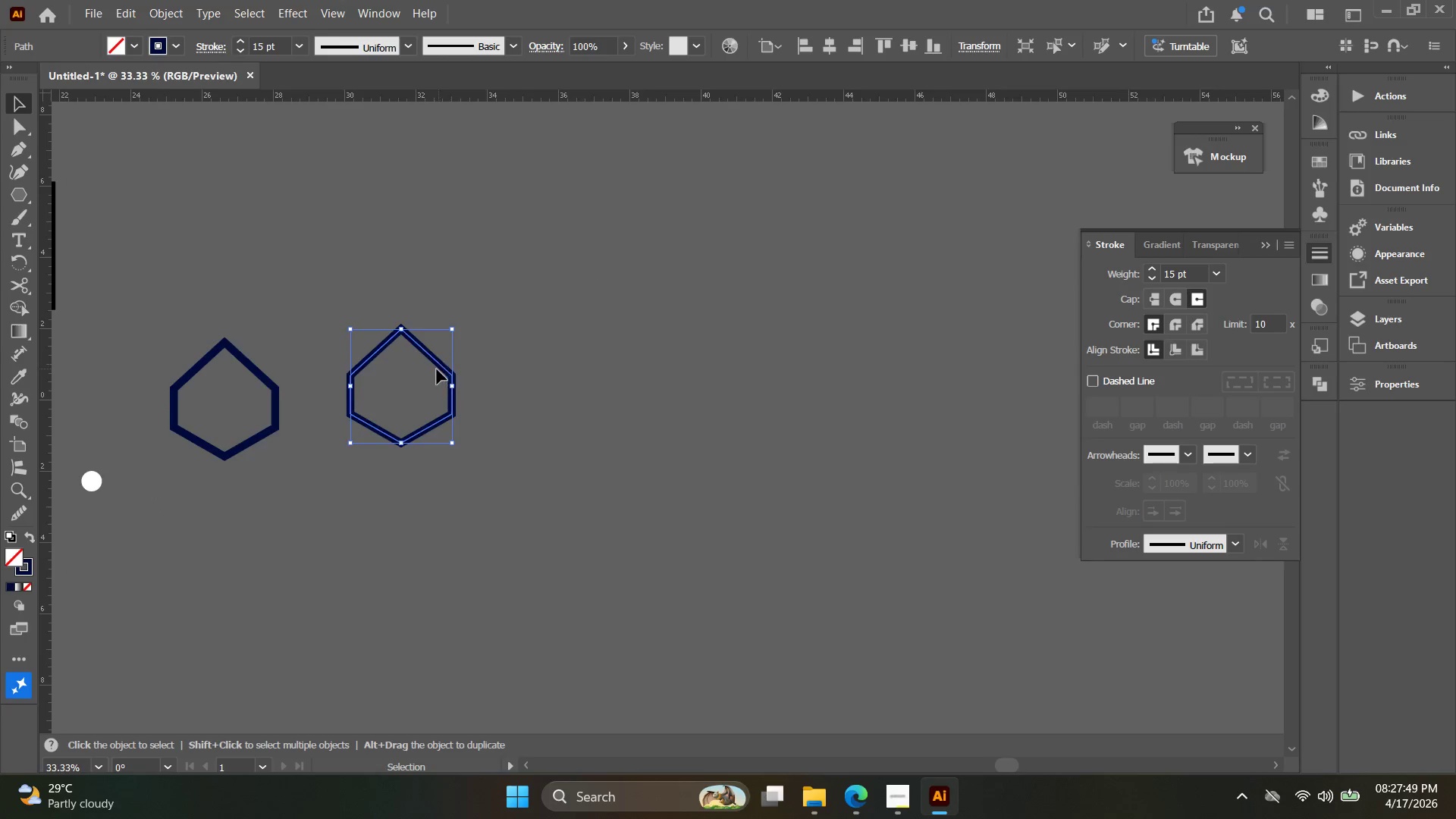 
scroll: coordinate [437, 369], scroll_direction: up, amount: 2.0
 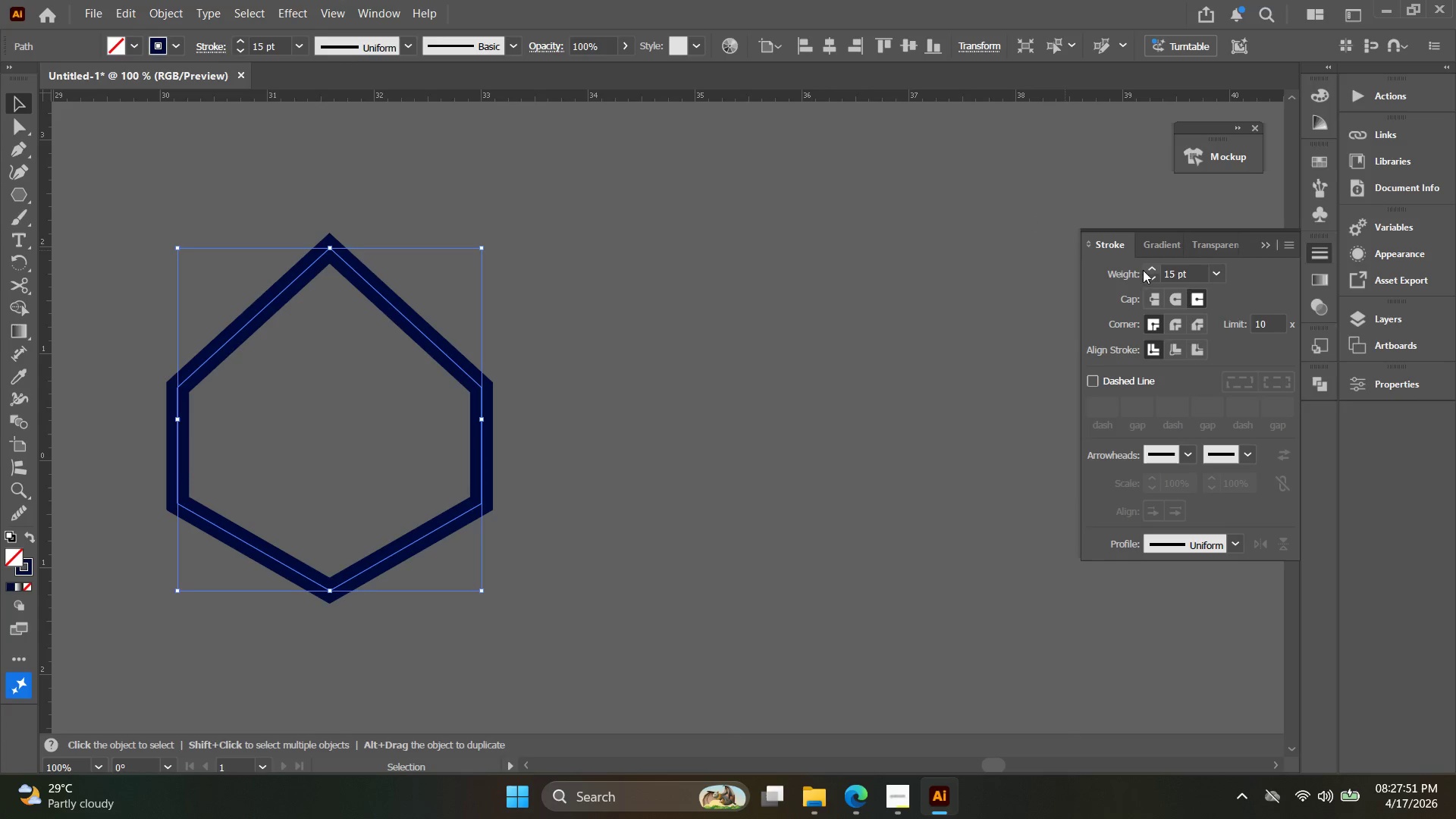 
double_click([1155, 268])
 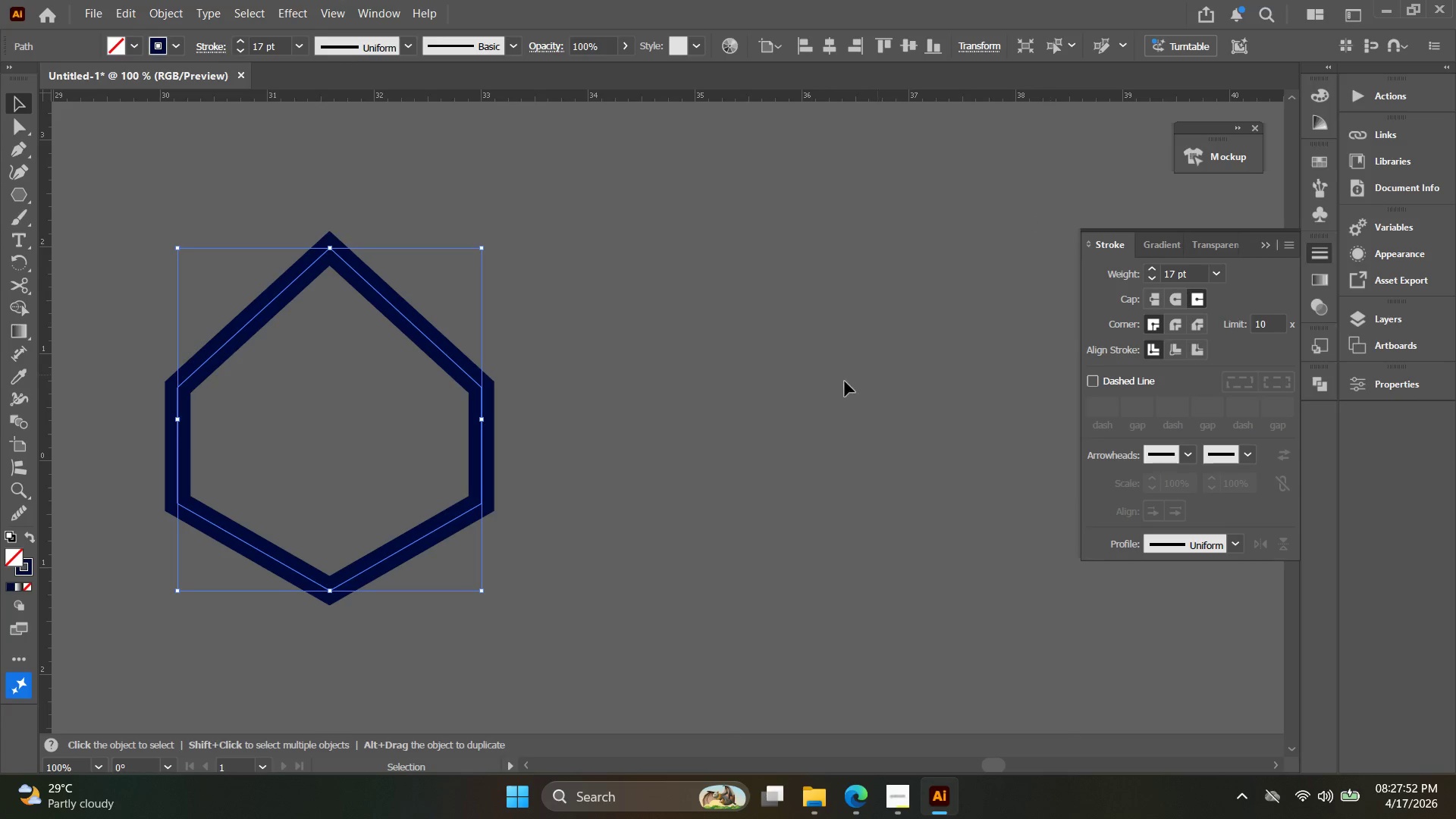 
left_click([797, 393])
 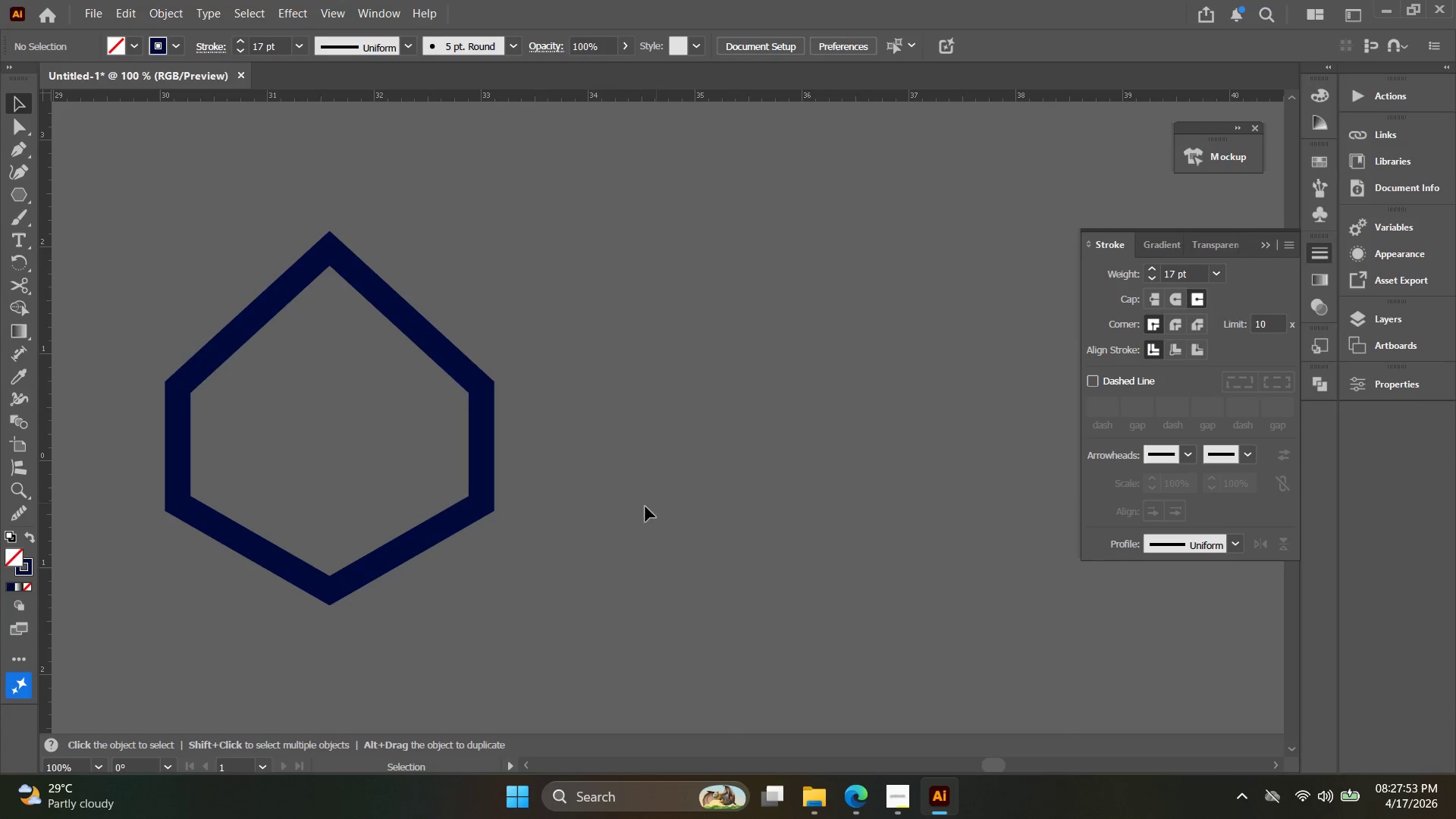 
left_click_drag(start_coordinate=[617, 596], to_coordinate=[346, 403])
 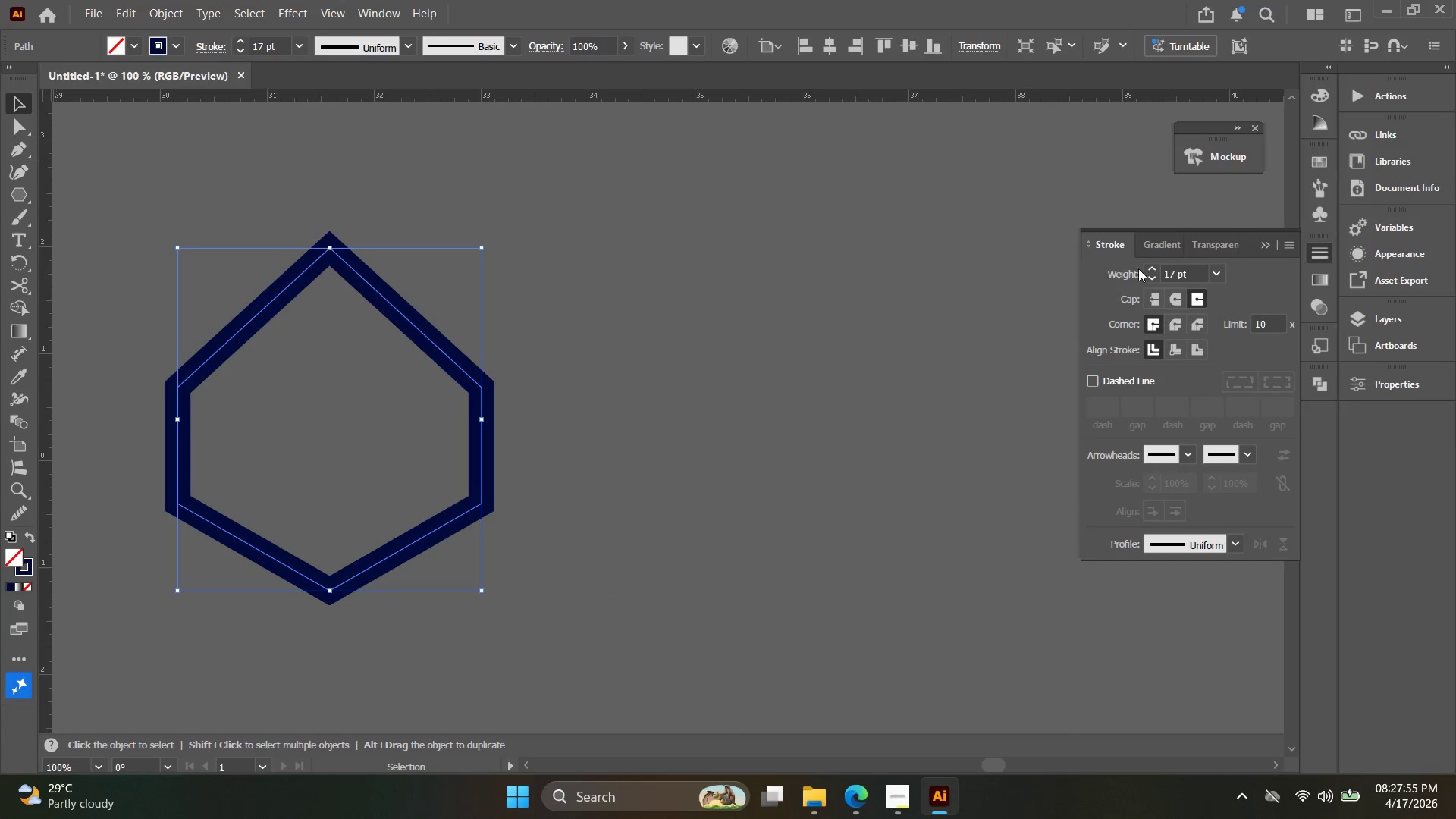 
double_click([1149, 269])
 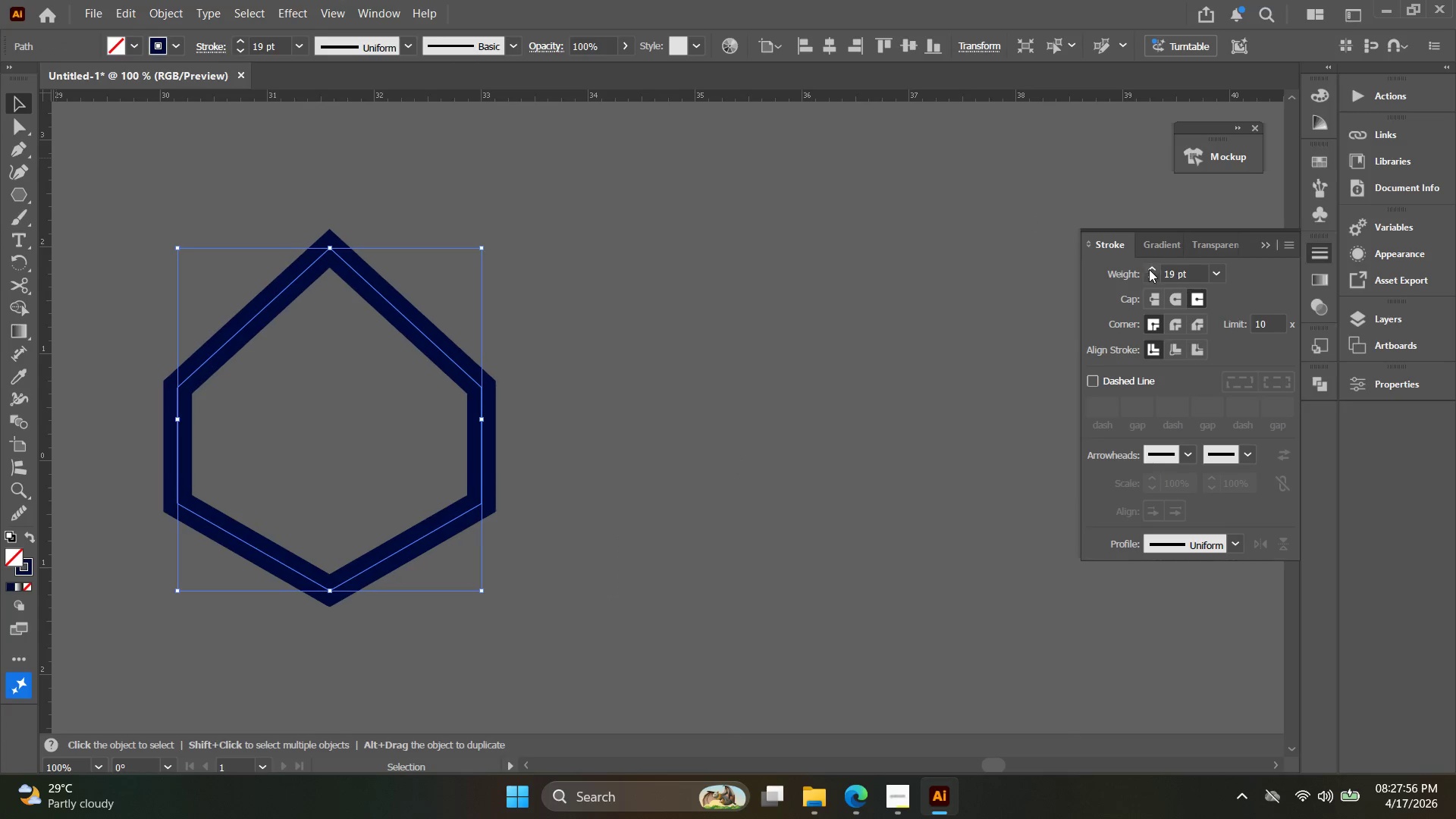 
triple_click([1149, 269])
 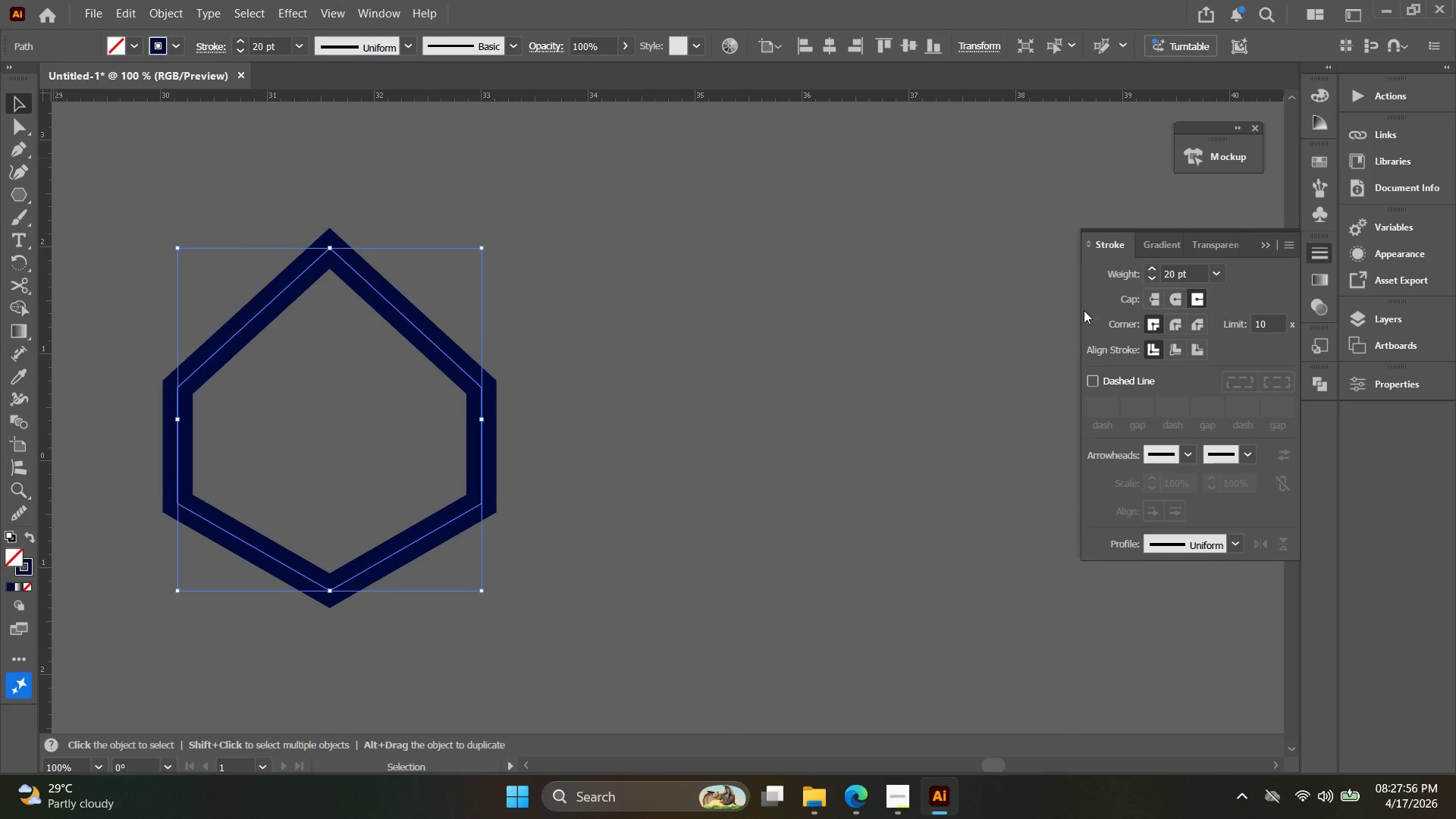 
left_click([786, 443])
 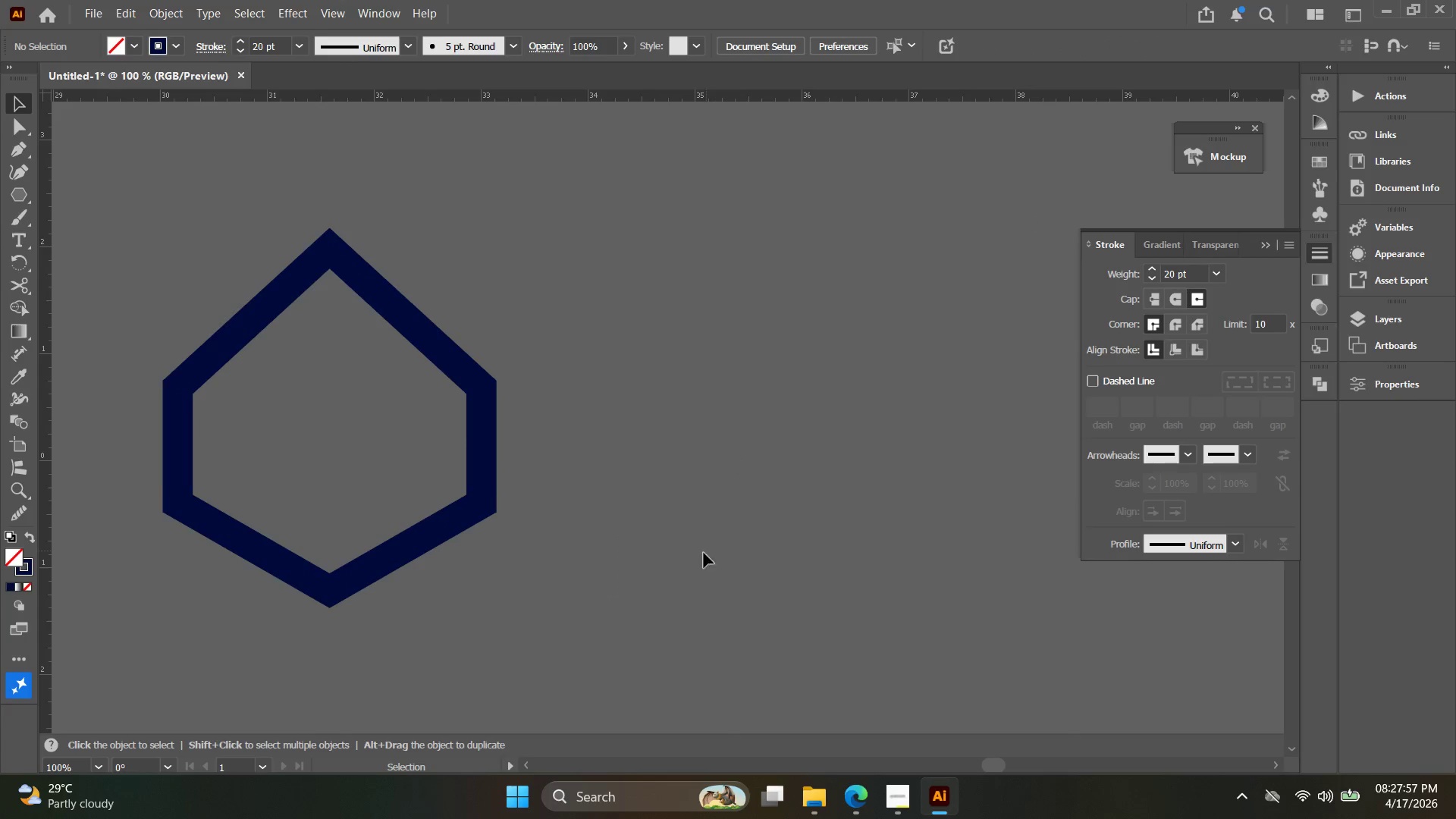 
left_click_drag(start_coordinate=[666, 567], to_coordinate=[332, 348])
 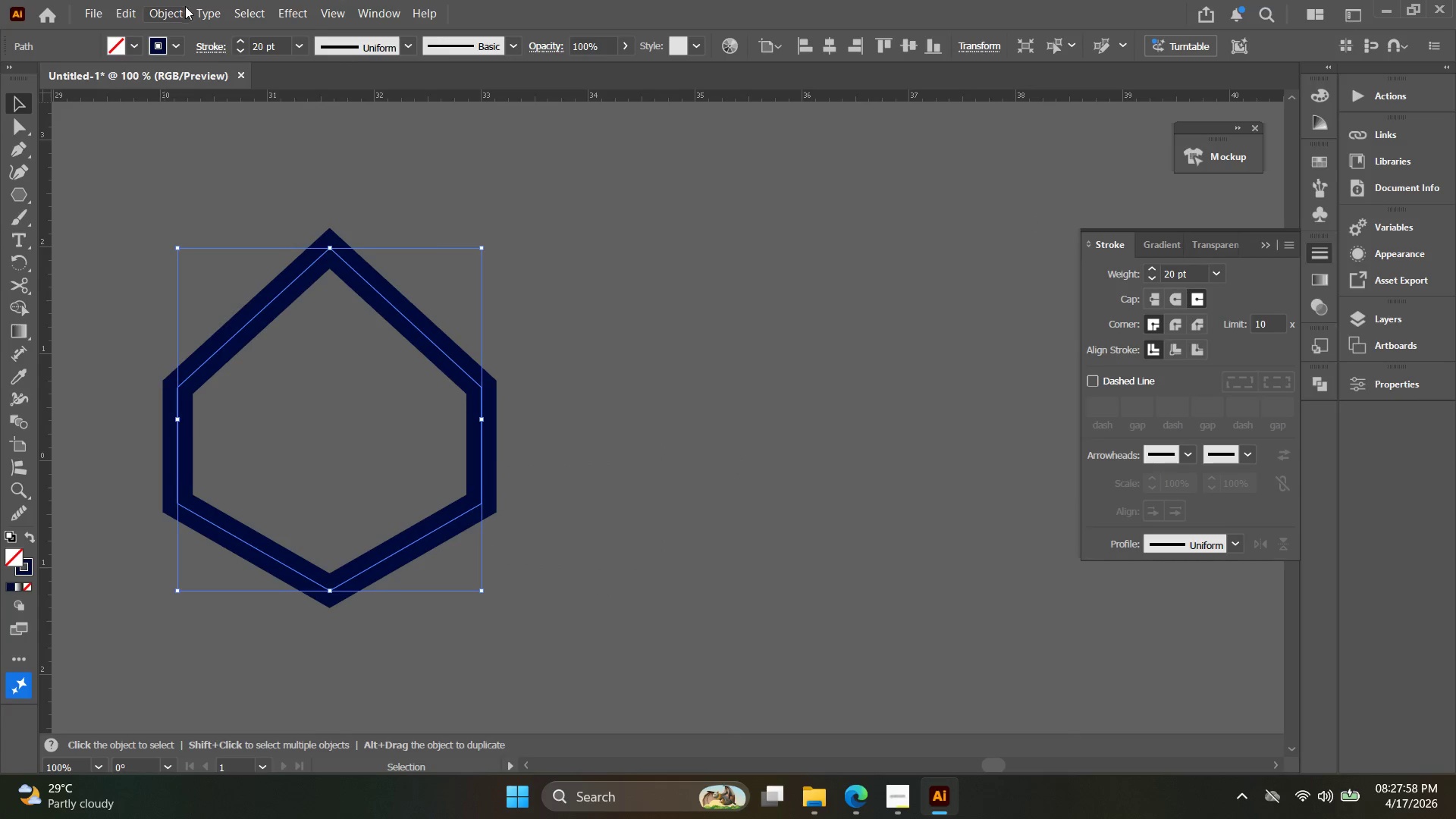 
left_click([168, 16])
 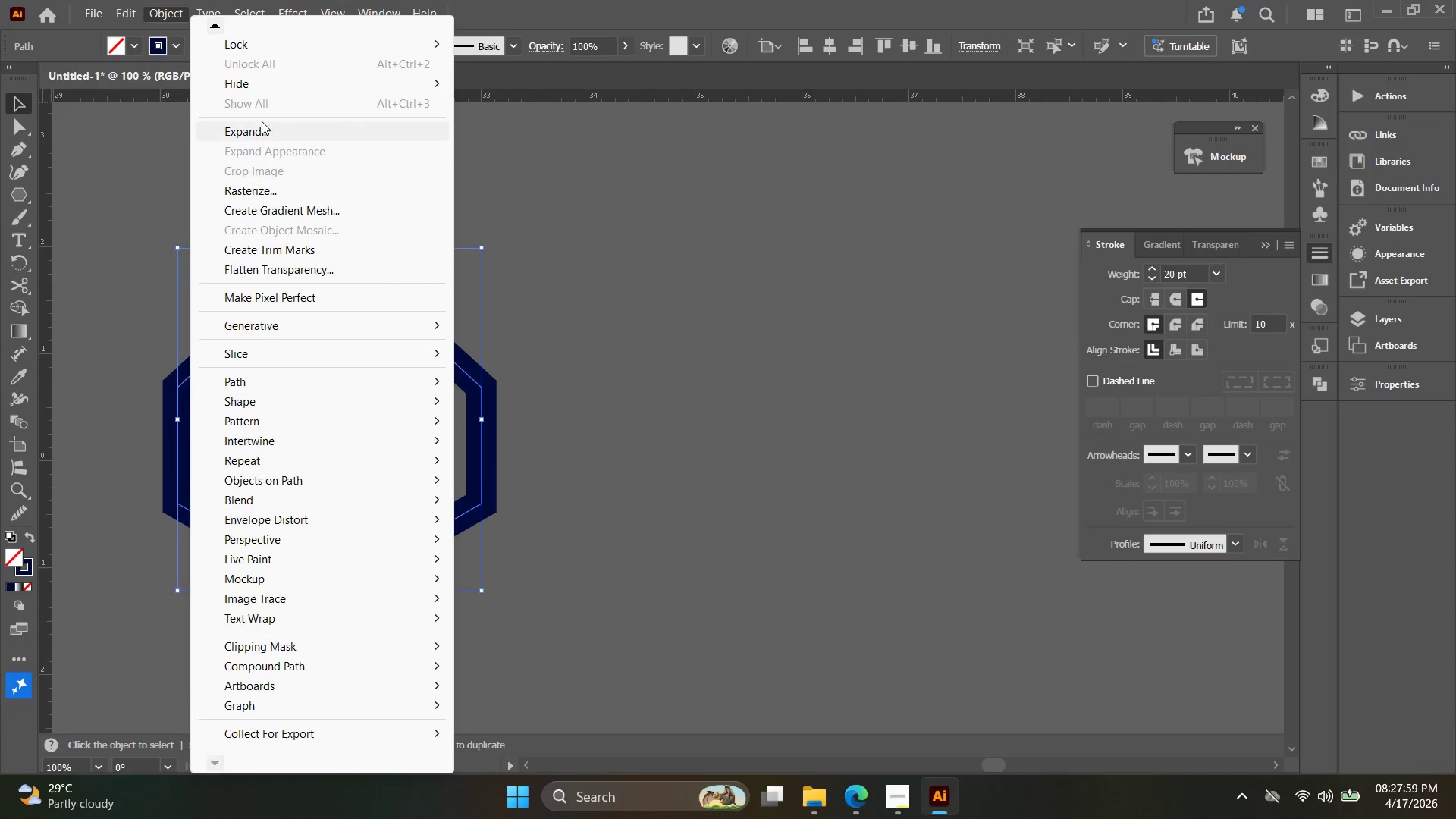 
left_click([262, 133])
 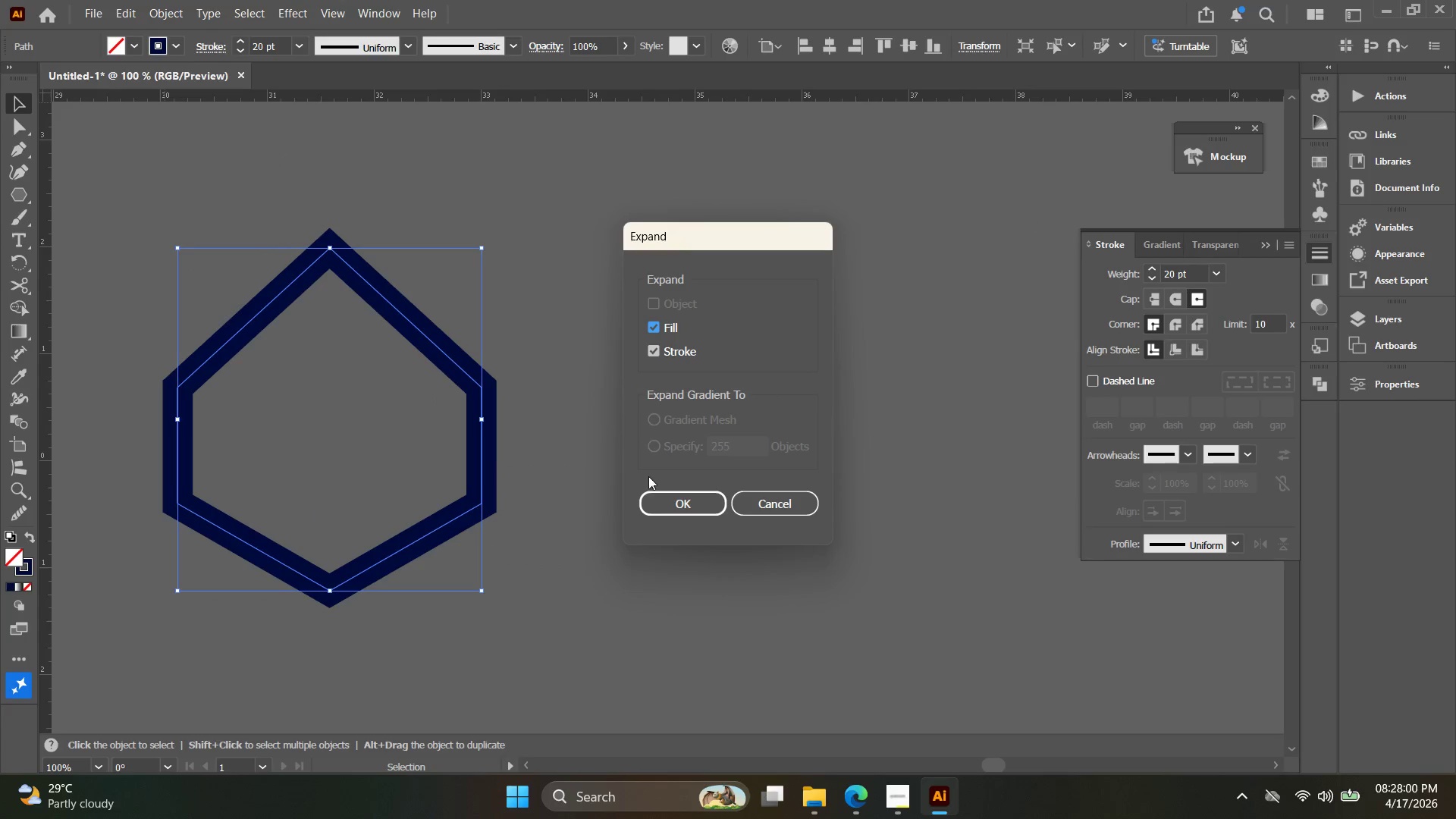 
left_click([673, 493])
 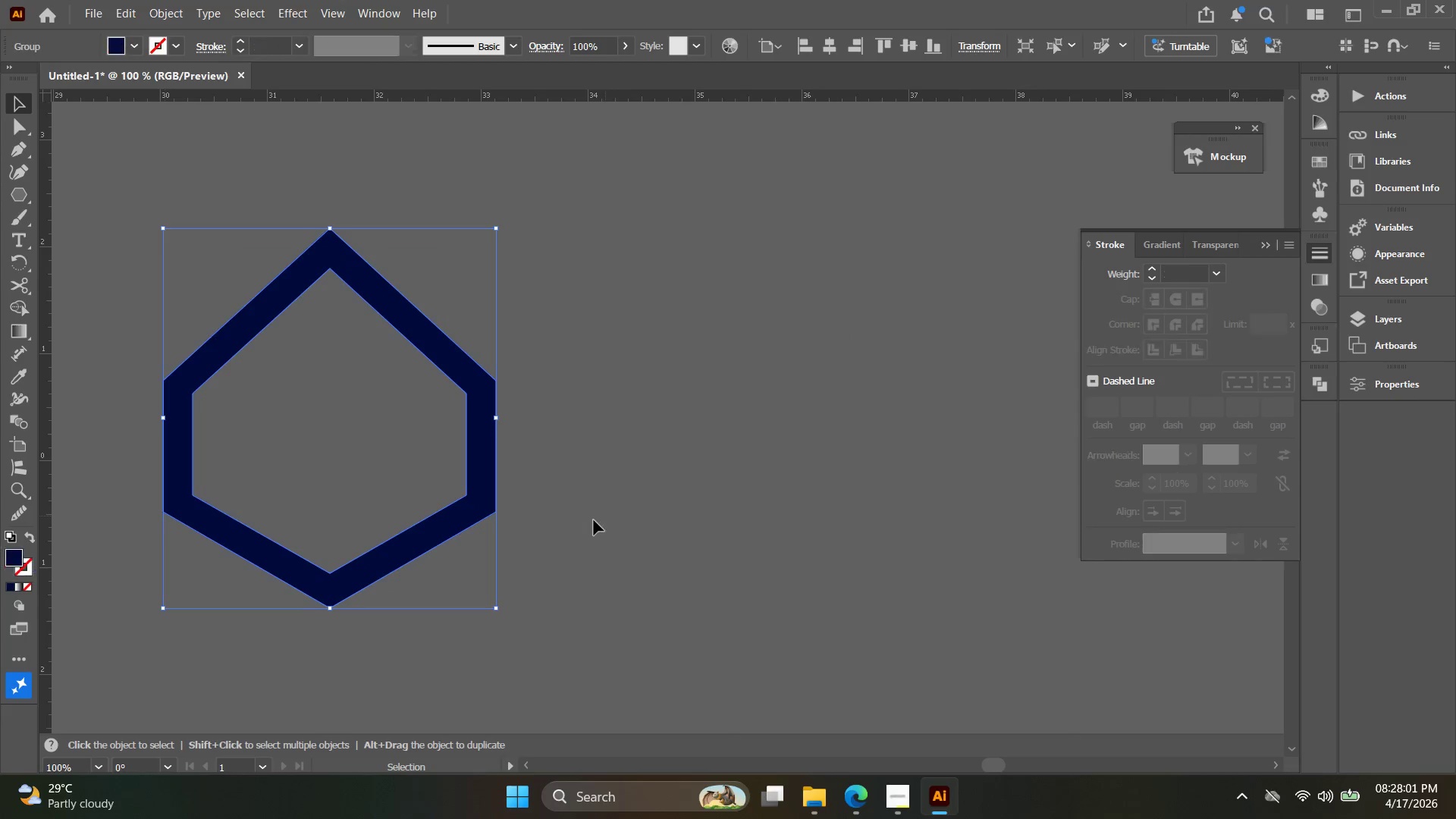 
left_click([555, 544])
 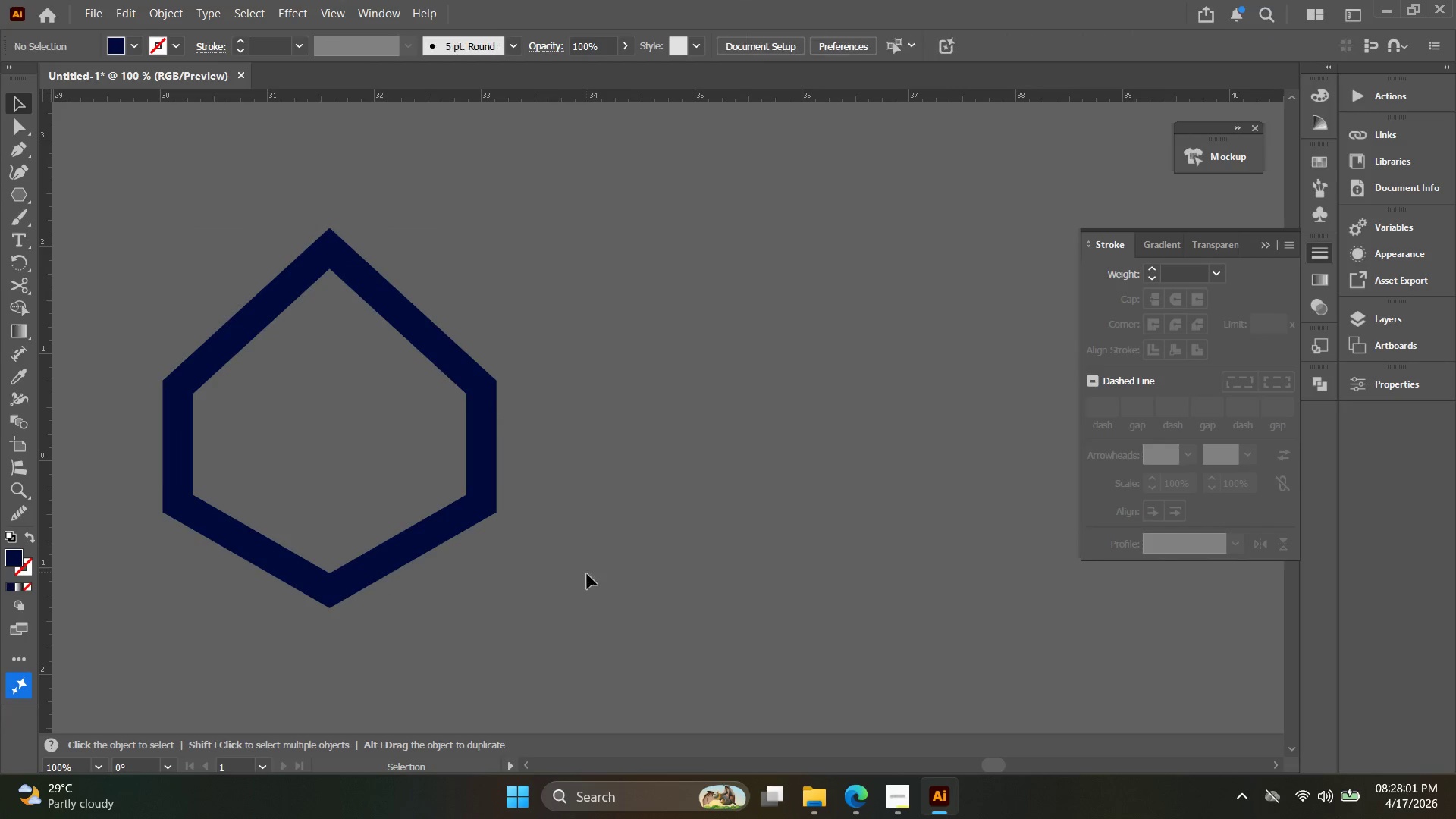 
left_click_drag(start_coordinate=[585, 588], to_coordinate=[314, 450])
 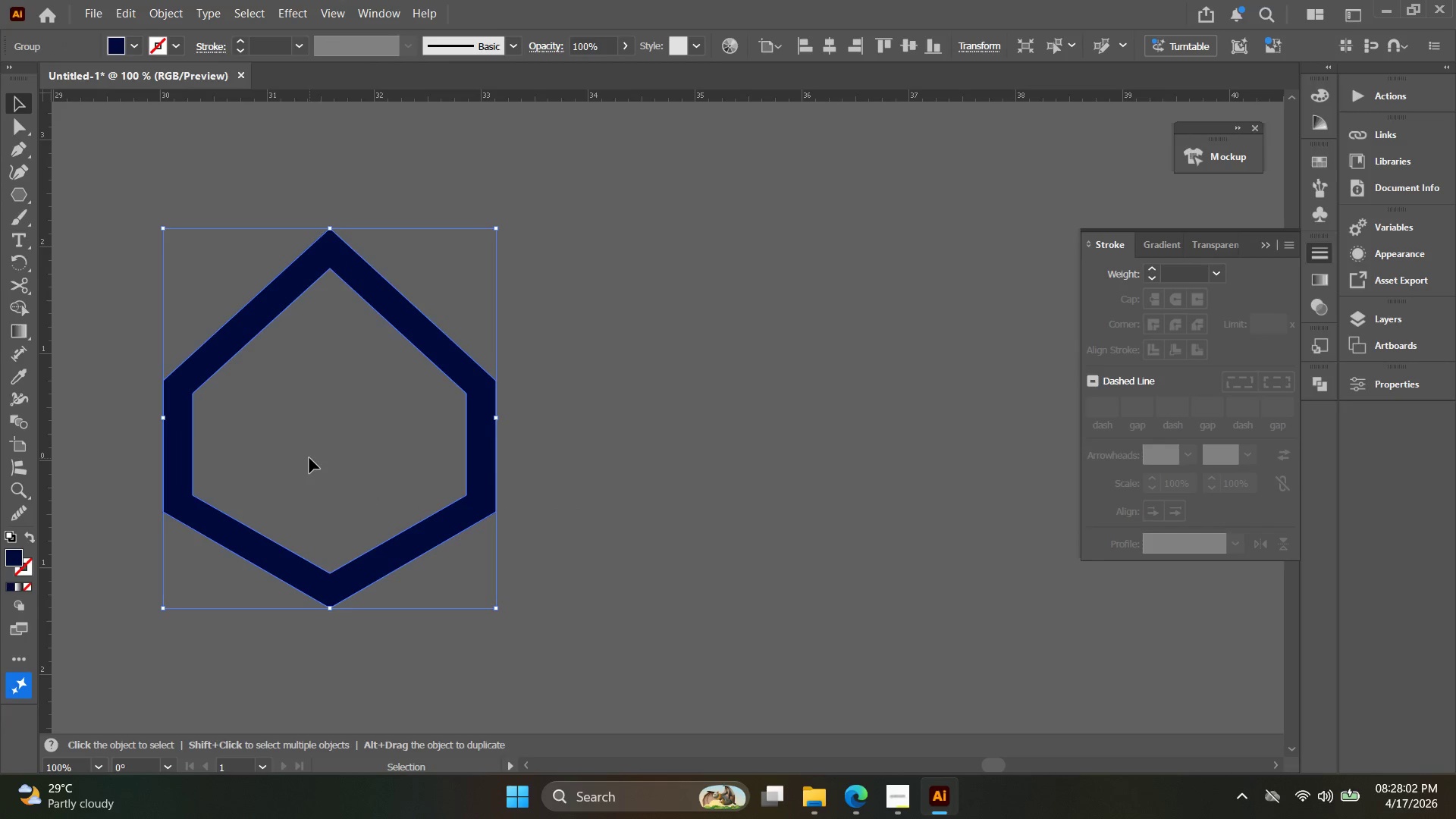 
hold_key(key=Space, duration=0.38)
 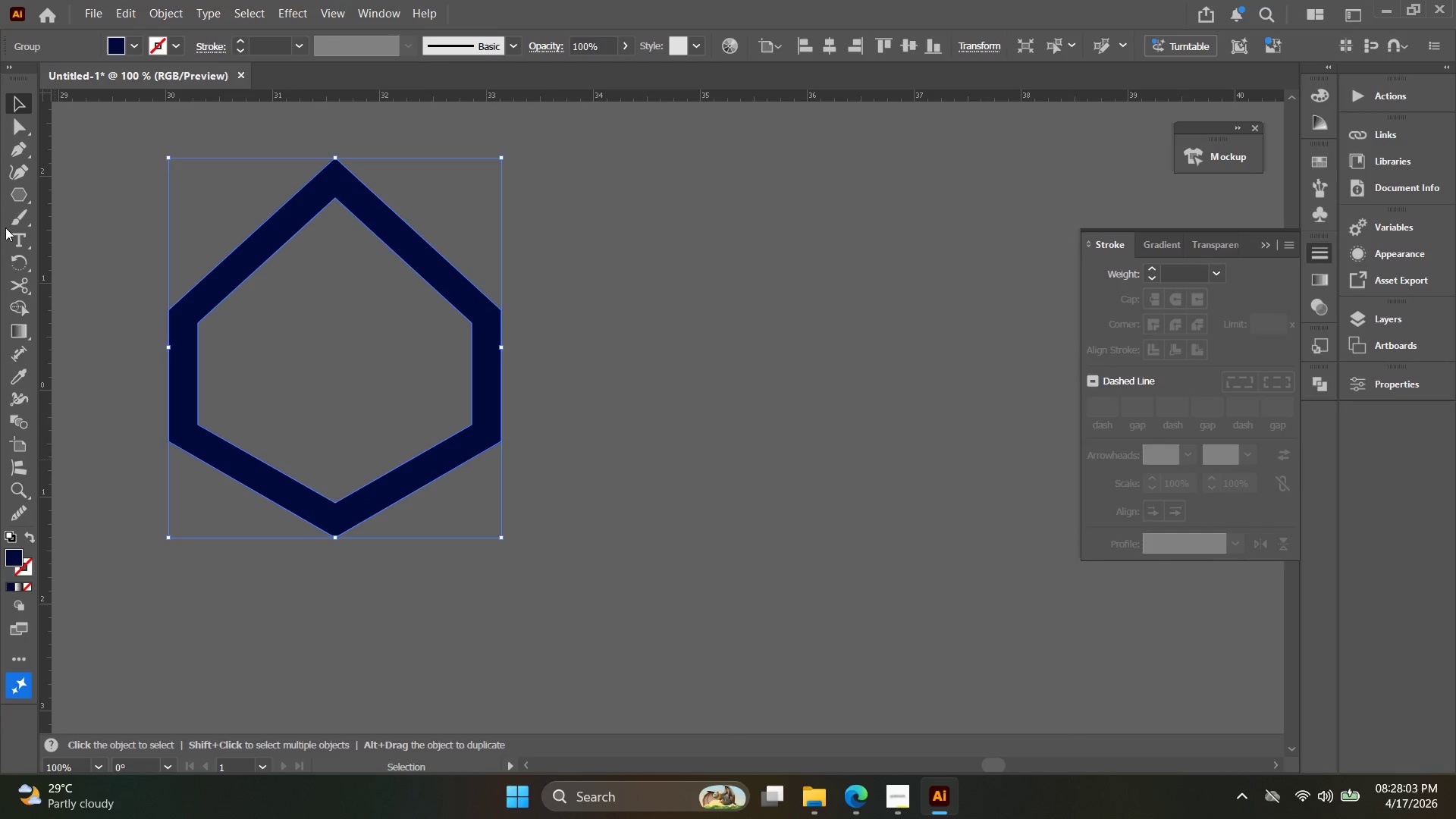 
left_click_drag(start_coordinate=[309, 460], to_coordinate=[314, 389])
 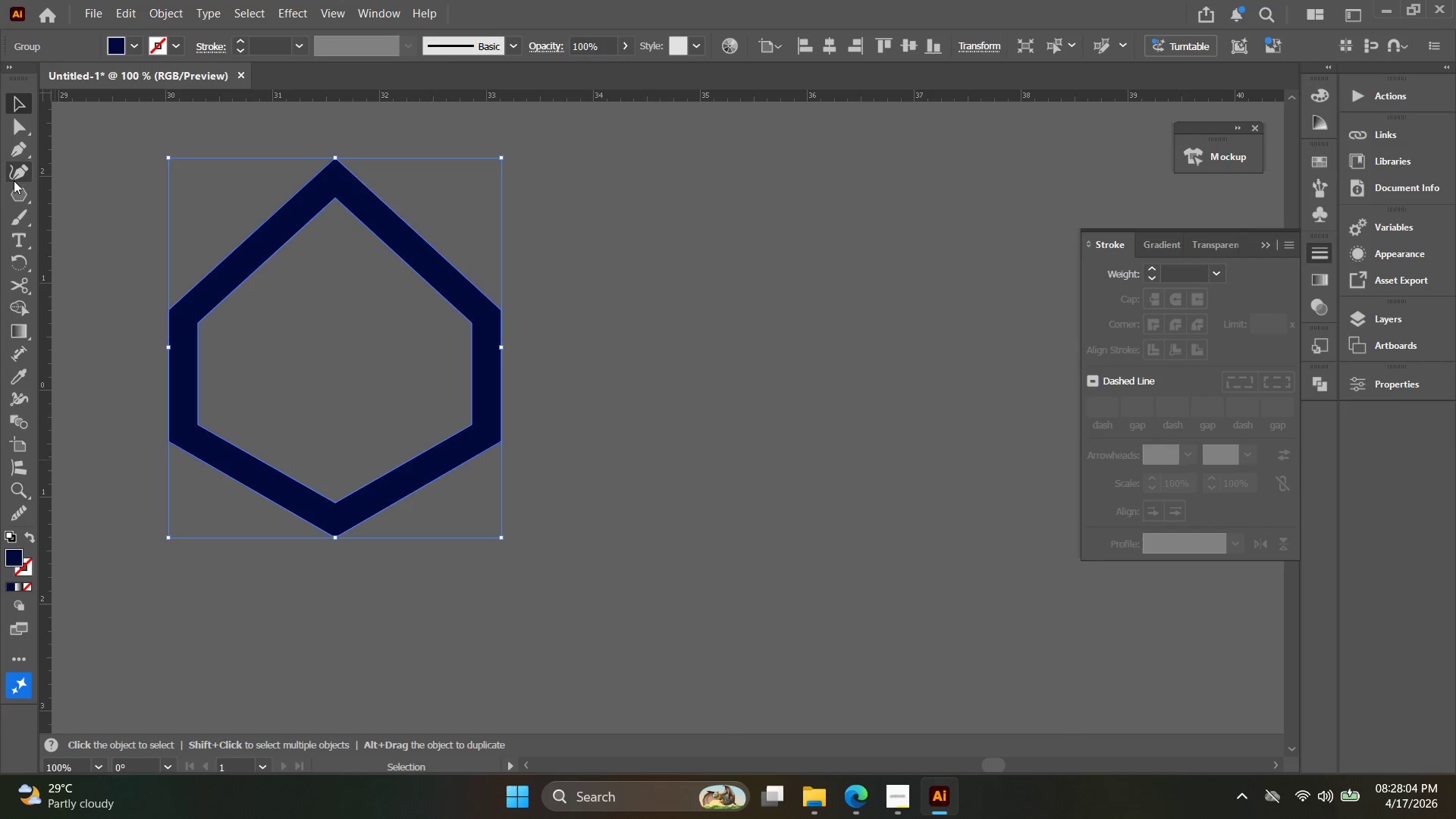 
left_click([15, 202])
 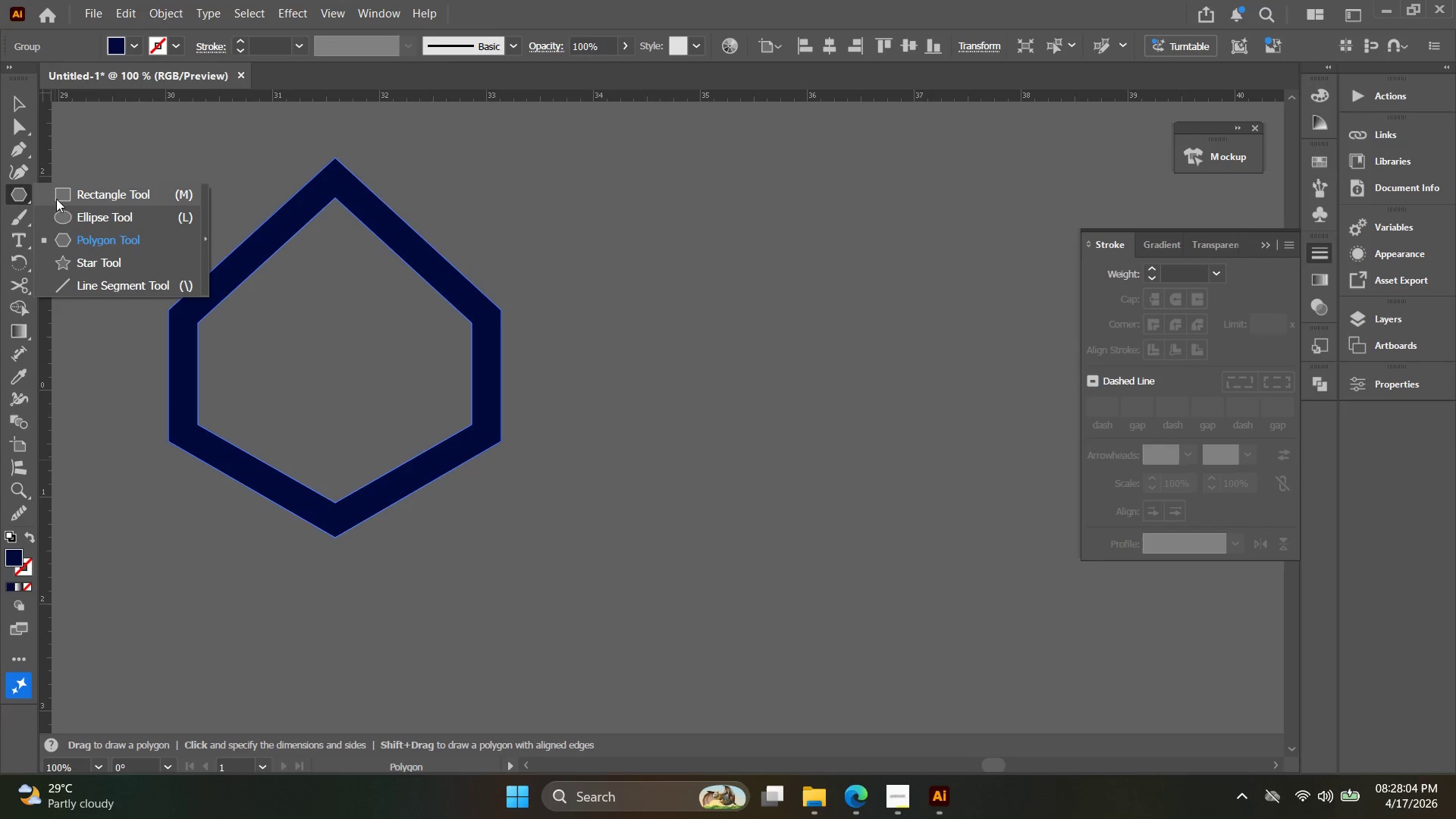 
left_click([60, 197])
 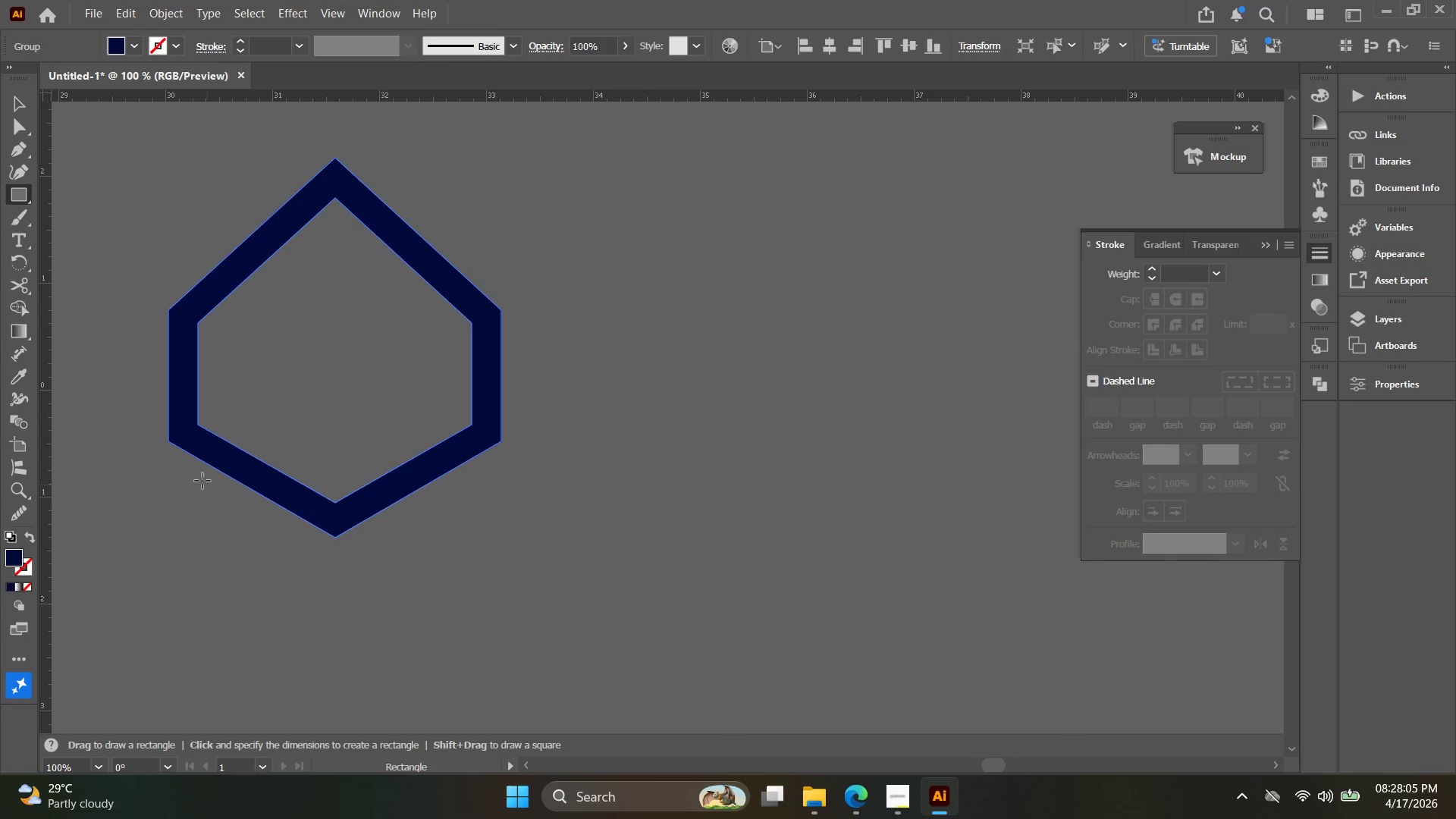 
left_click_drag(start_coordinate=[185, 461], to_coordinate=[526, 617])
 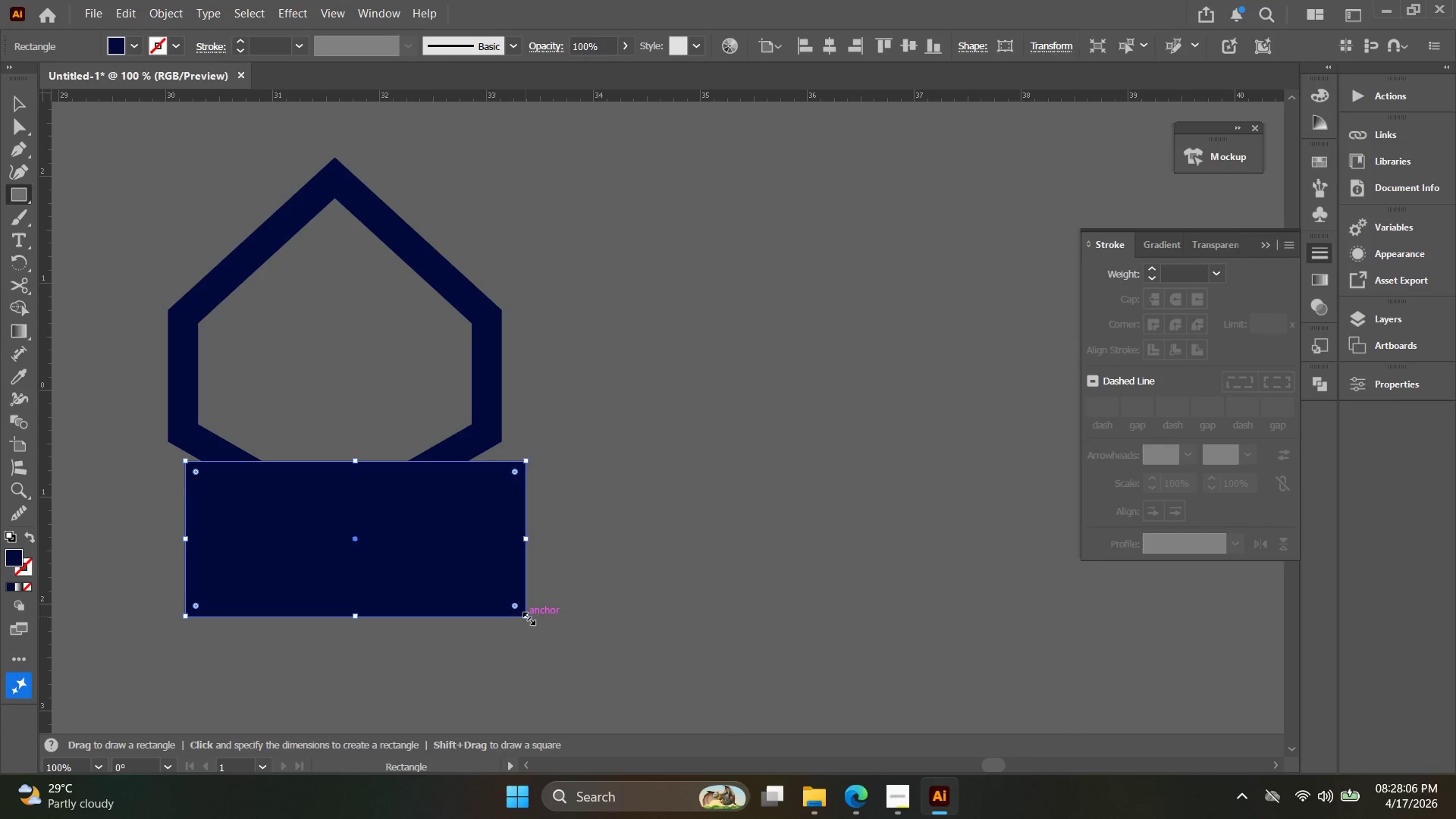 
key(V)
 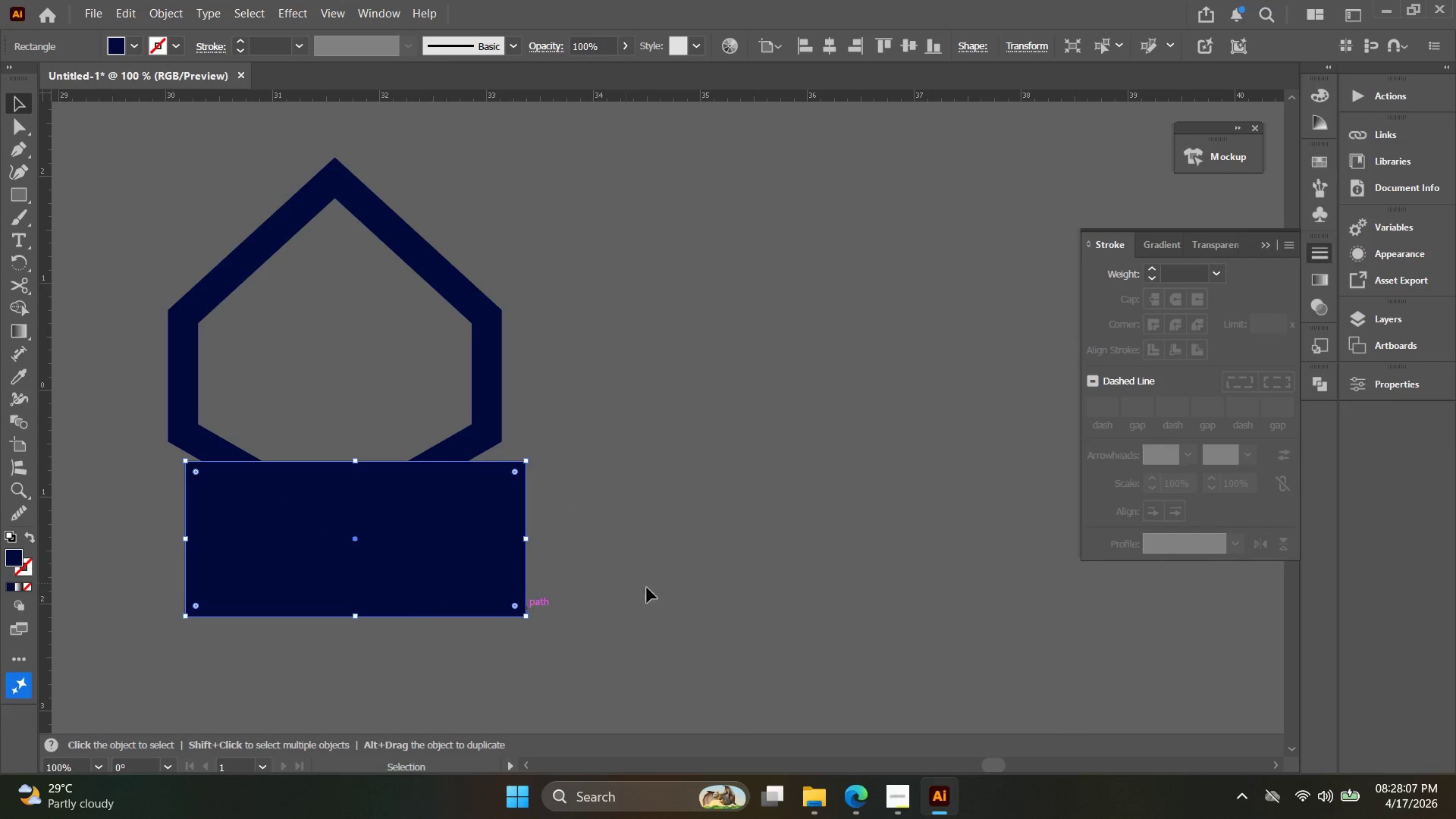 
left_click([698, 597])
 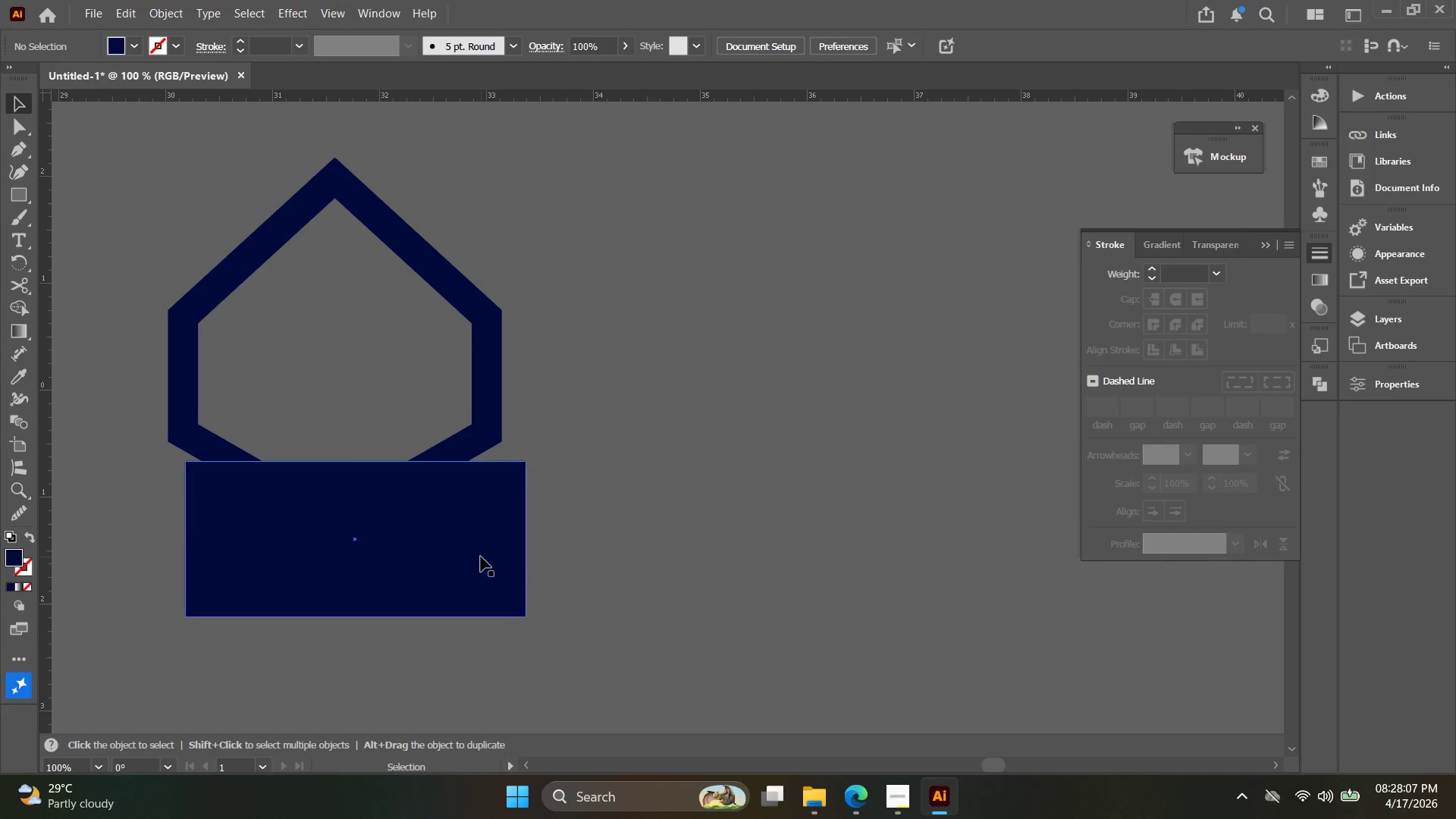 
left_click_drag(start_coordinate=[476, 557], to_coordinate=[445, 562])
 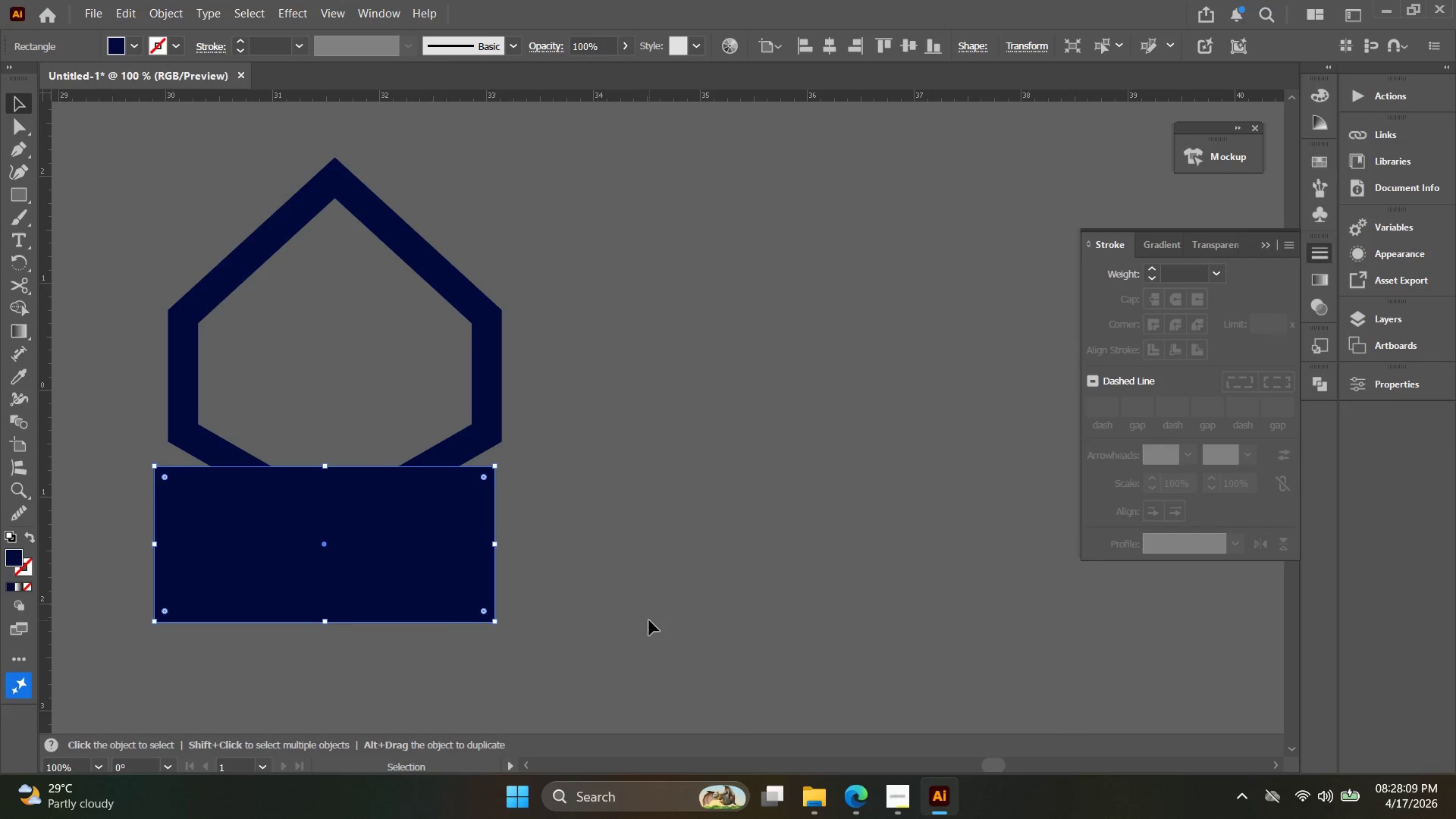 
left_click_drag(start_coordinate=[640, 621], to_coordinate=[315, 412])
 